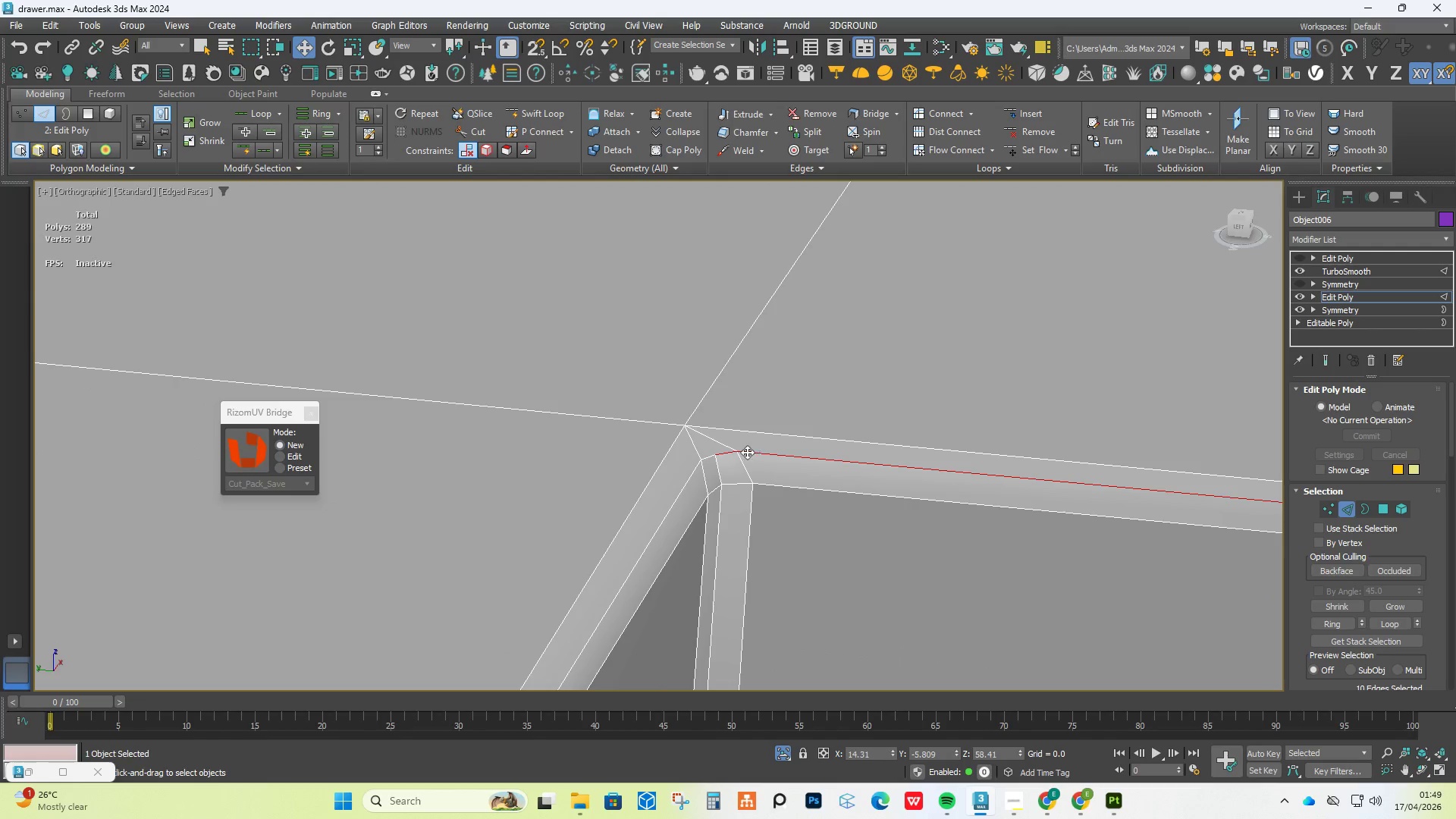 
hold_key(key=ControlLeft, duration=4.64)
double_click([704, 457])
 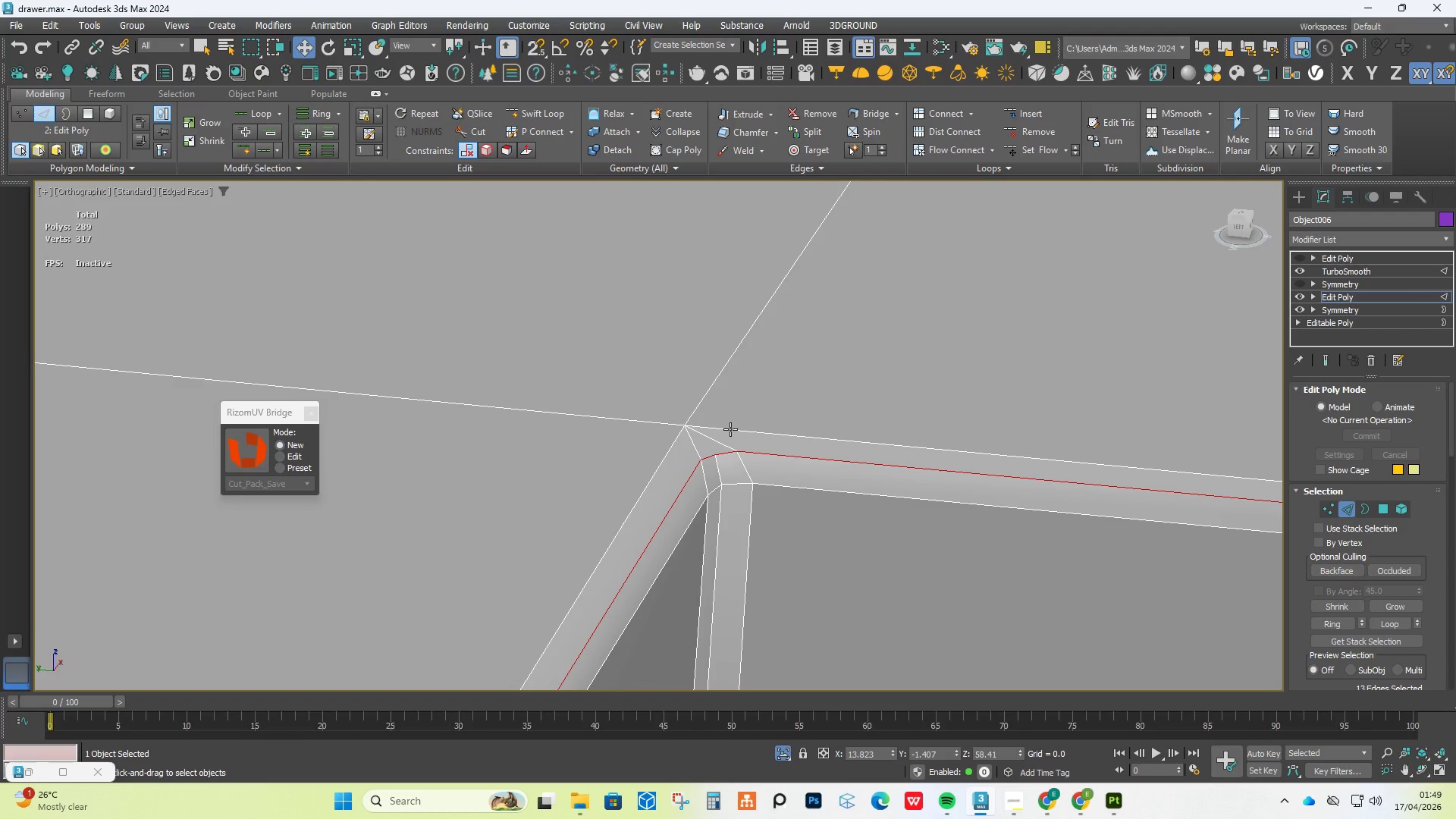 
scroll: coordinate [645, 402], scroll_direction: down, amount: 10.0
 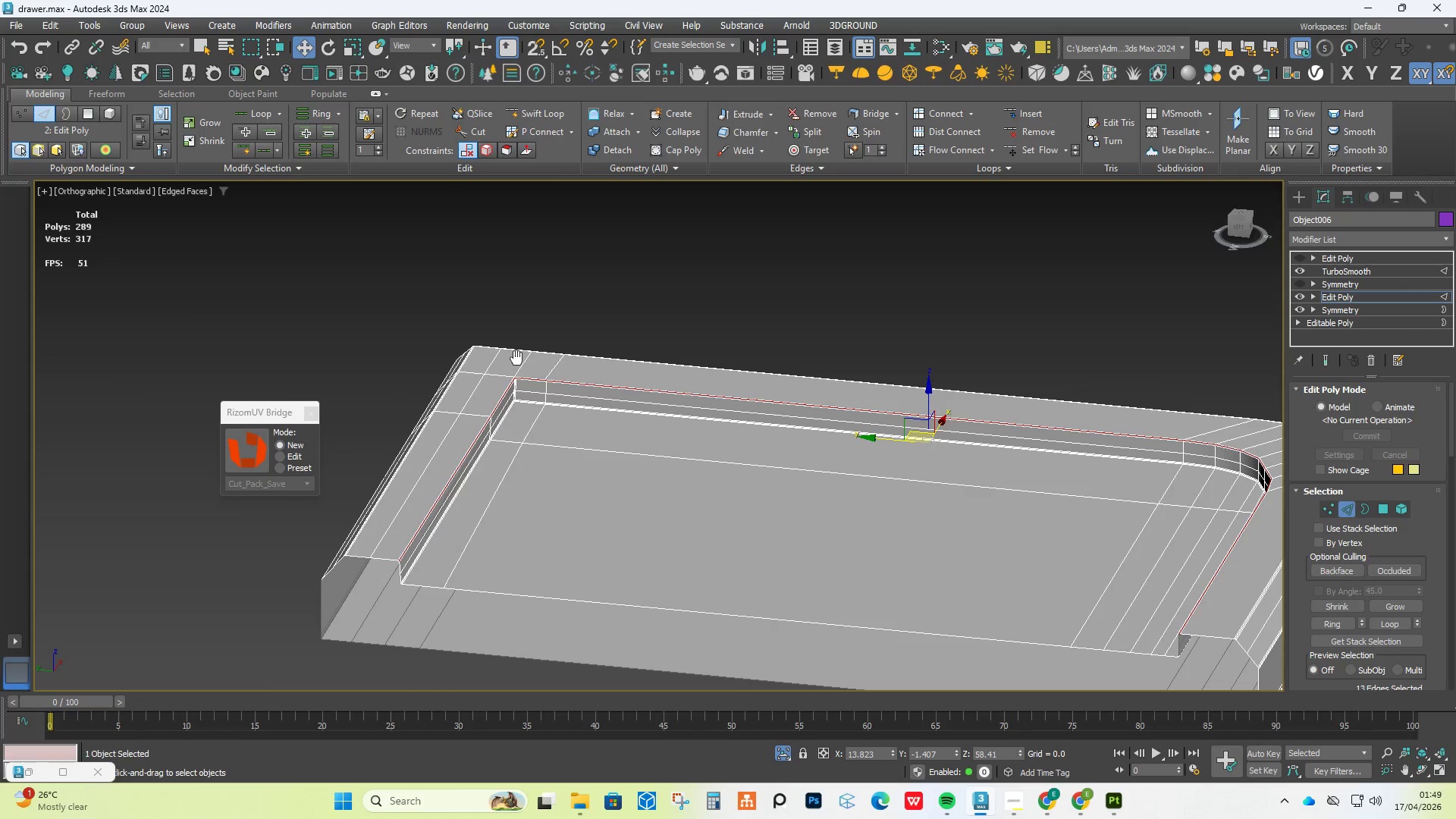 
scroll: coordinate [515, 422], scroll_direction: up, amount: 7.0
 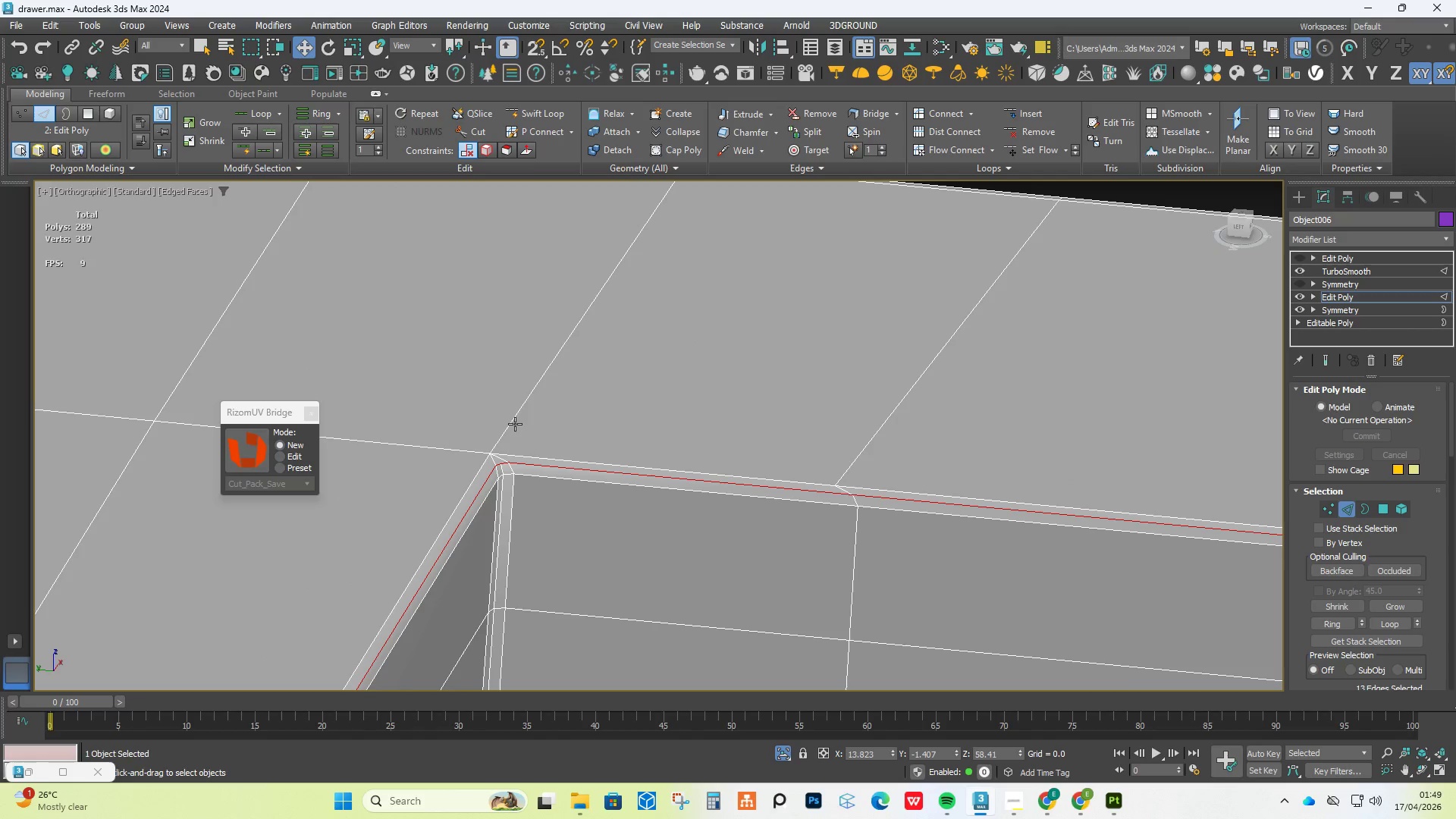 
key(Control+Backspace)
 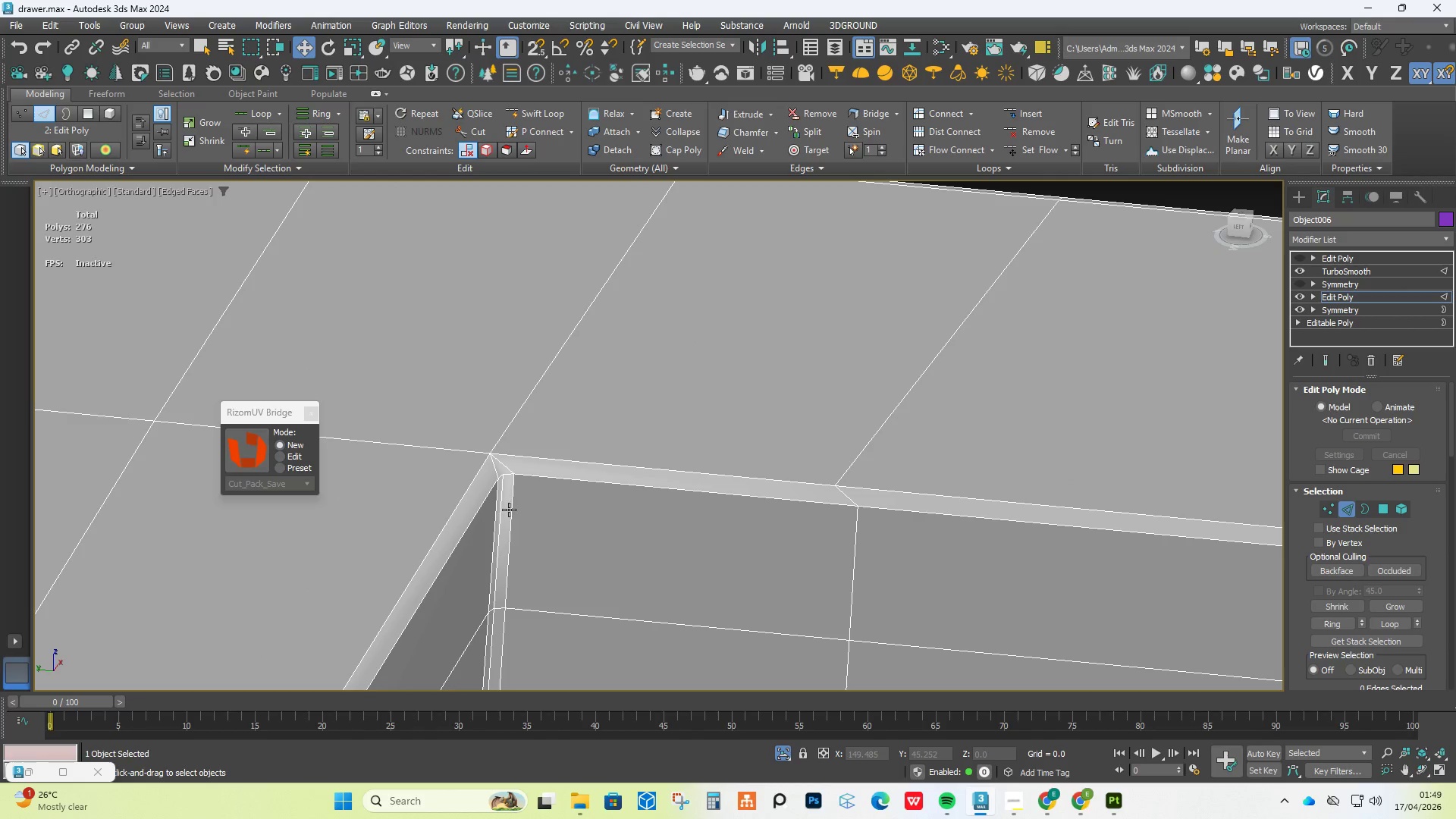 
double_click([503, 502])
 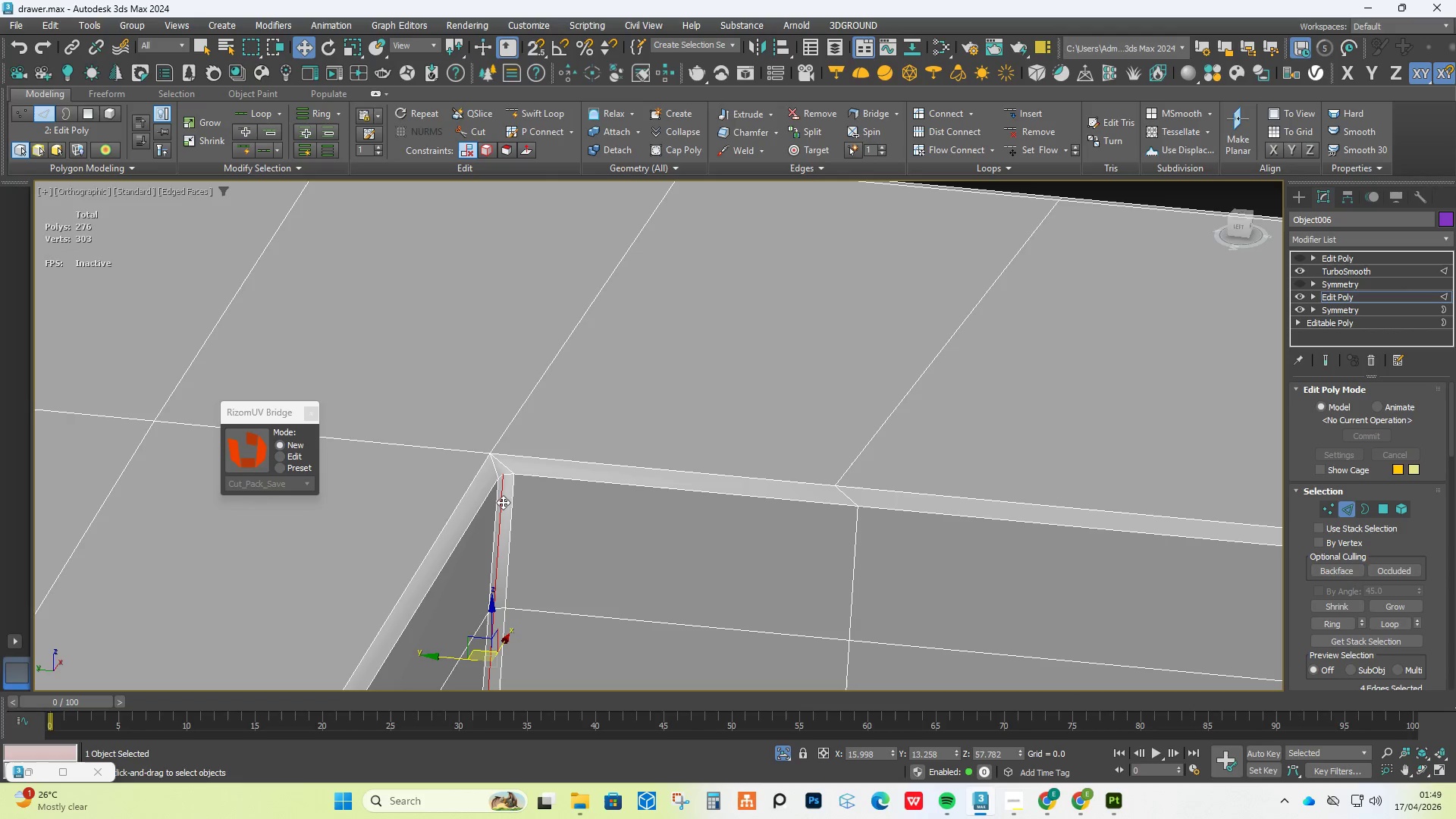 
key(Control+Backspace)
 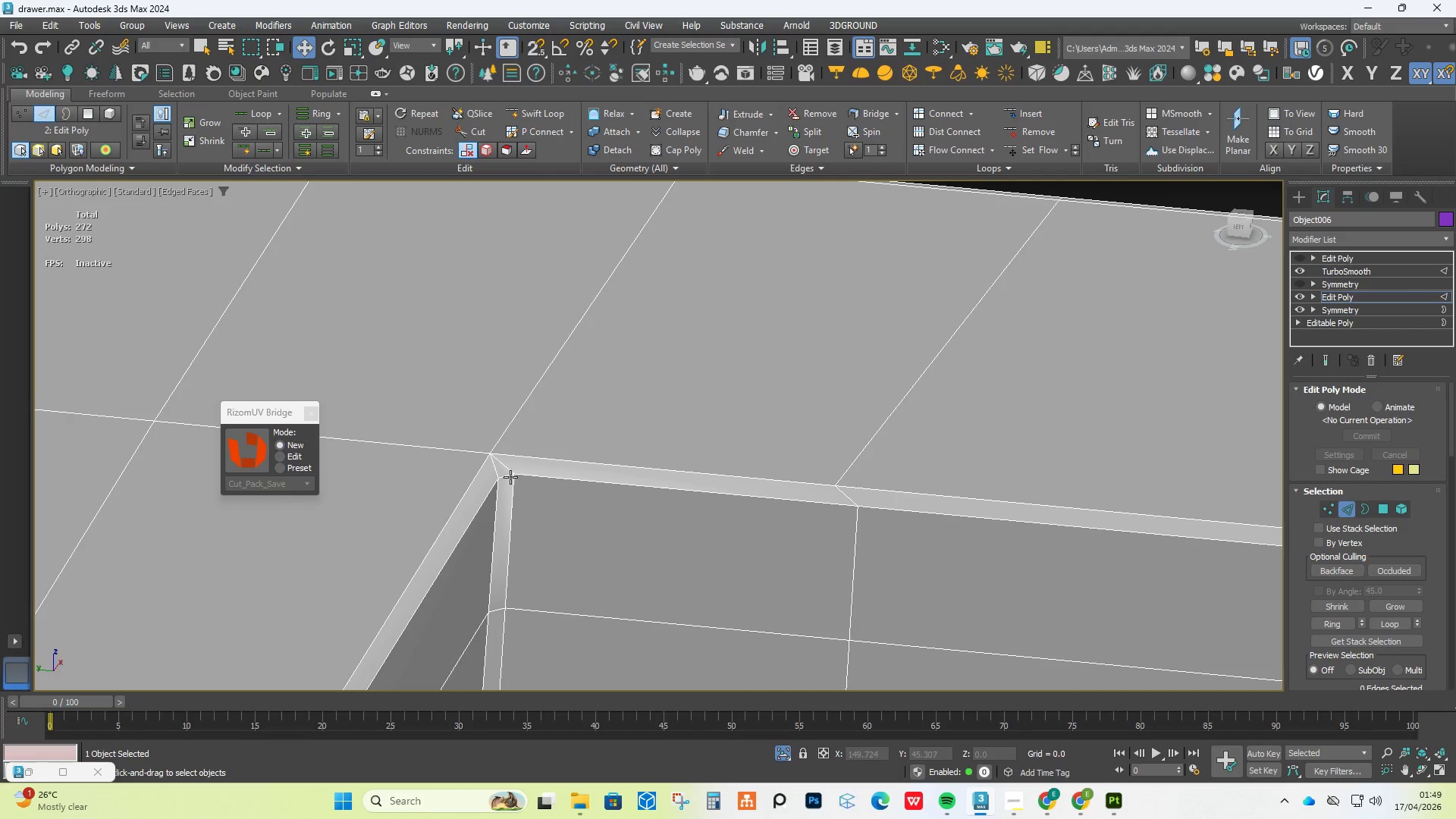 
double_click([515, 489])
 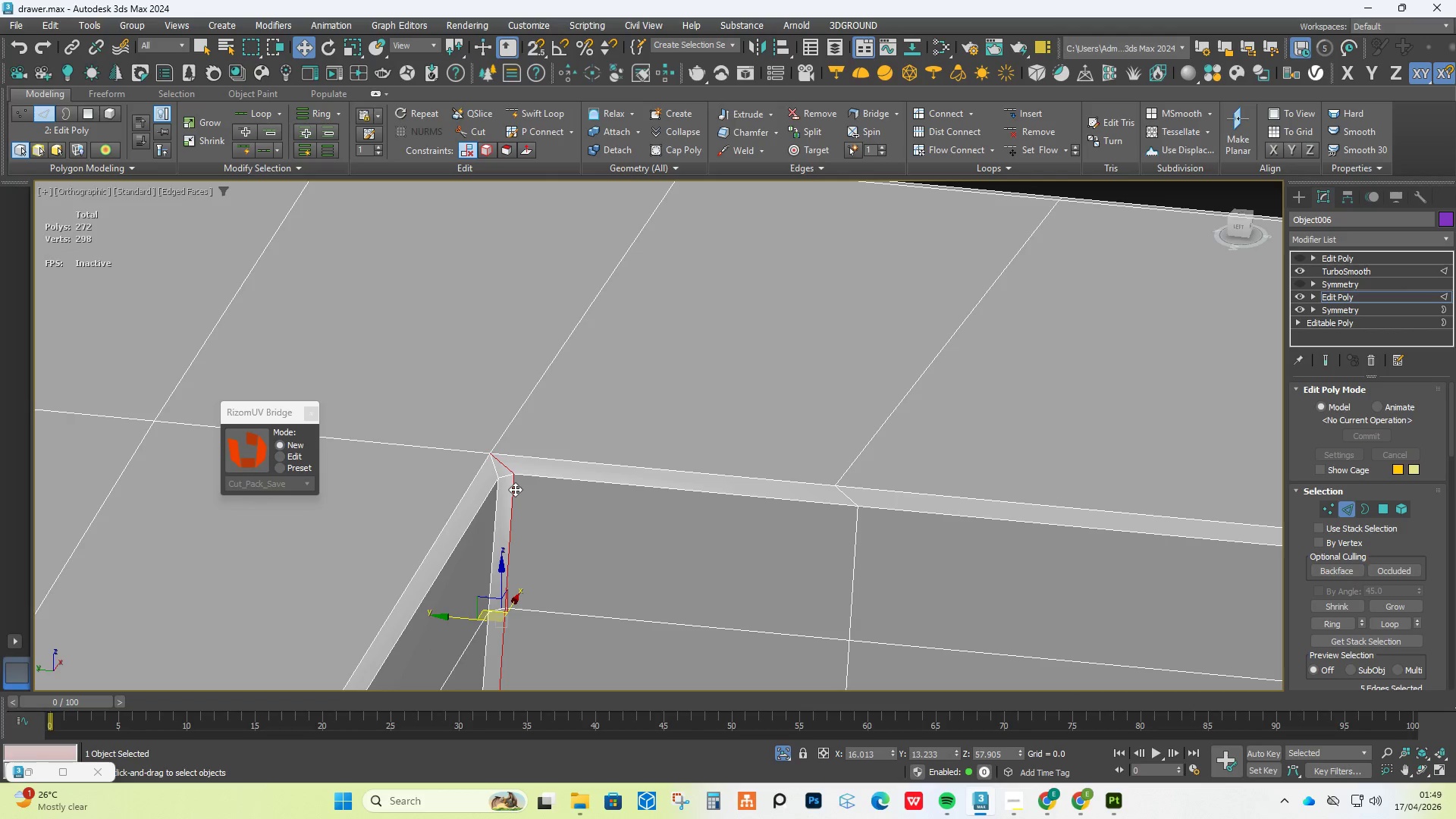 
key(Control+Backspace)
 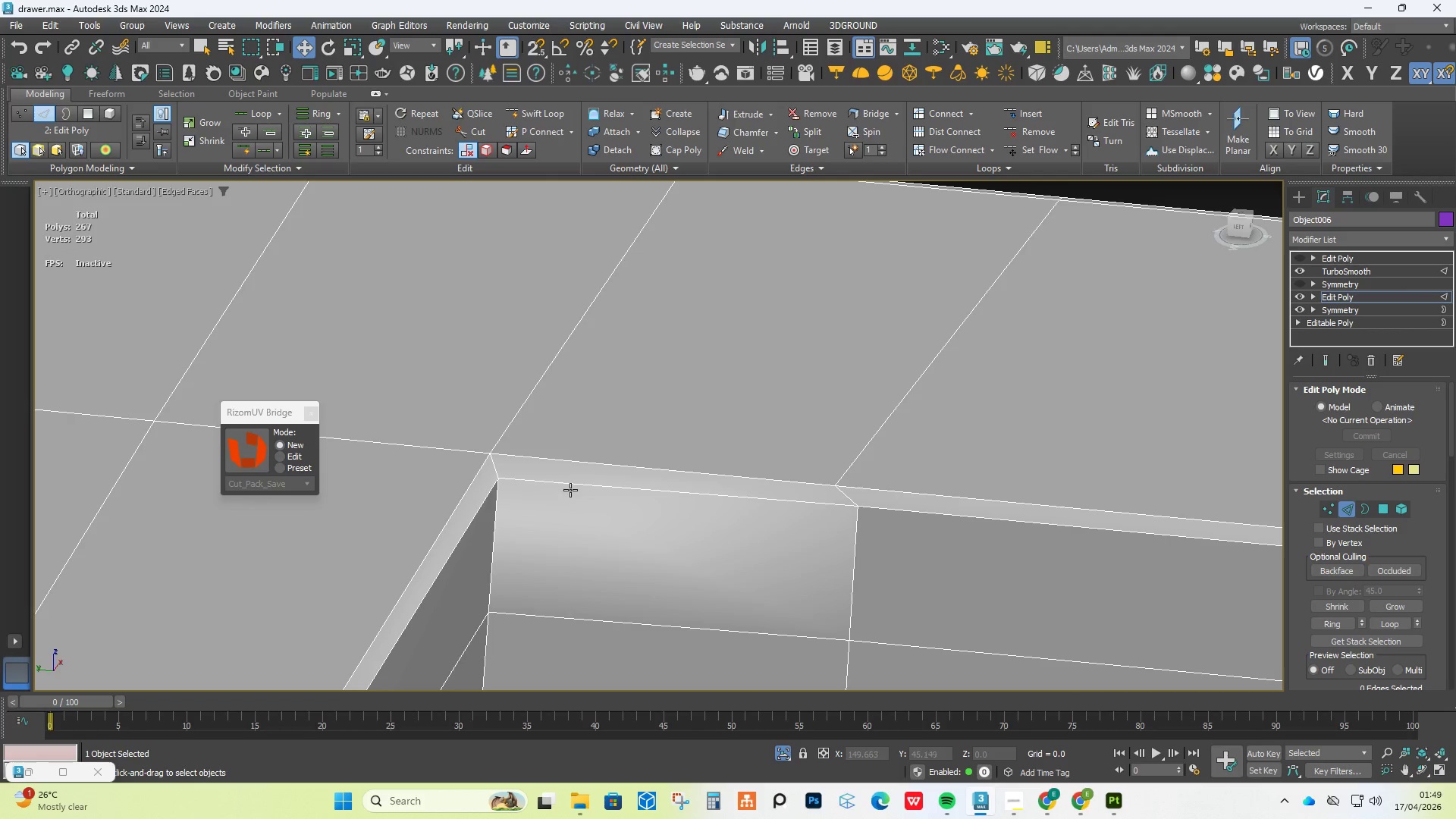 
key(Control+Z)
 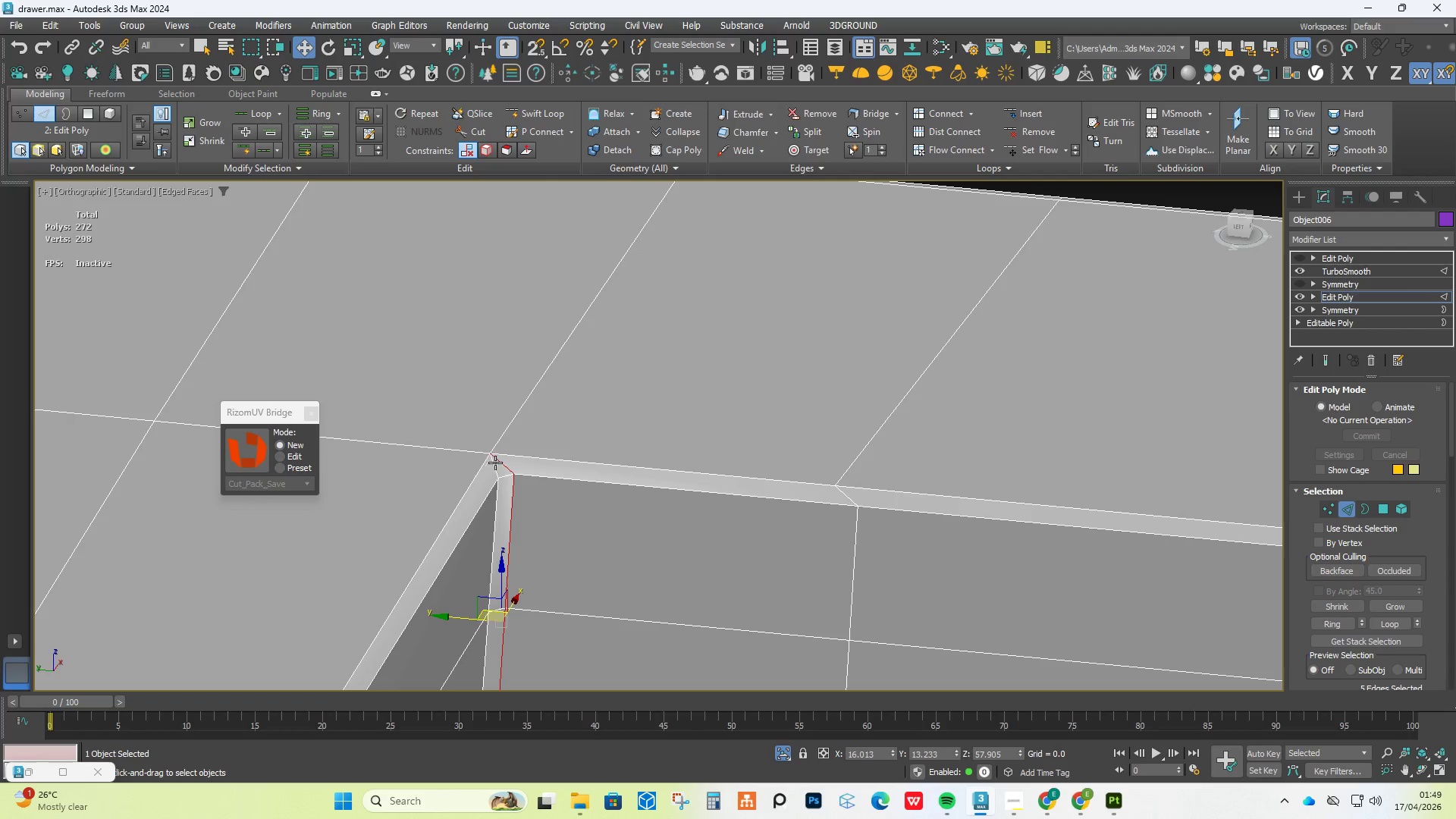 
key(Control+Z)
 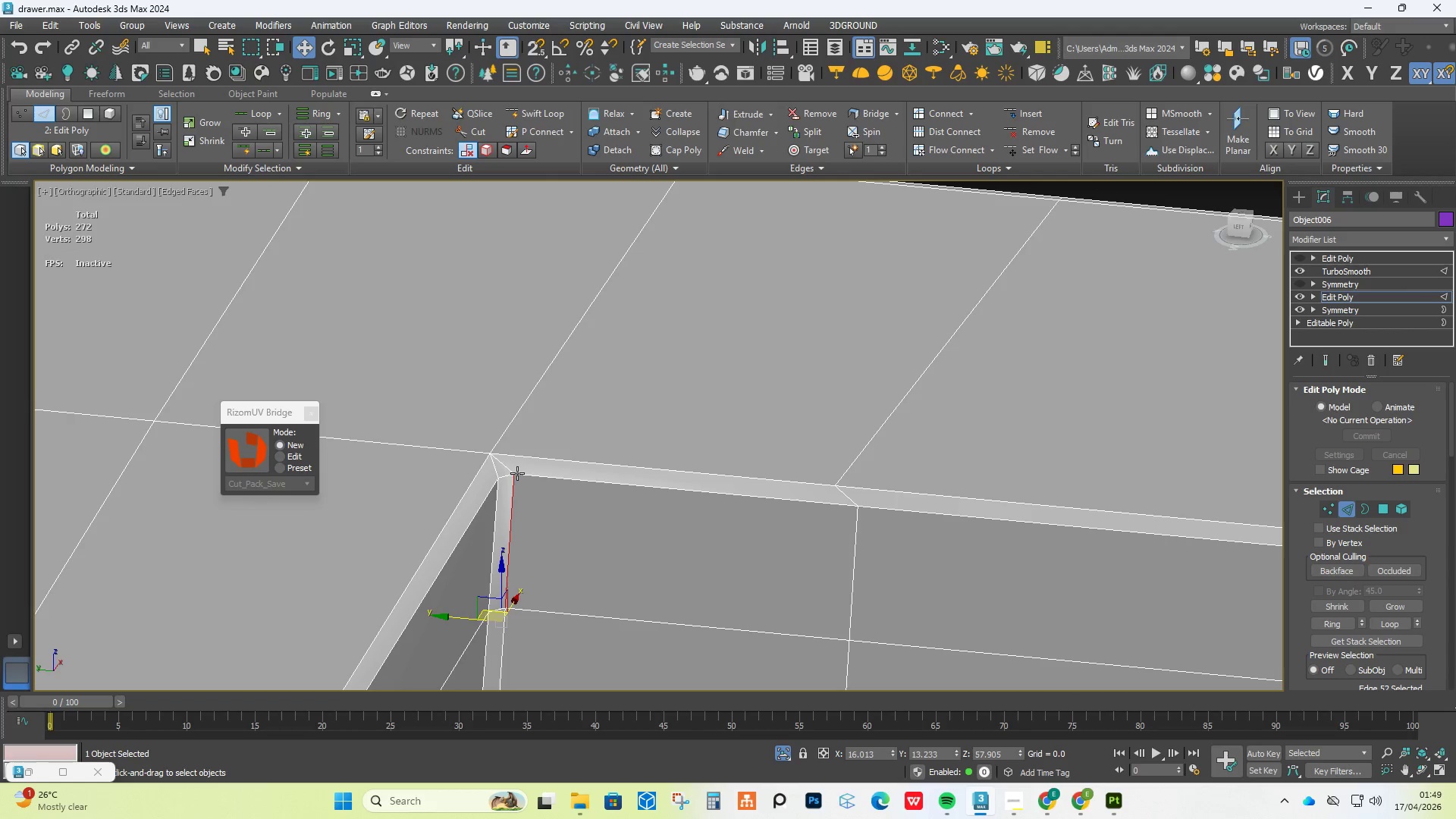 
key(Control+Z)
 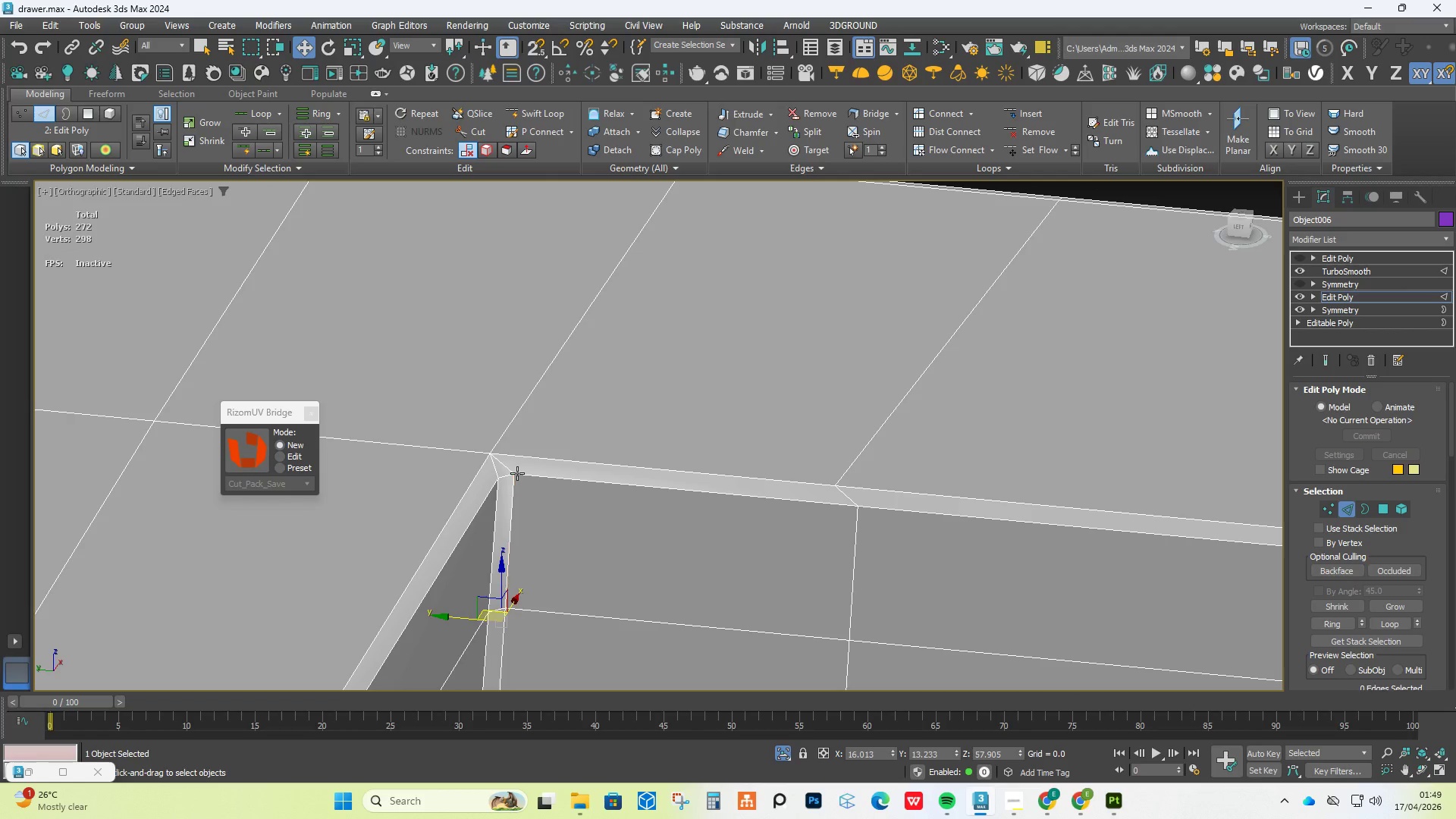 
key(Control+Z)
 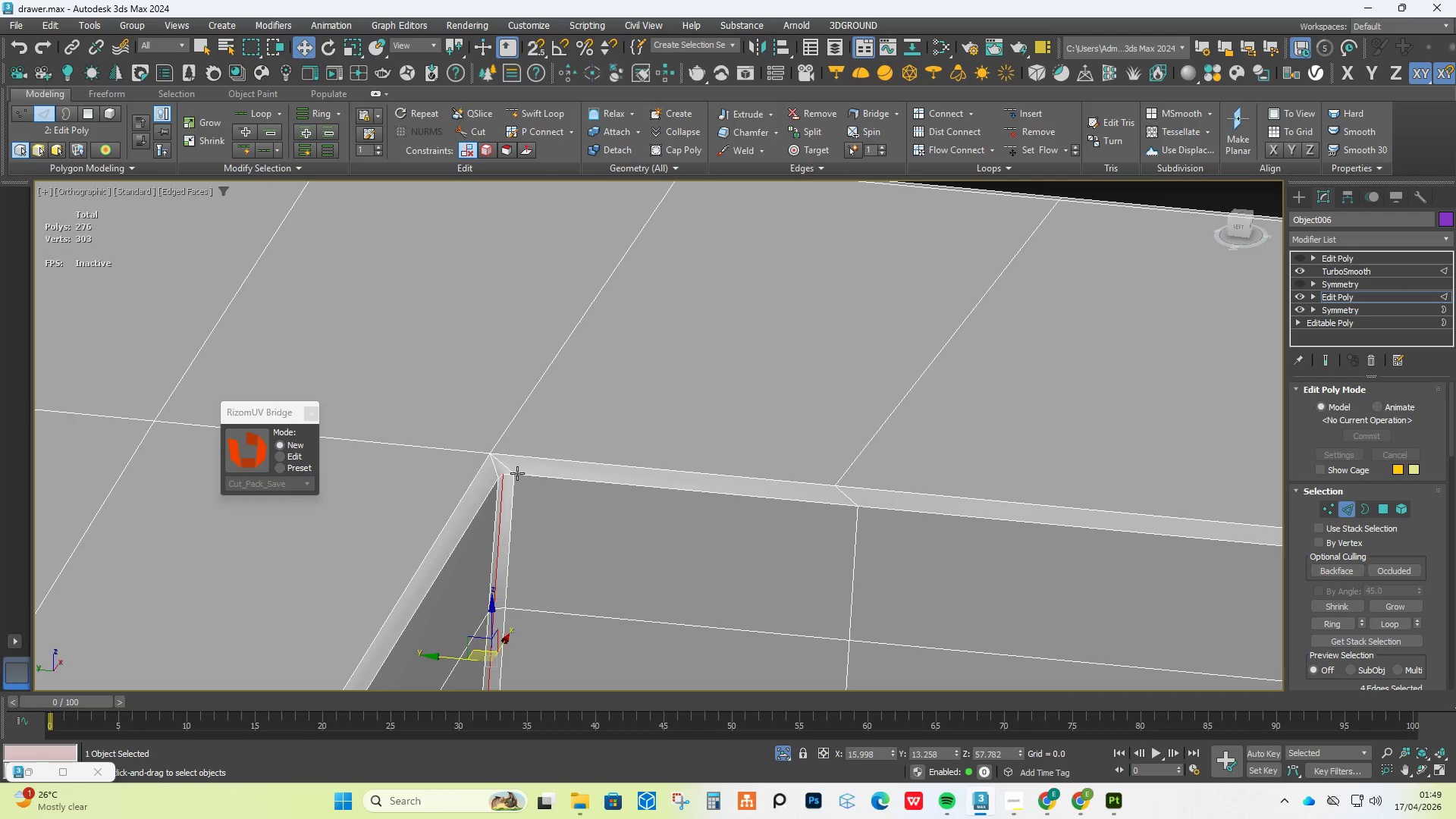 
key(Control+Z)
 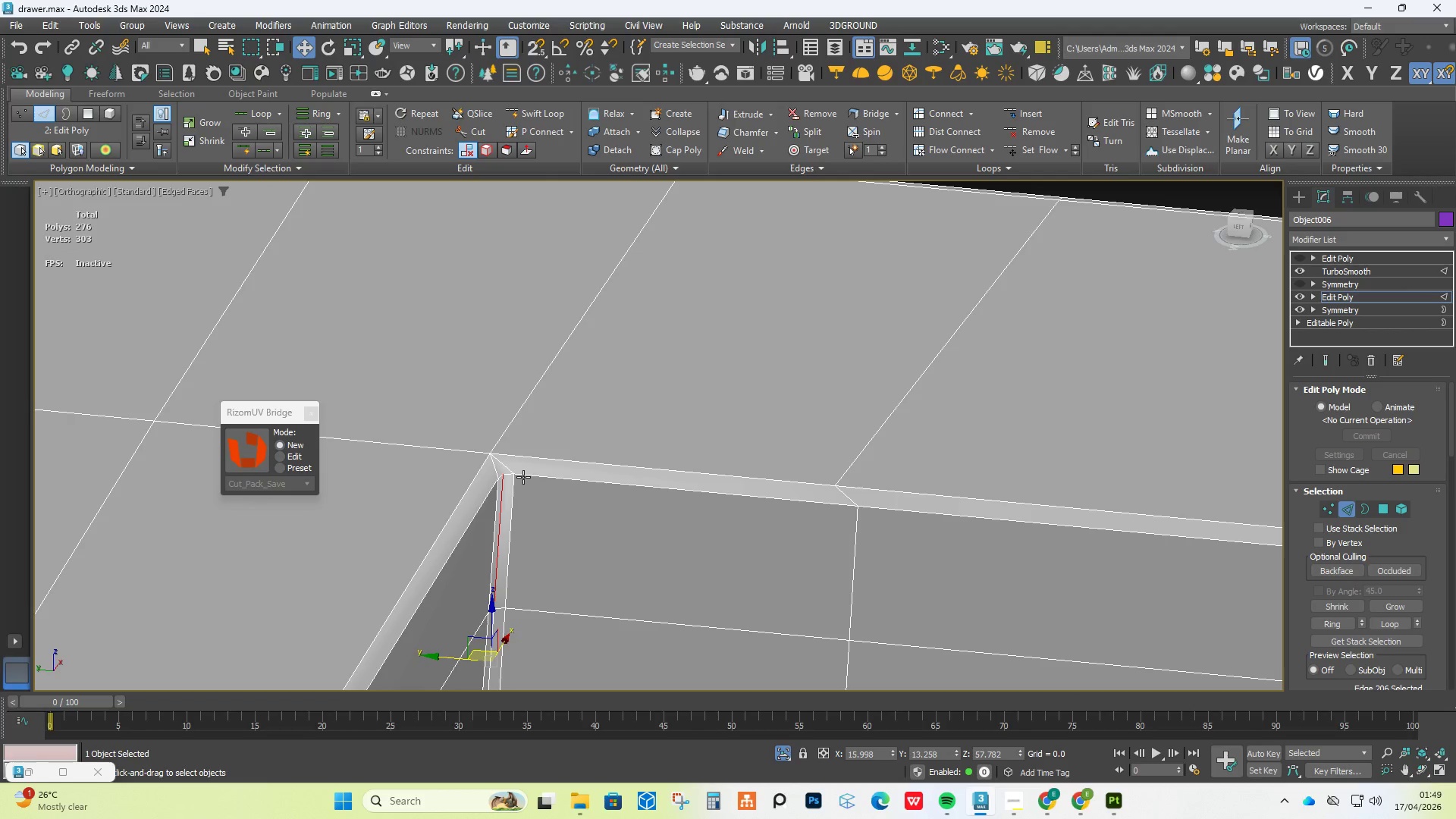 
key(Control+Z)
 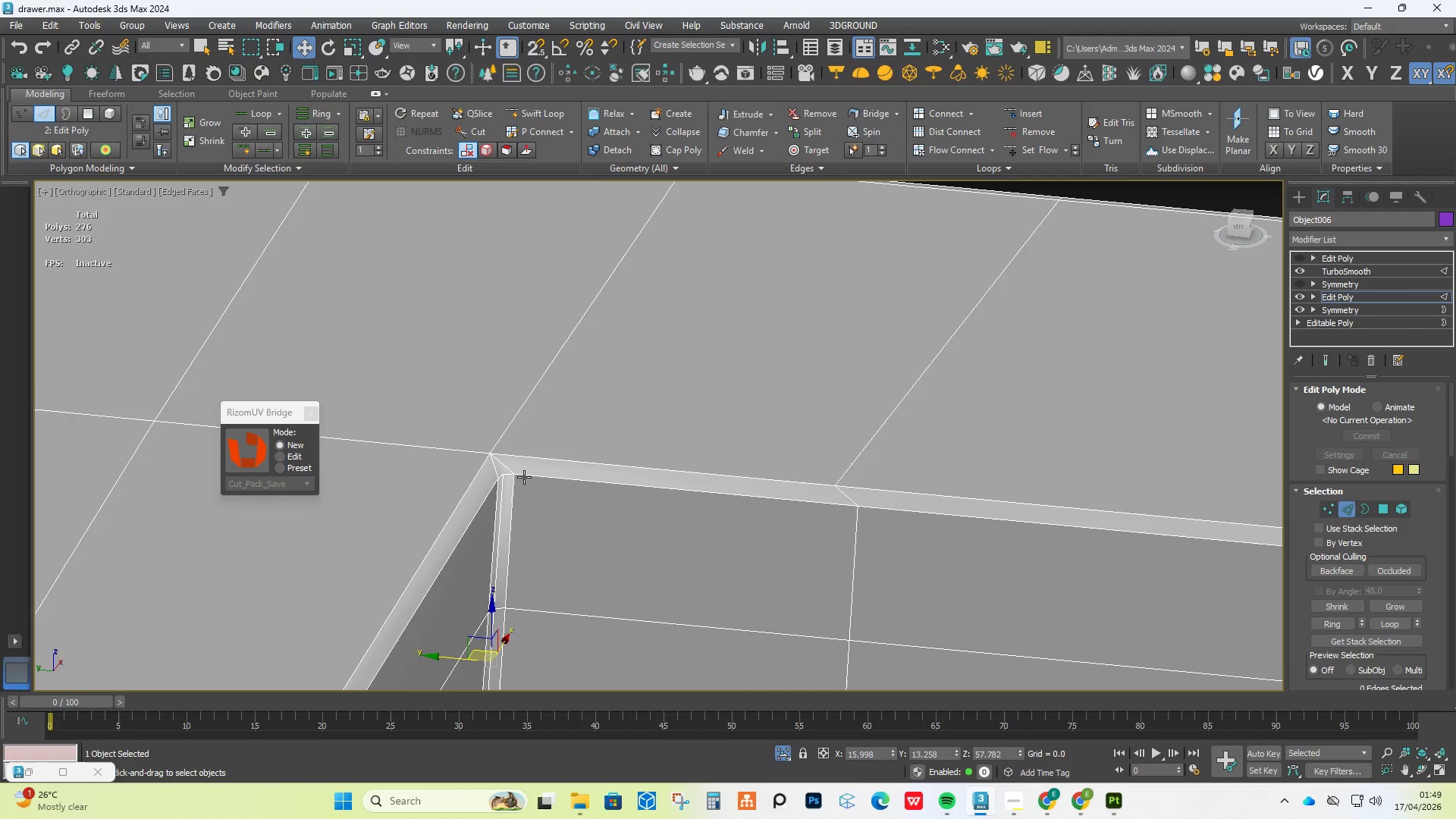 
key(Control+Z)
 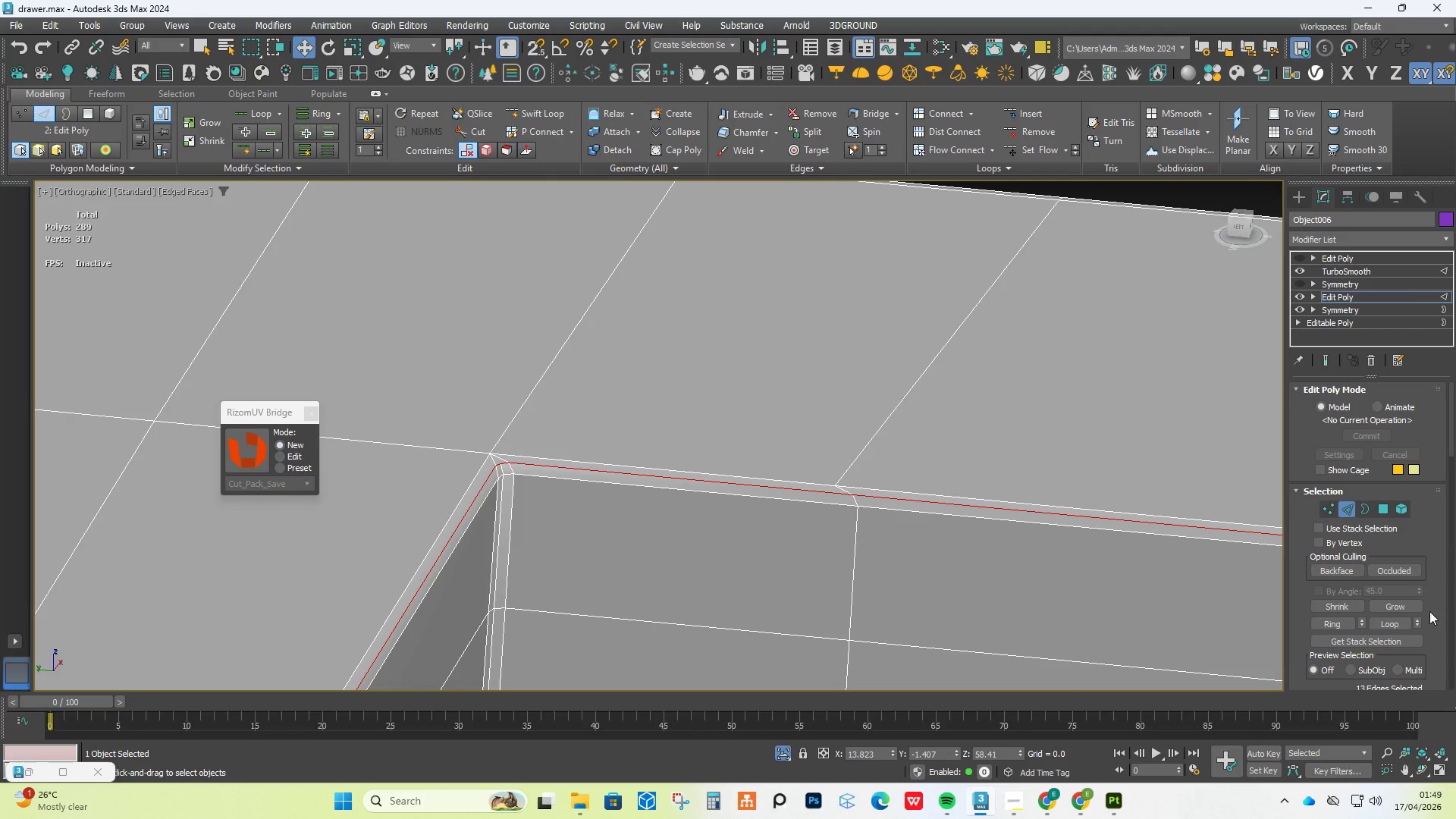 
scroll: coordinate [1414, 624], scroll_direction: down, amount: 6.0
 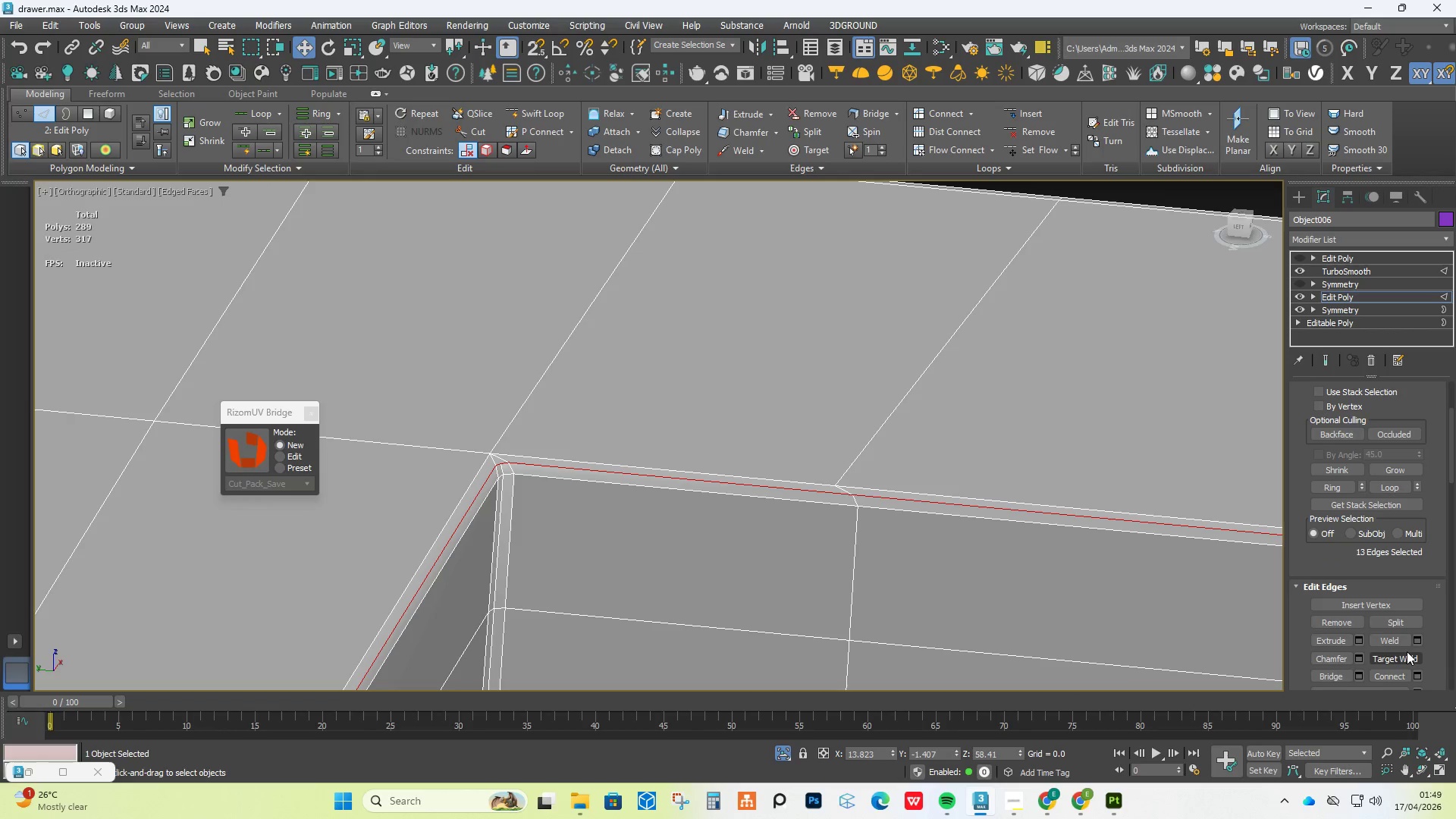 
left_click([1408, 654])
 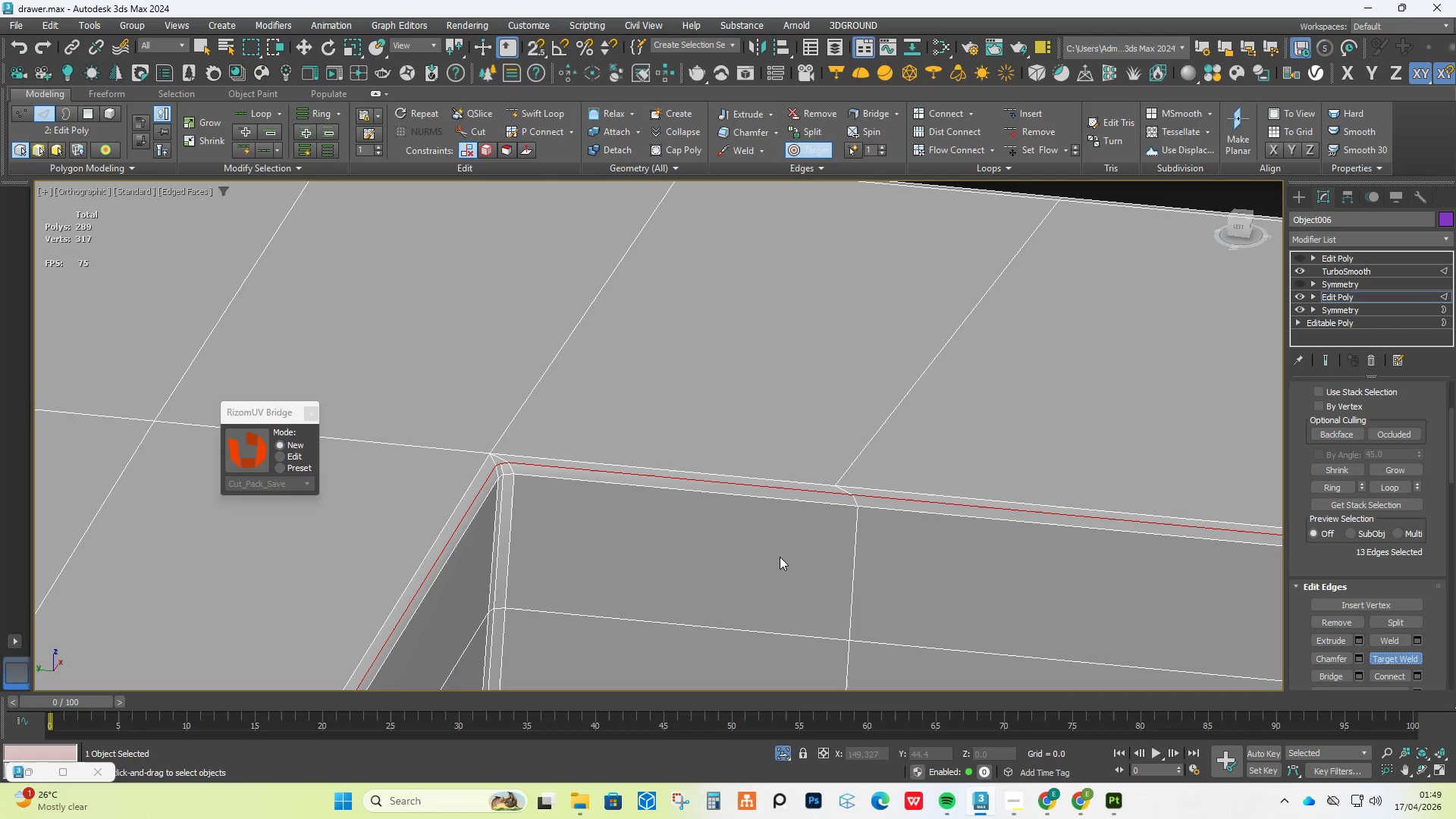 
key(1)
 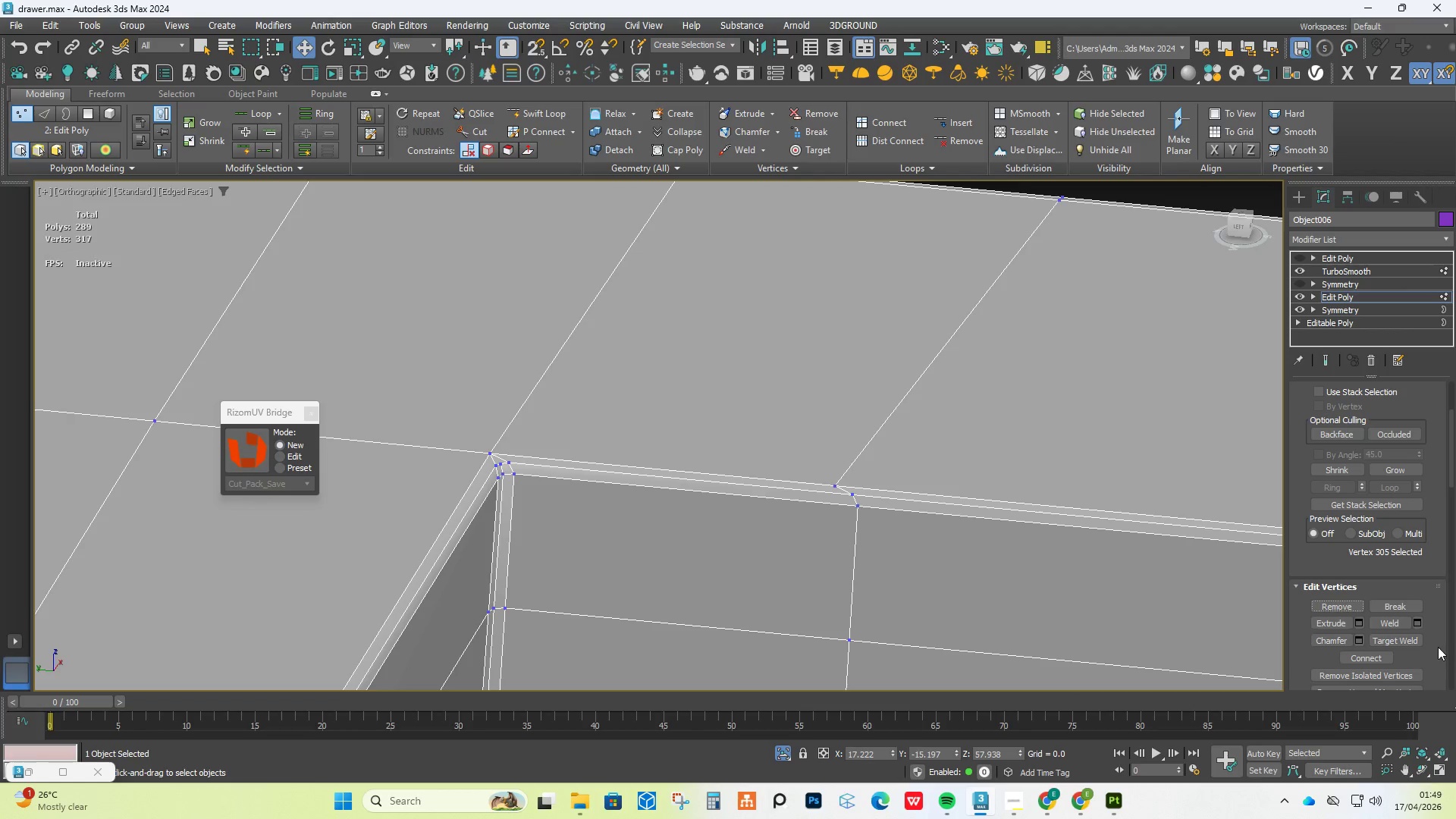 
left_click([1412, 637])
 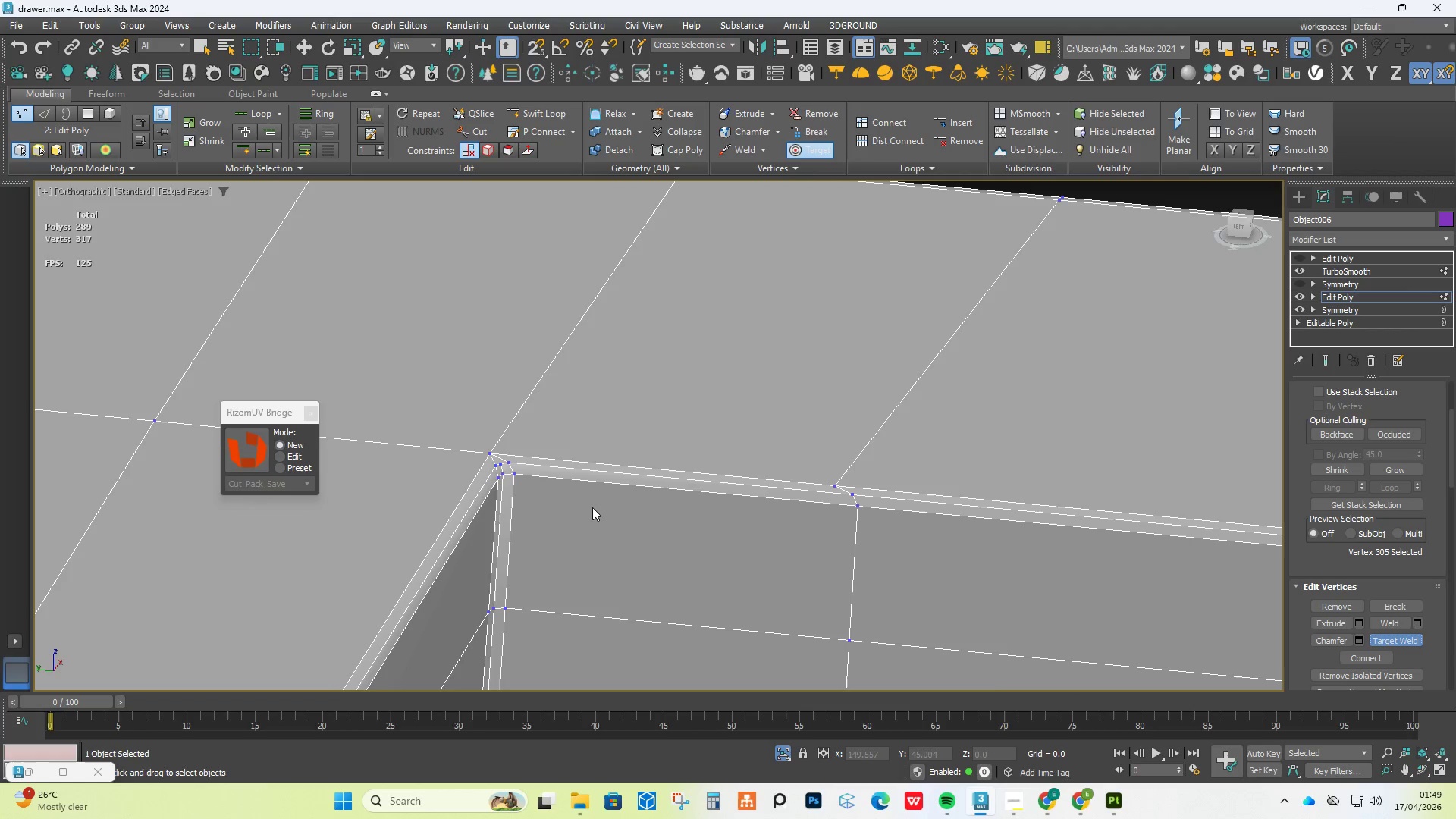 
scroll: coordinate [491, 448], scroll_direction: up, amount: 5.0
 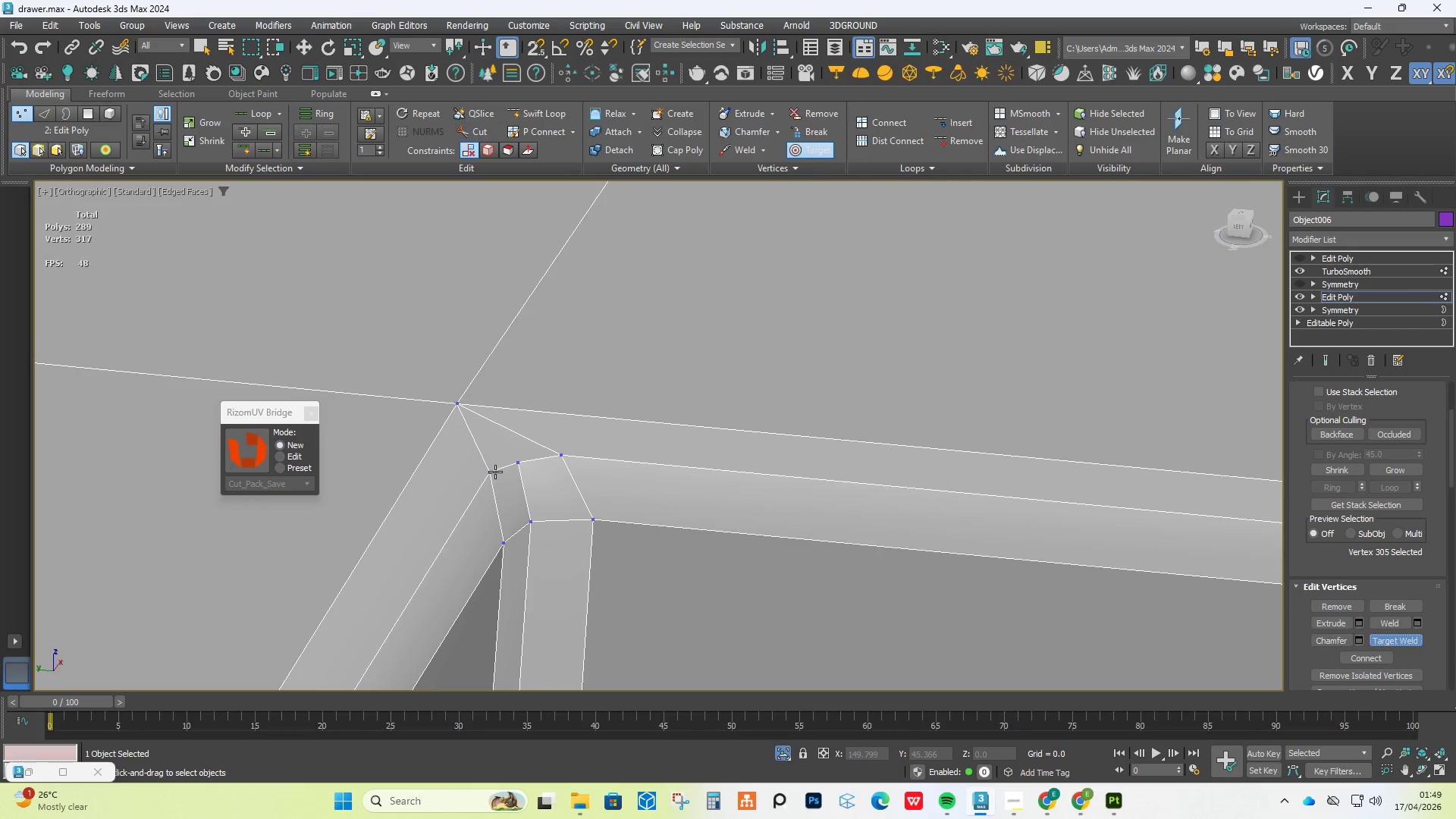 
left_click([491, 472])
 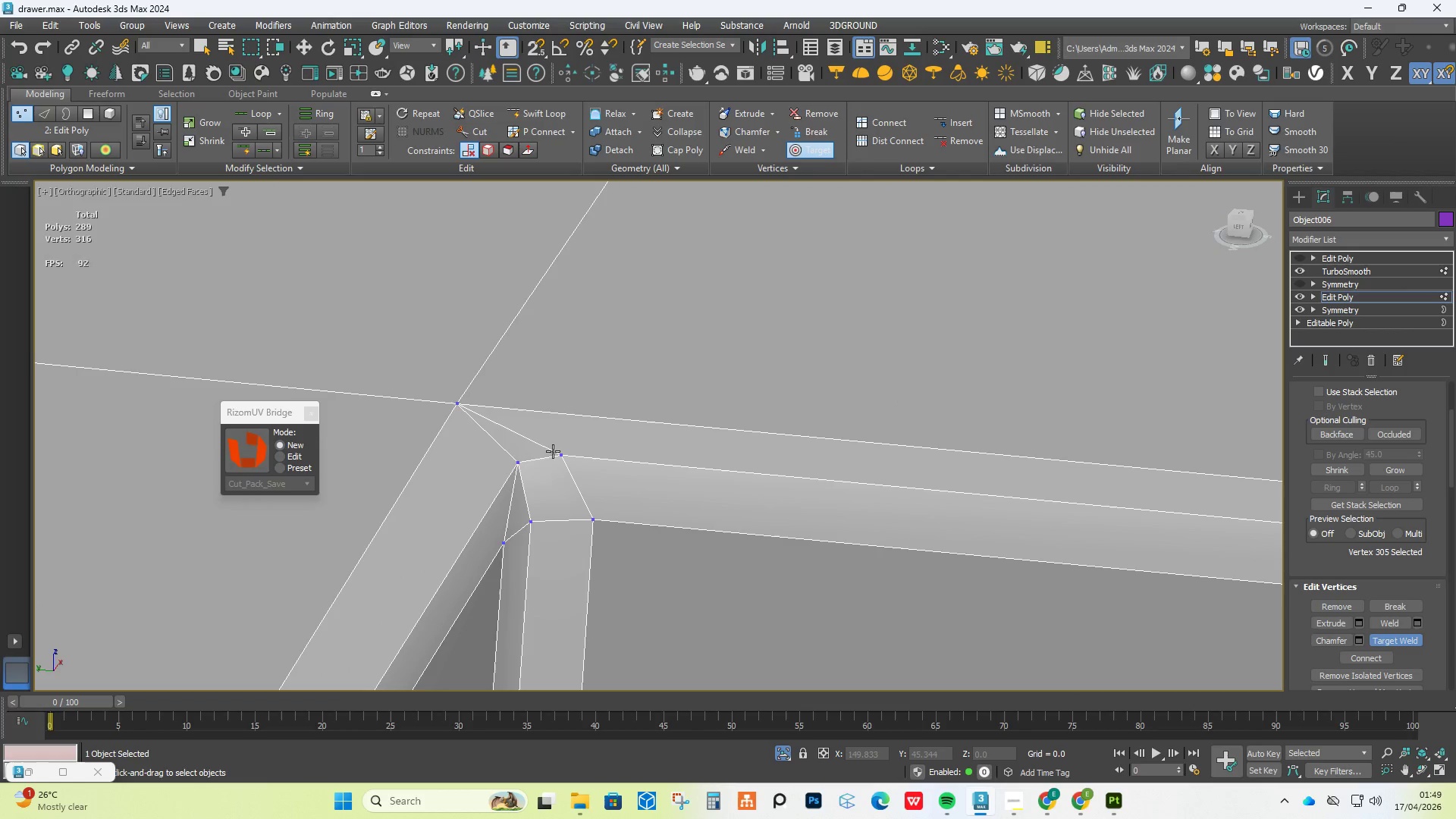 
double_click([514, 464])
 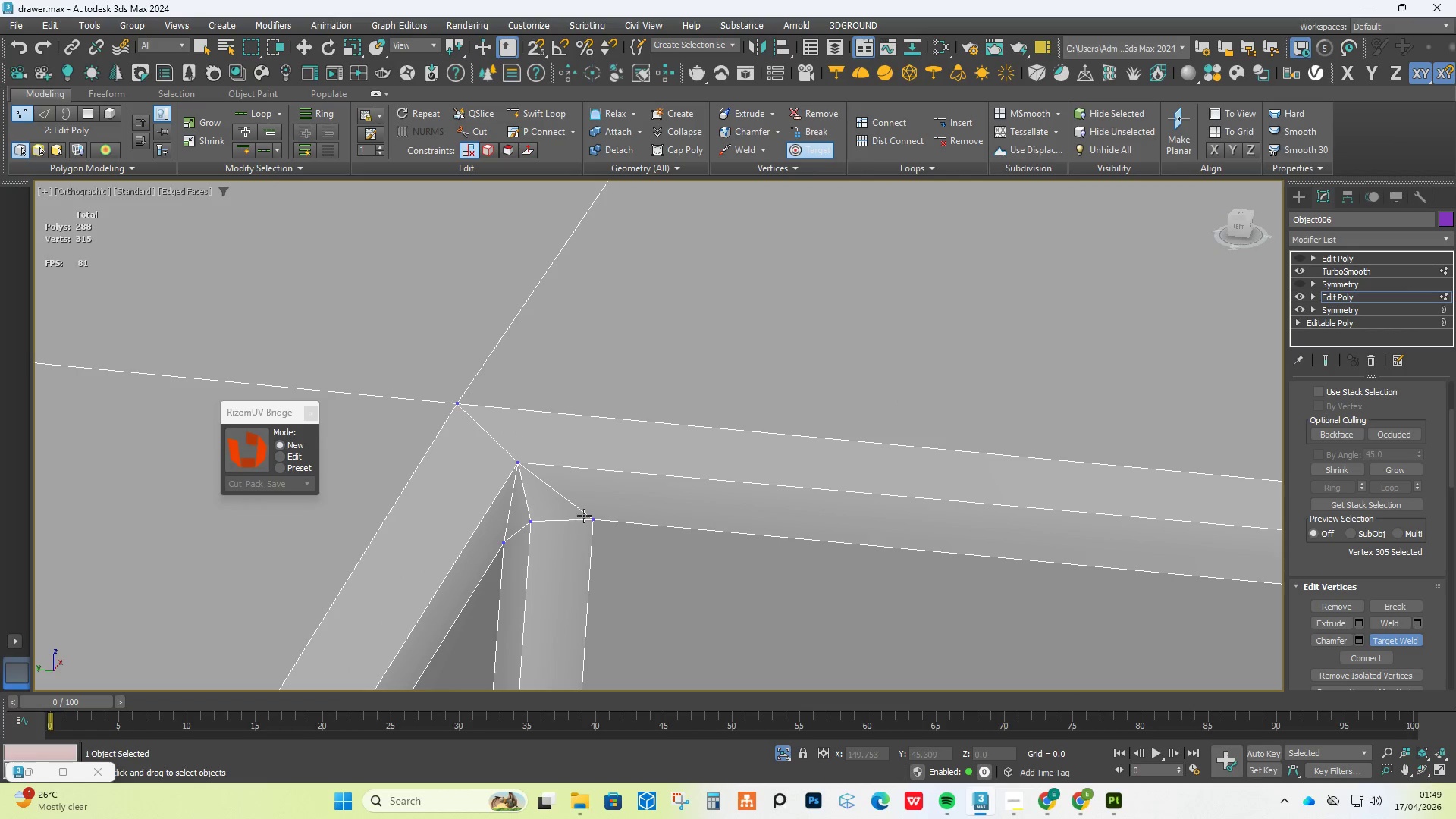 
left_click([588, 518])
 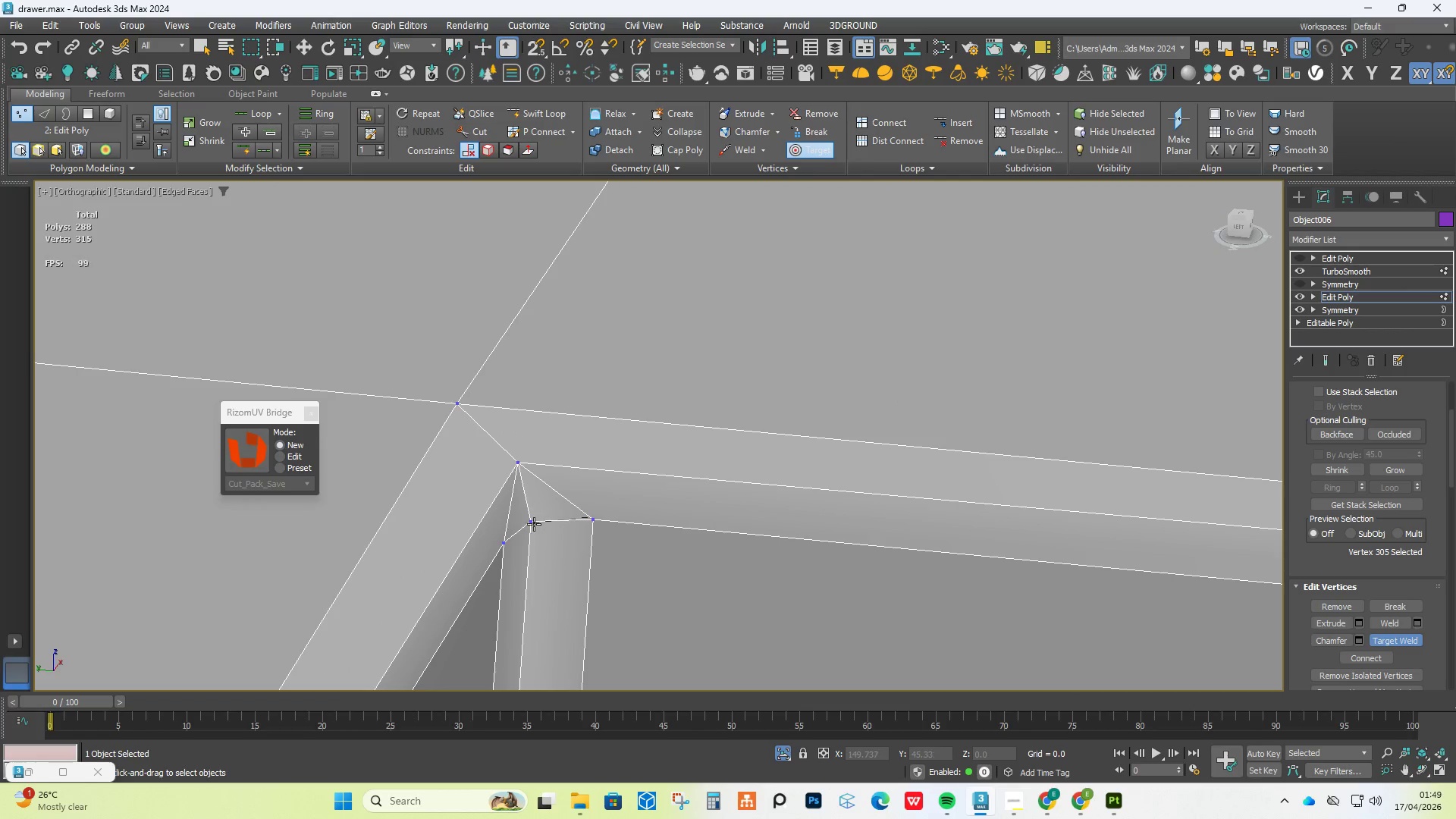 
left_click([530, 522])
 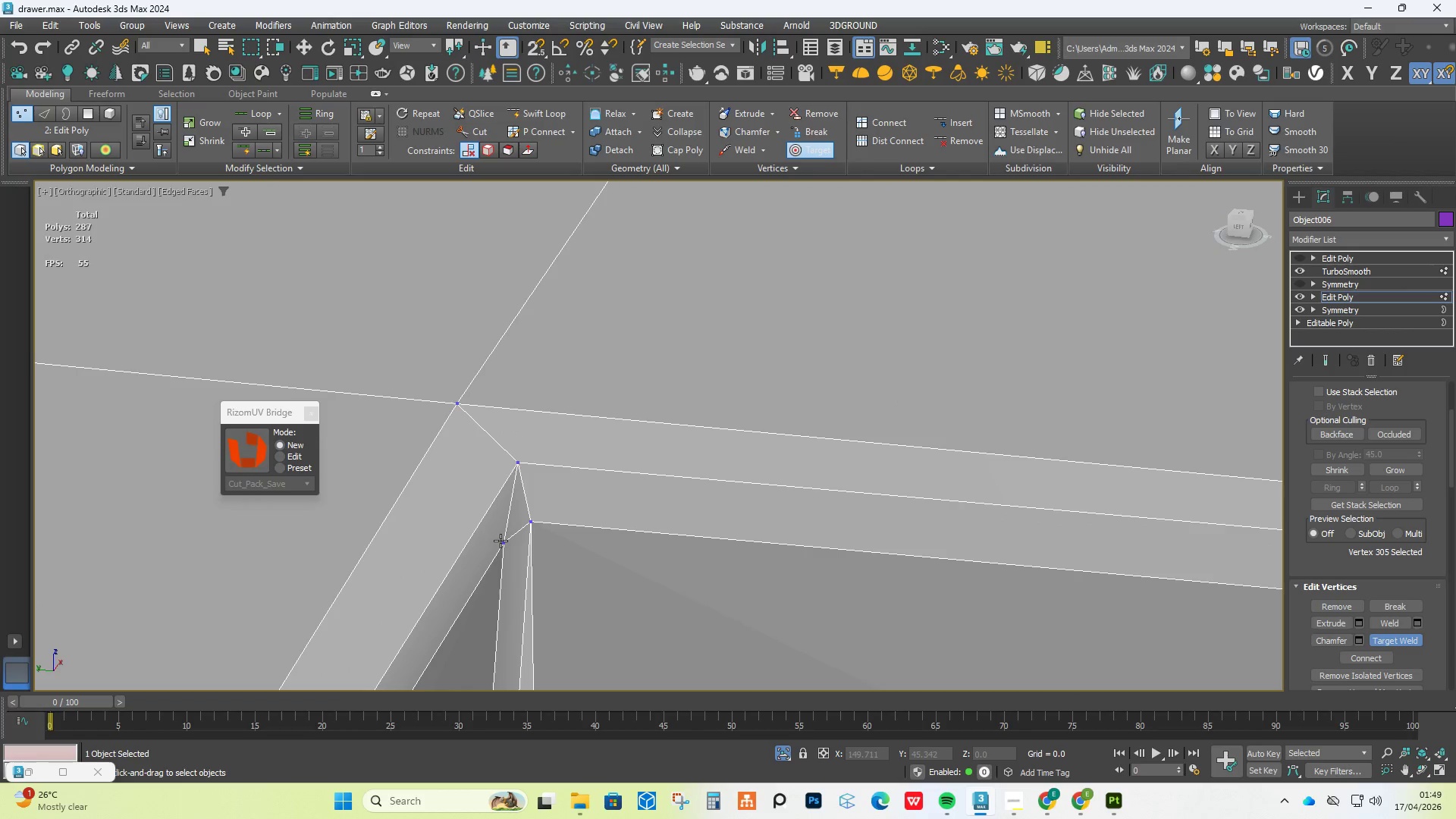 
double_click([533, 525])
 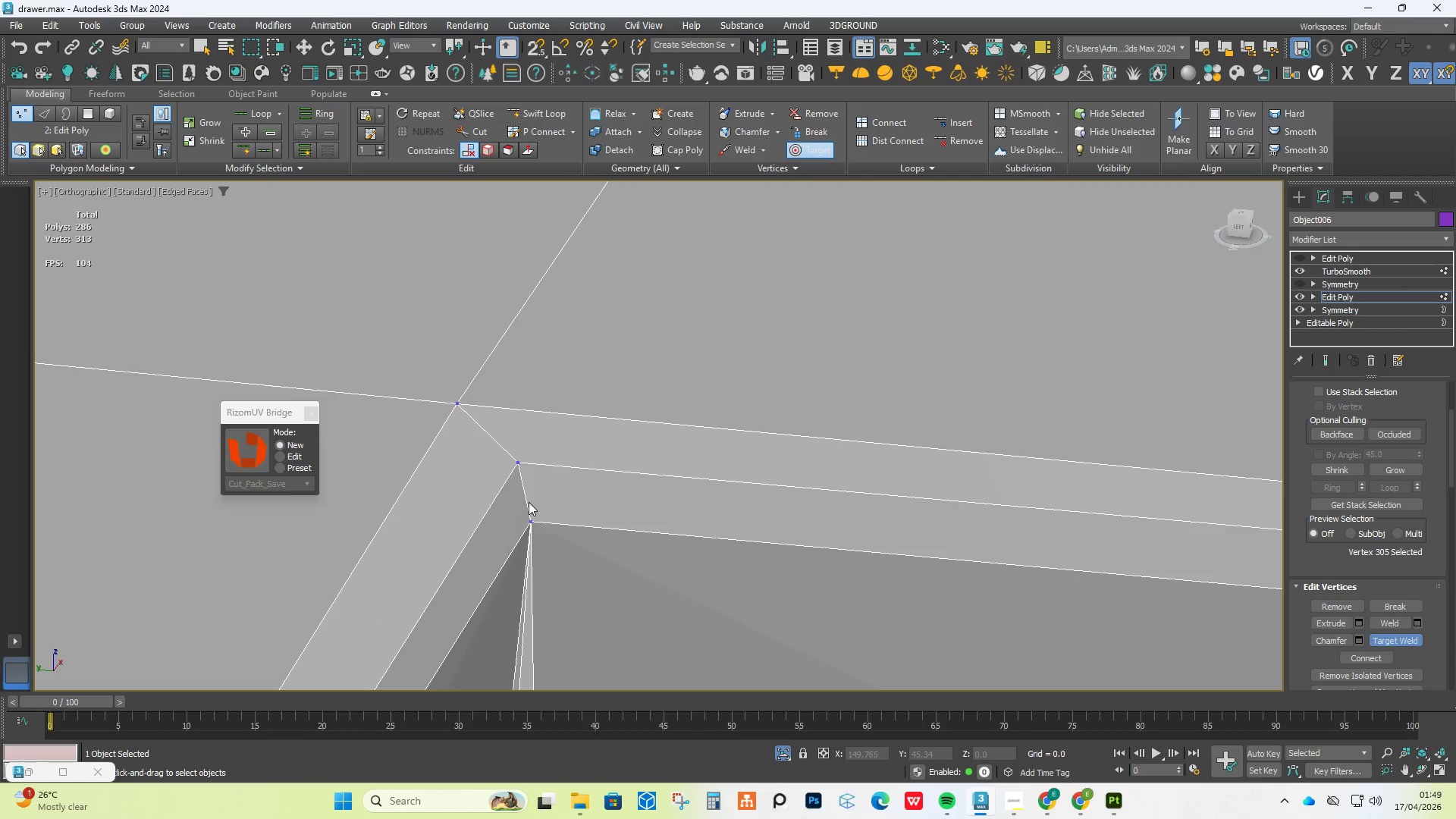 
scroll: coordinate [528, 510], scroll_direction: down, amount: 5.0
 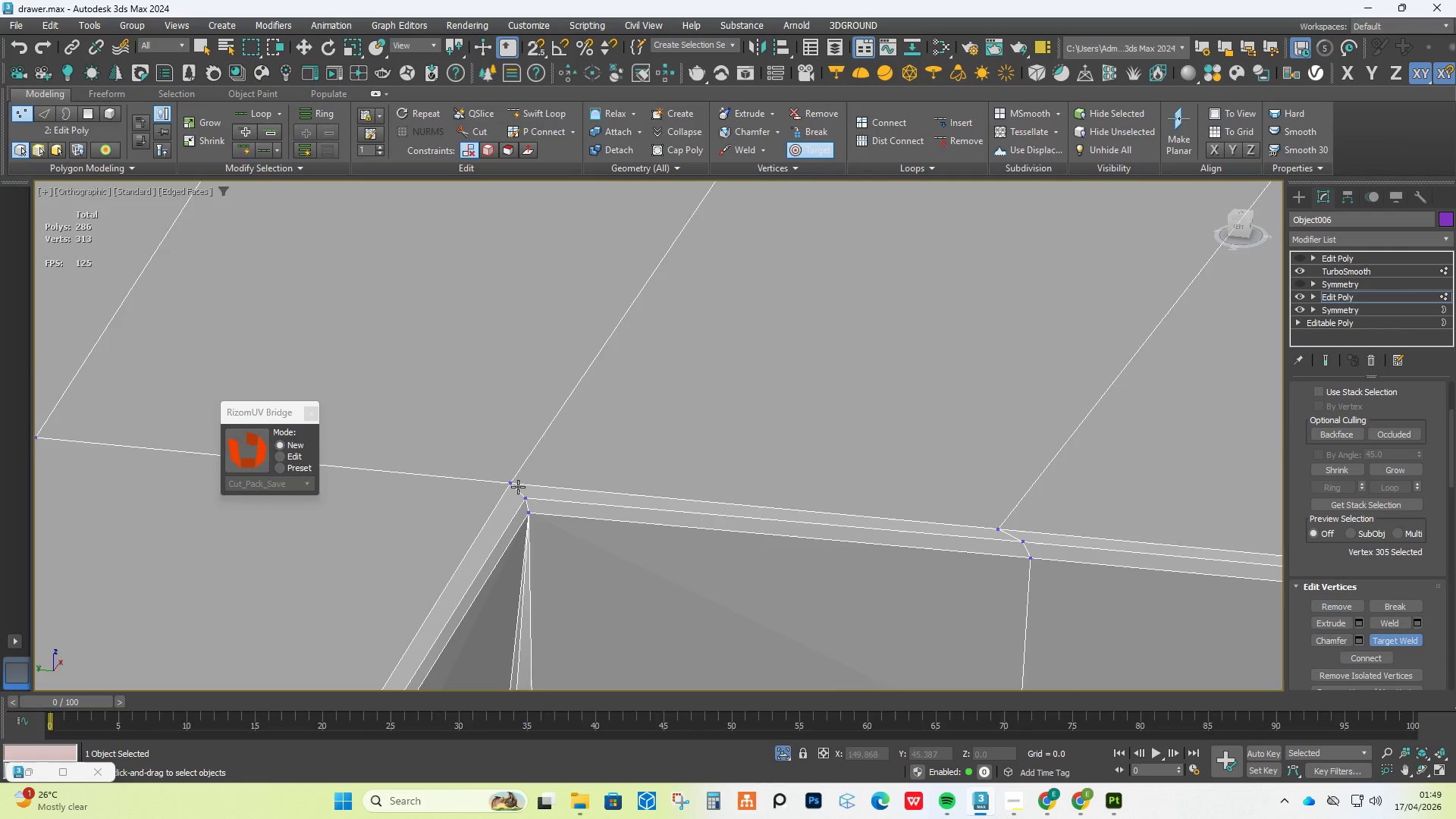 
scroll: coordinate [518, 486], scroll_direction: up, amount: 1.0
 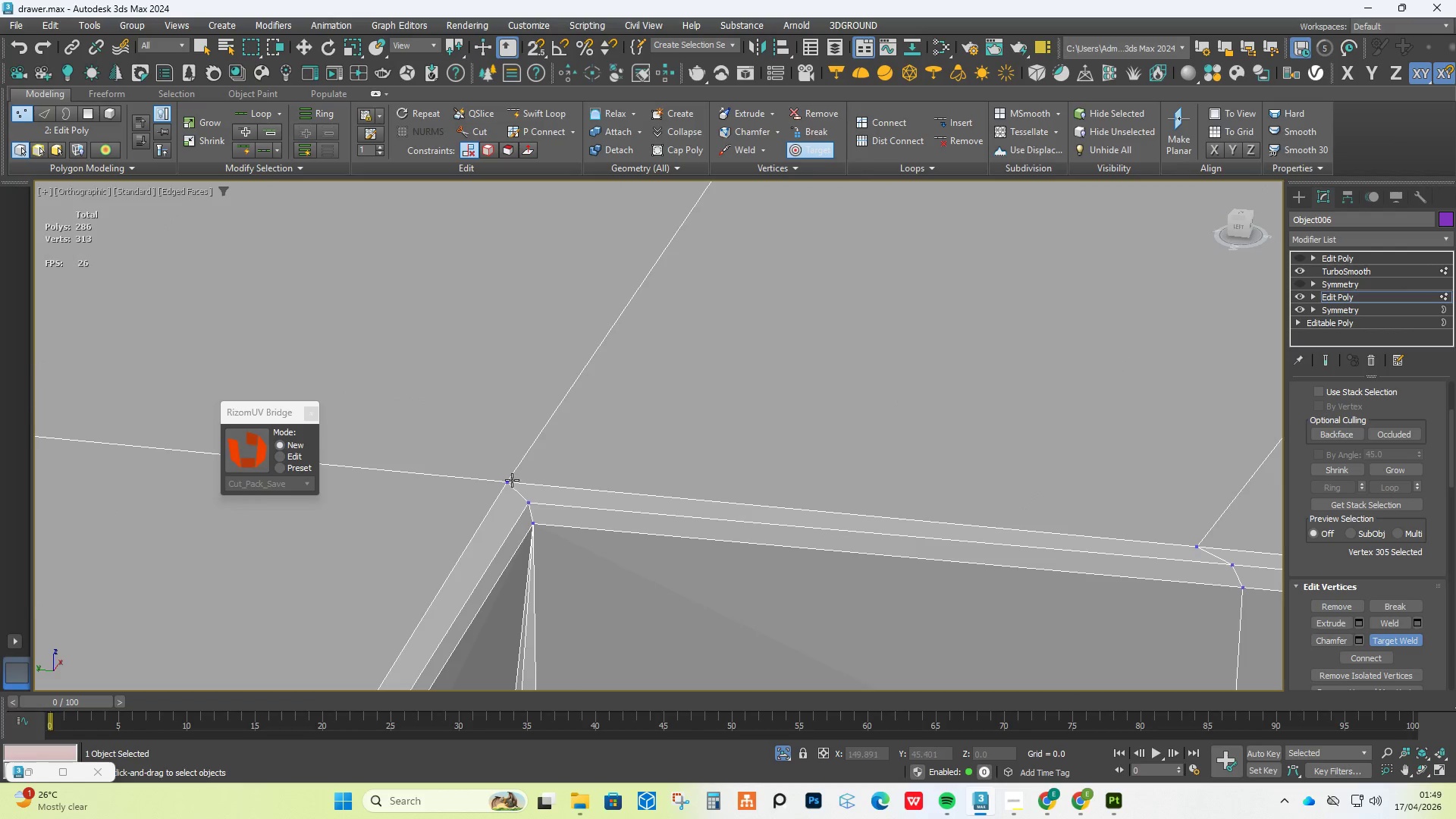 
left_click([512, 480])
 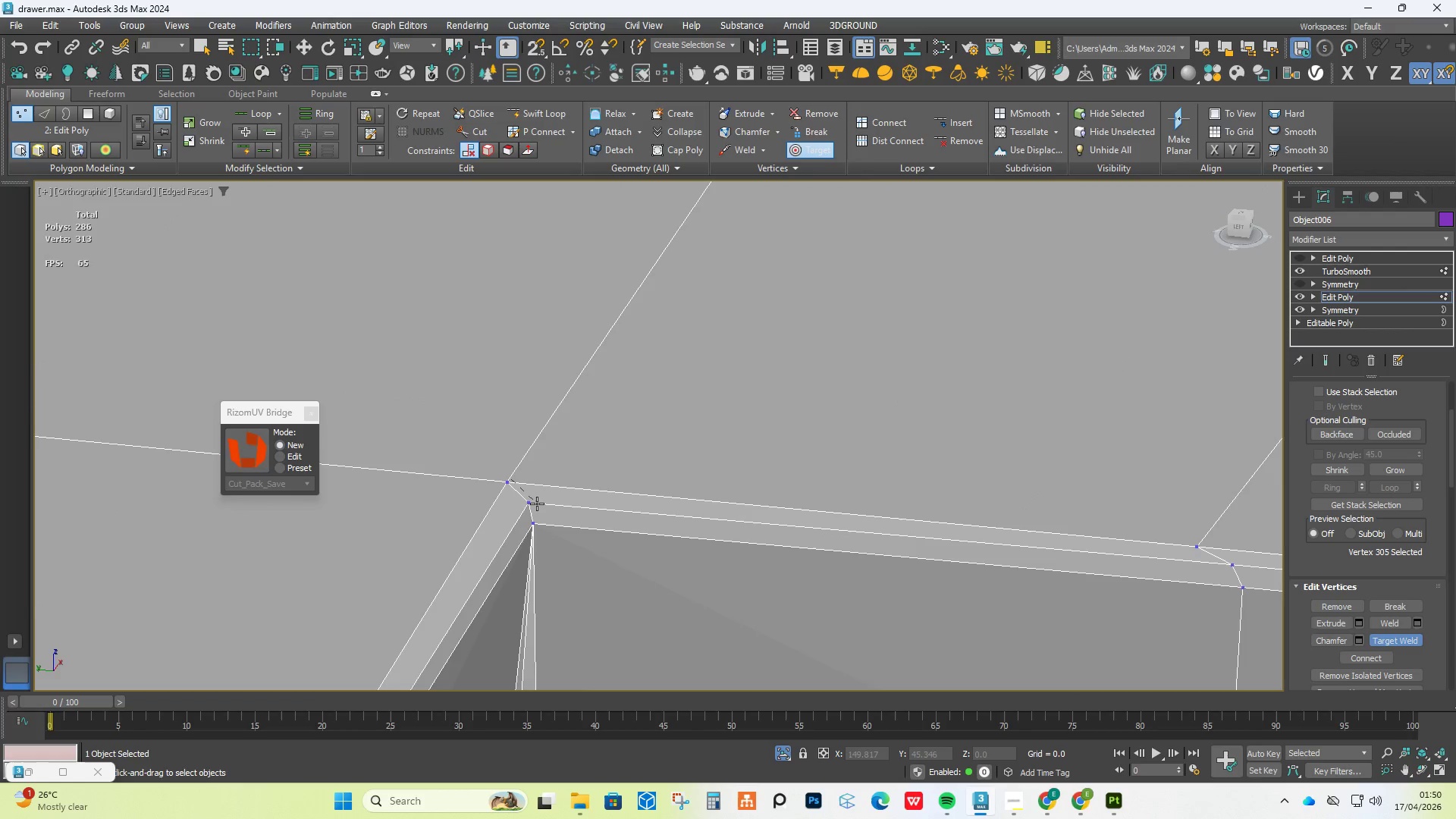 
left_click([537, 504])
 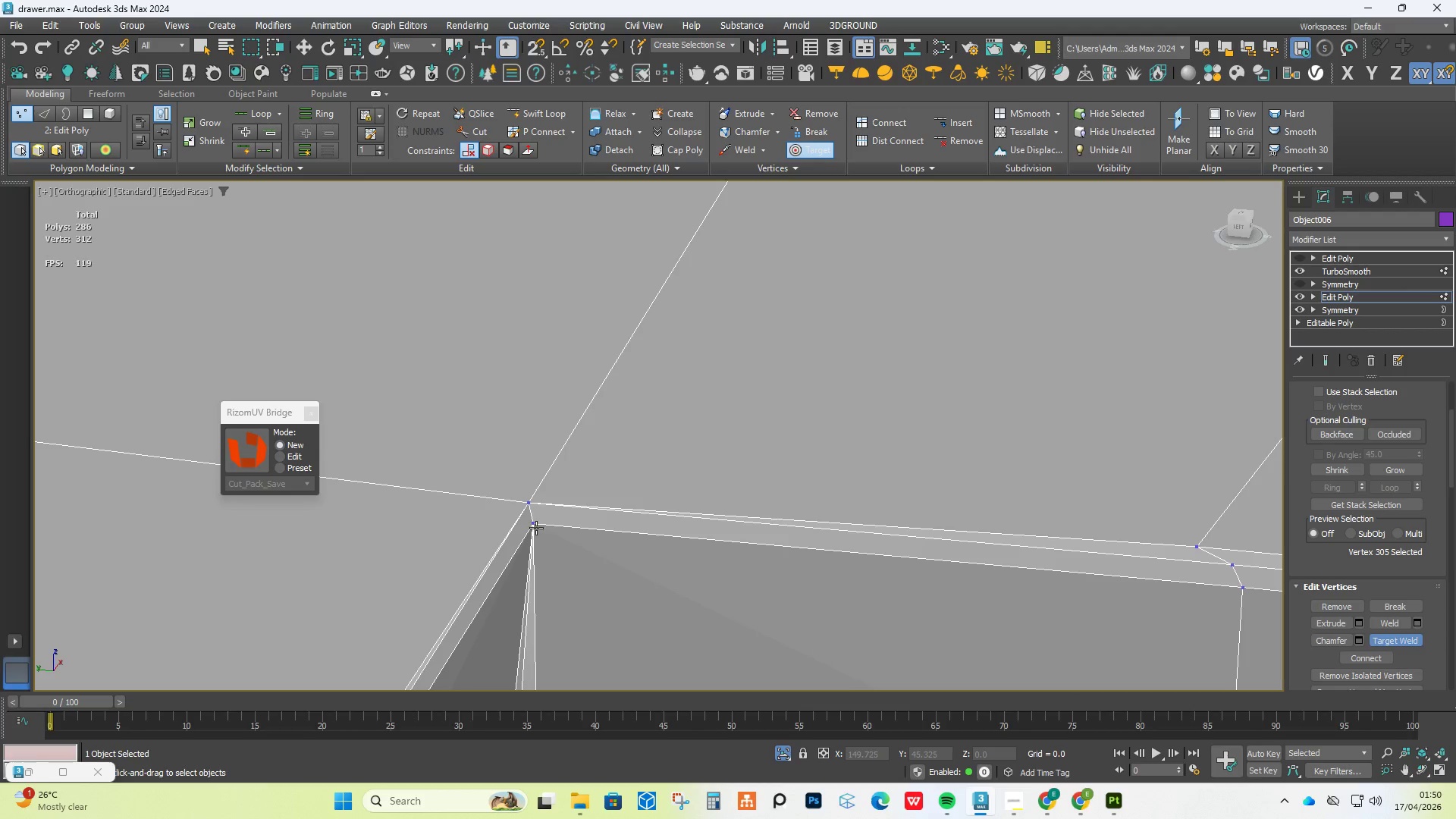 
double_click([529, 501])
 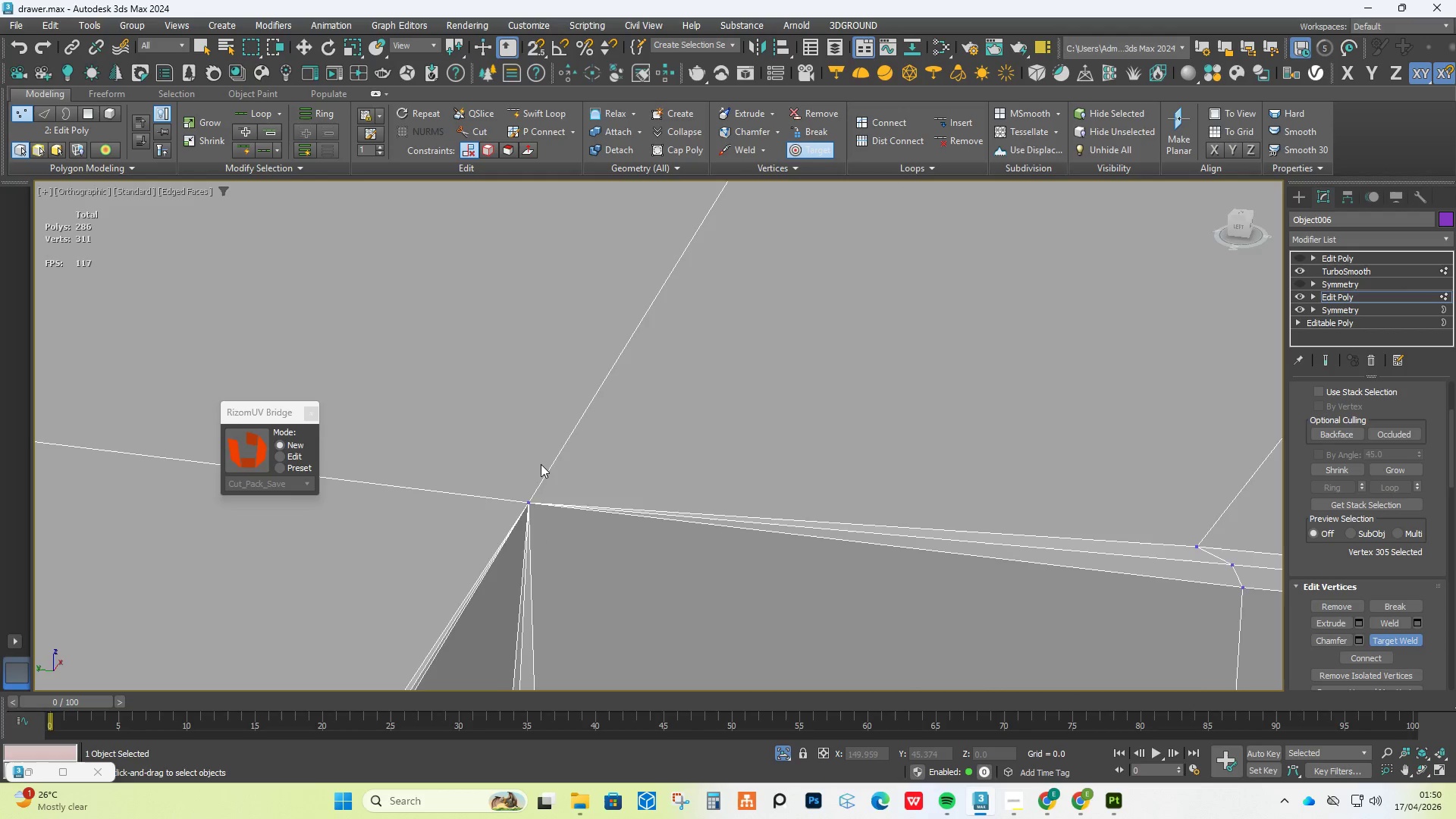 
scroll: coordinate [541, 464], scroll_direction: down, amount: 4.0
 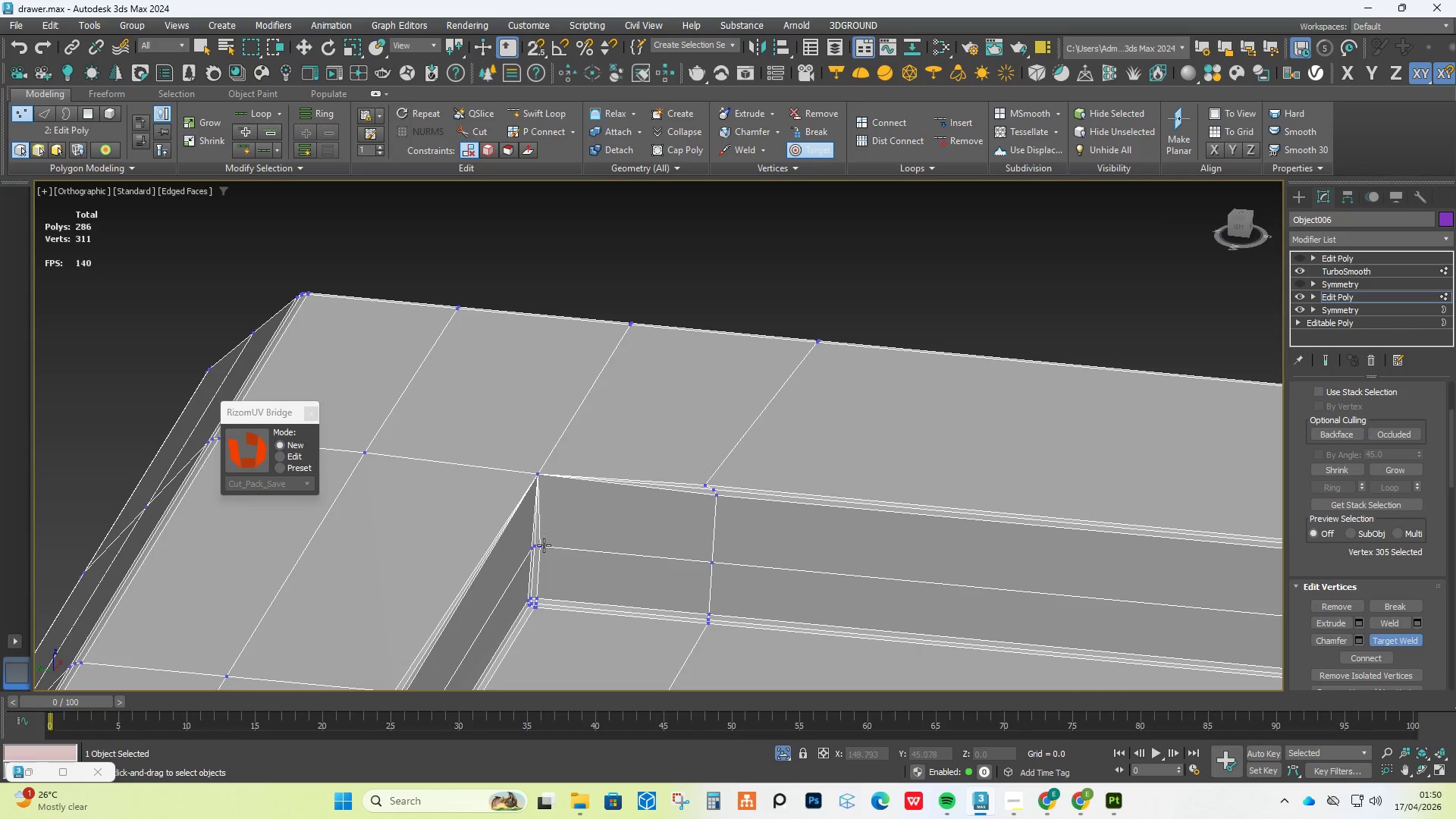 
scroll: coordinate [538, 553], scroll_direction: up, amount: 4.0
 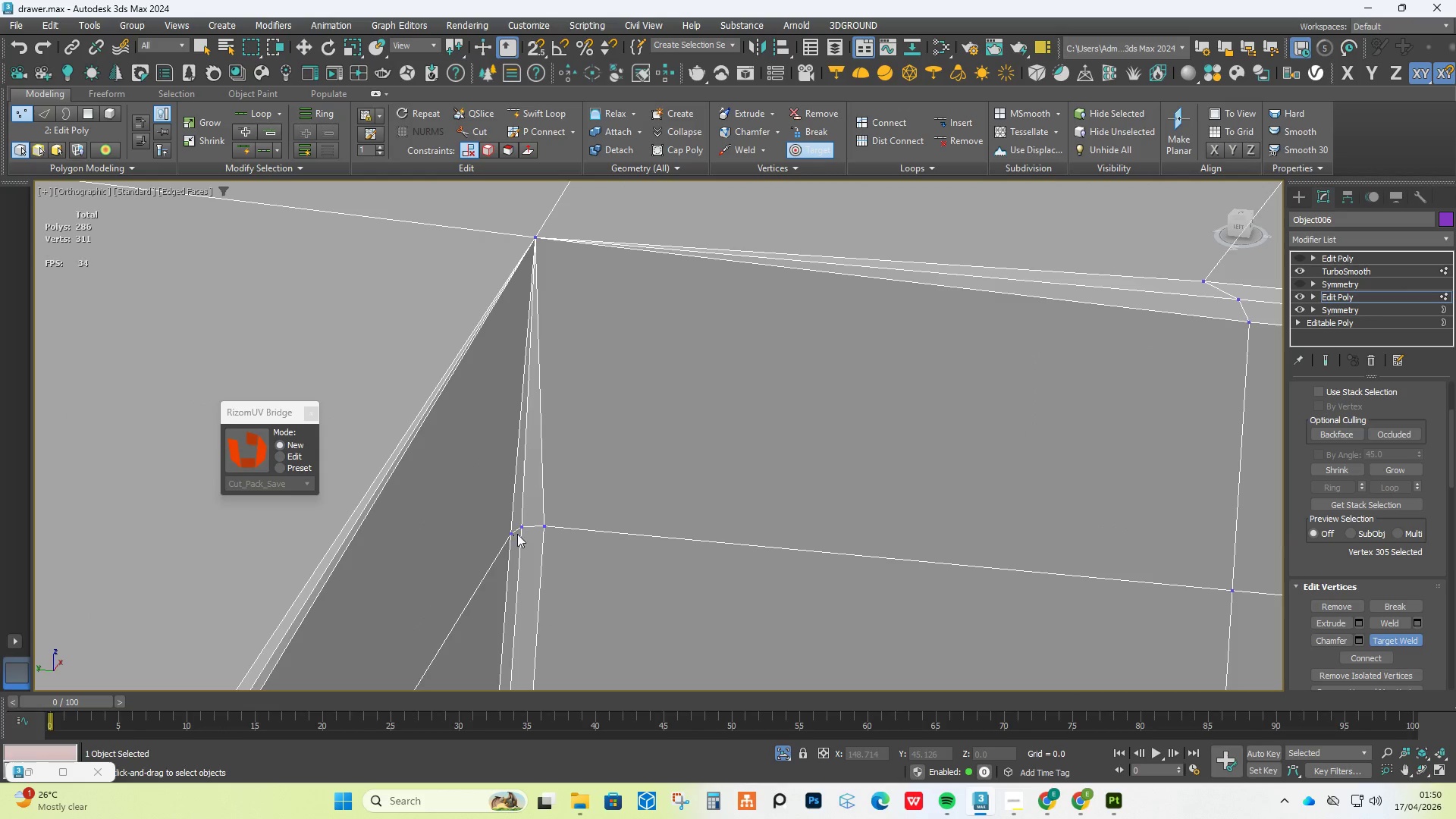 
double_click([520, 532])
 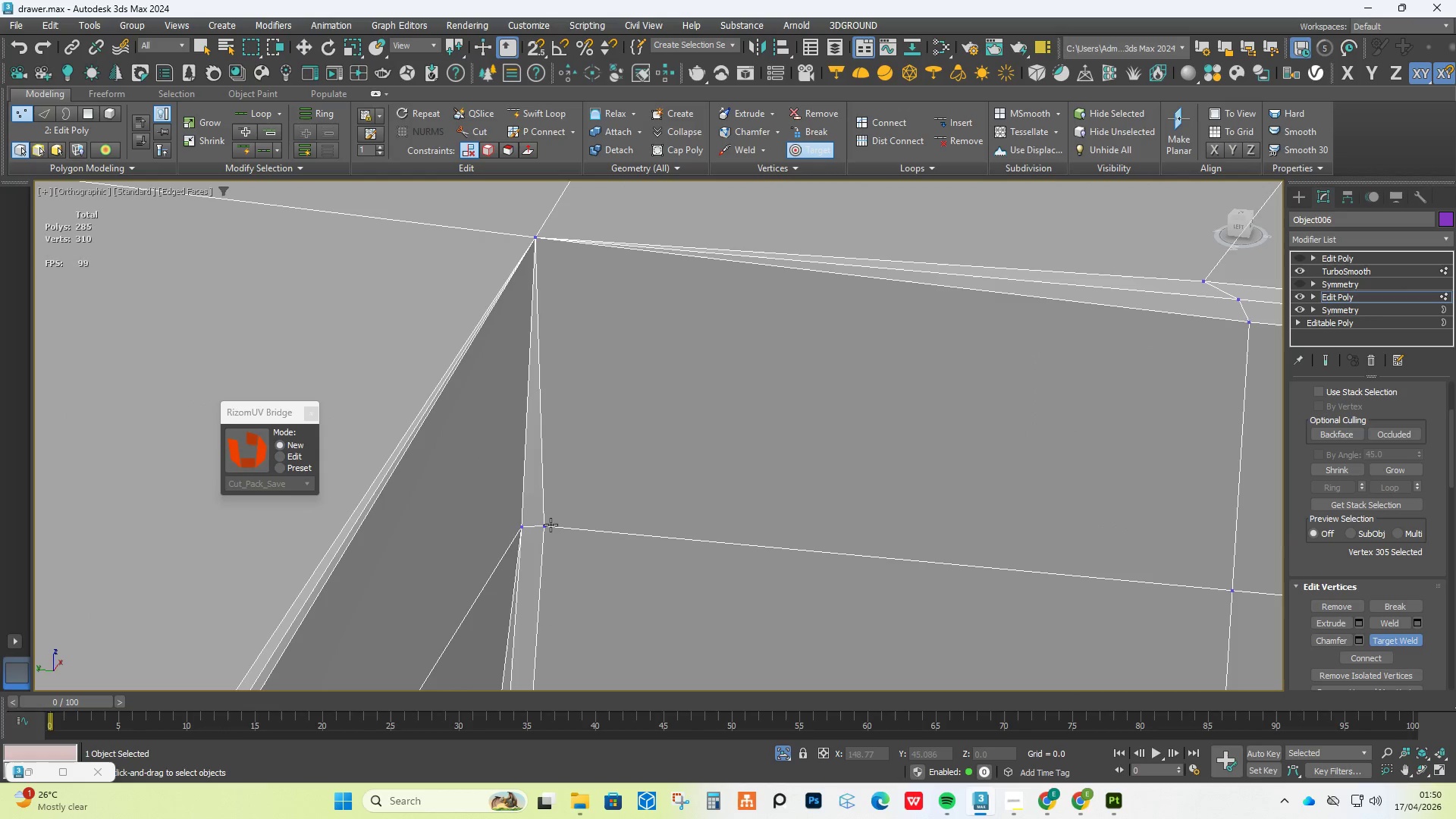 
triple_click([551, 524])
 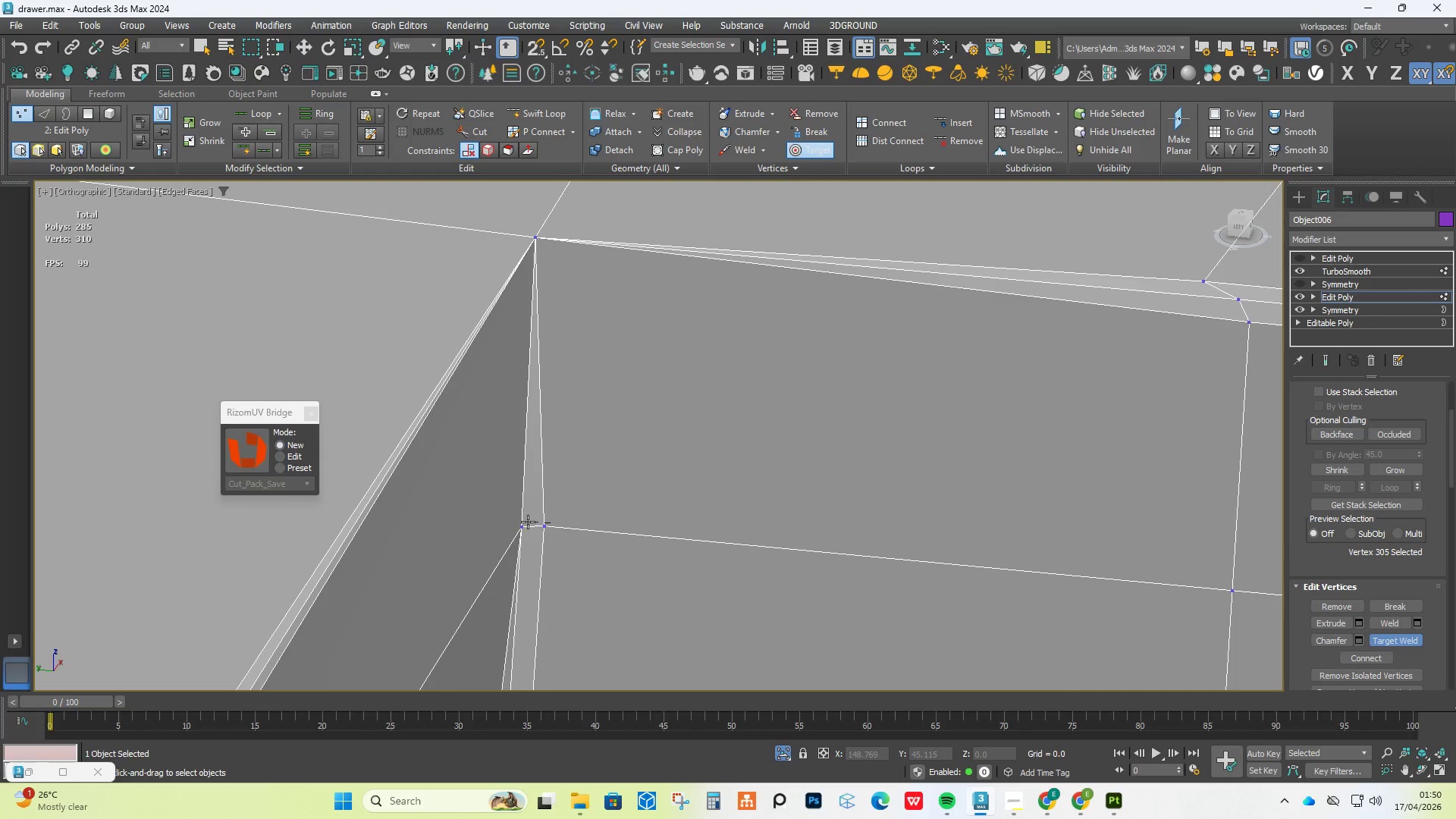 
triple_click([528, 522])
 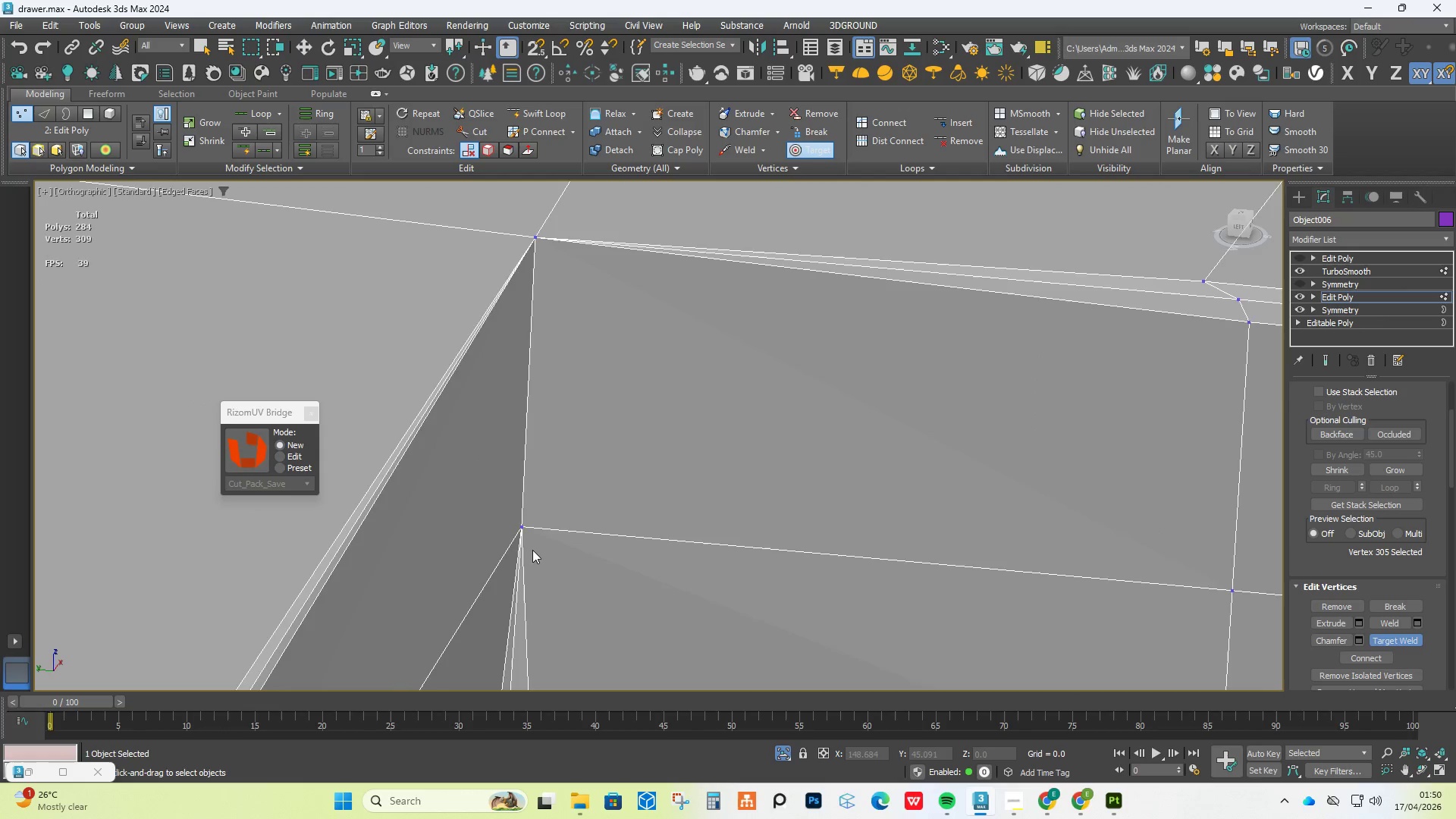 
scroll: coordinate [532, 551], scroll_direction: down, amount: 1.0
 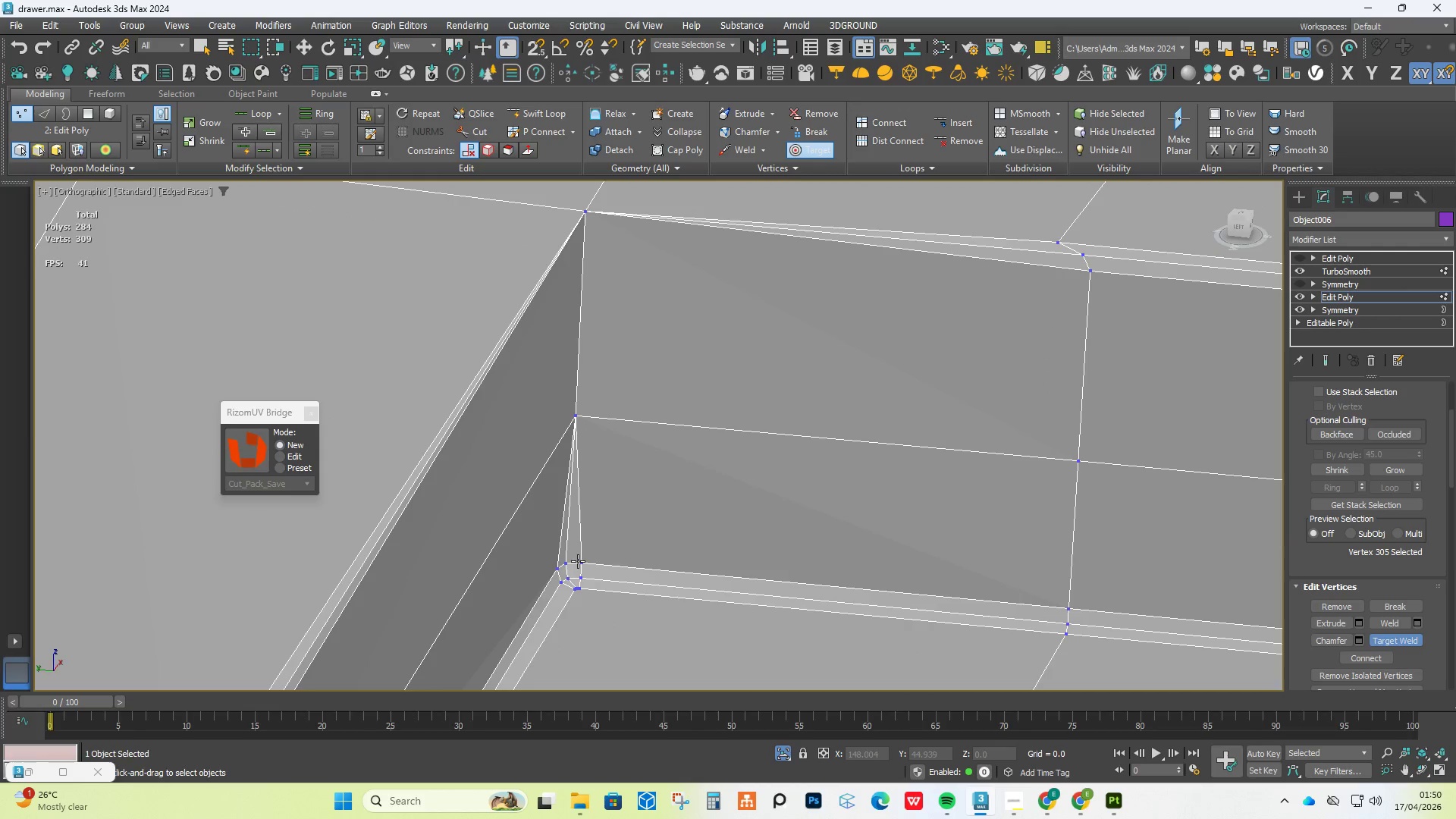 
double_click([565, 559])
 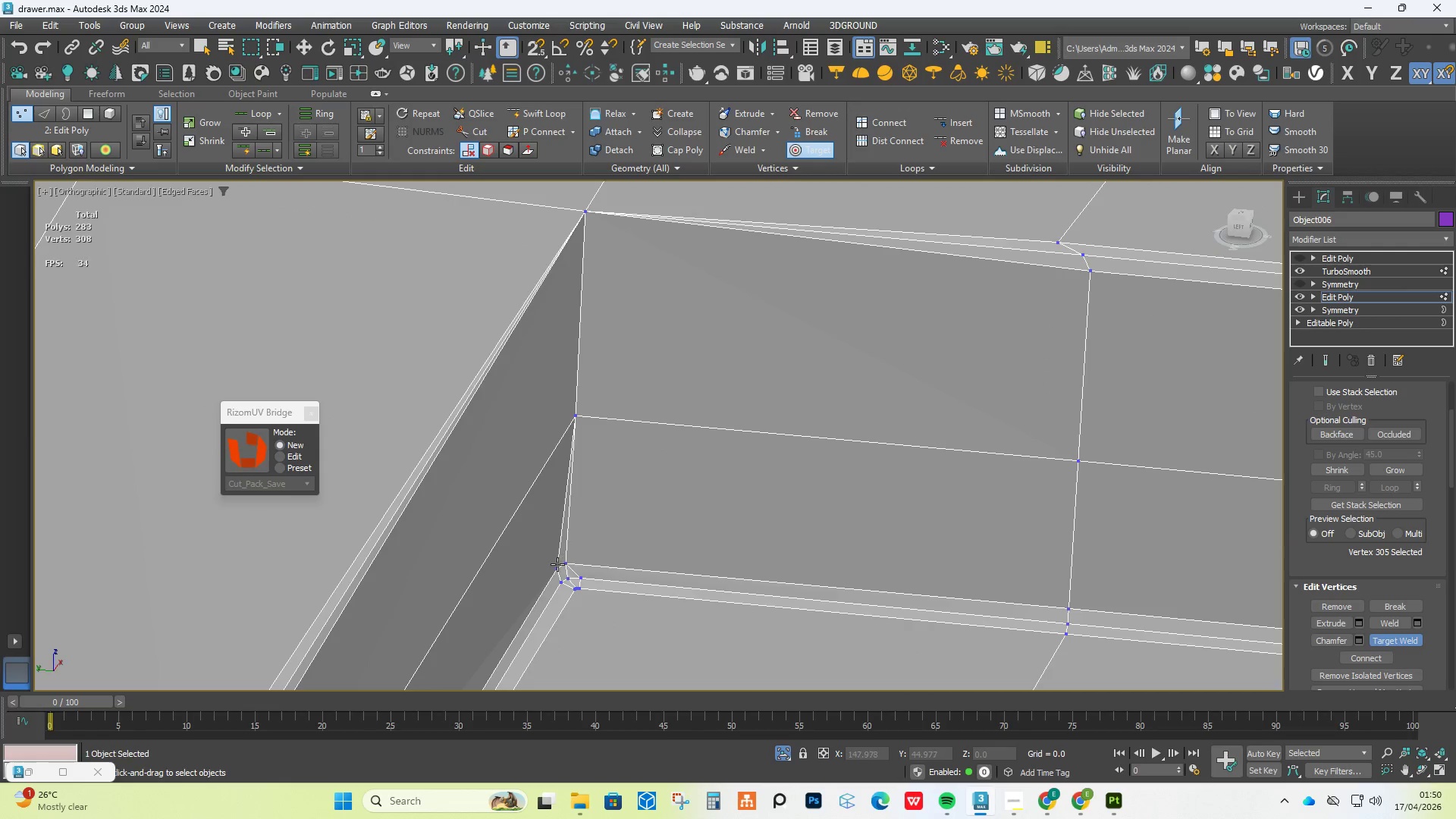 
left_click([557, 570])
 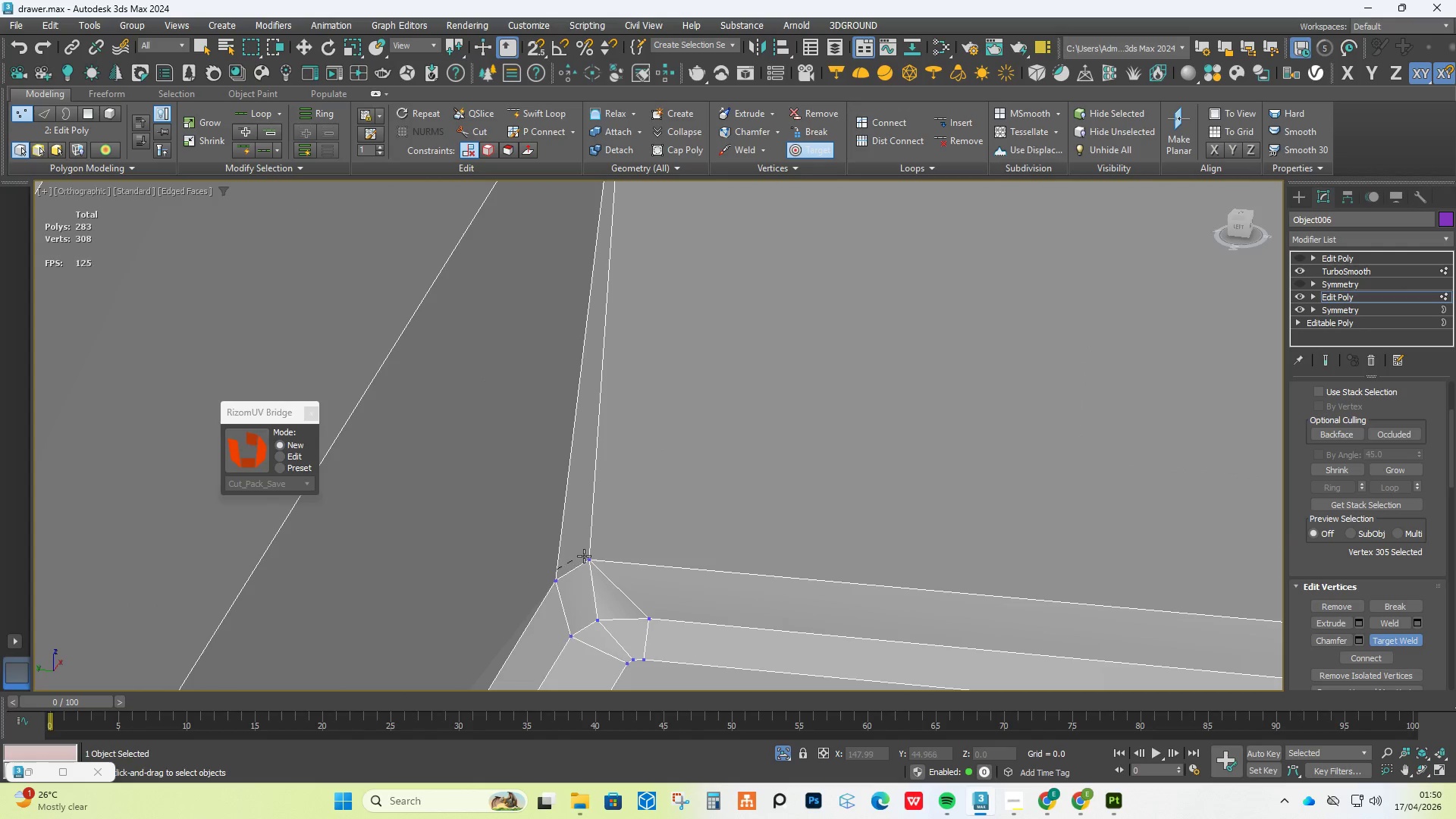 
scroll: coordinate [557, 564], scroll_direction: up, amount: 4.0
 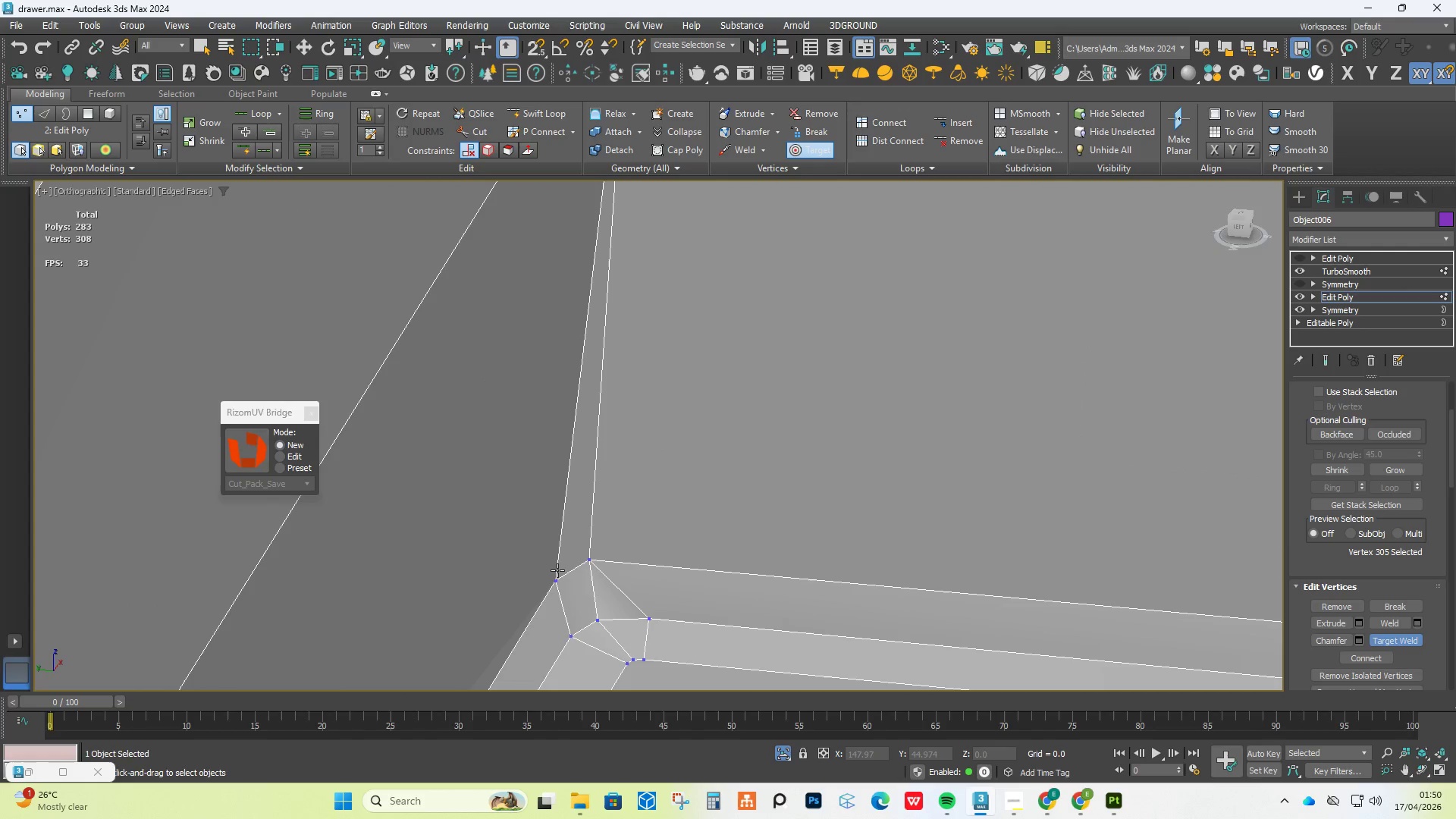 
double_click([585, 556])
 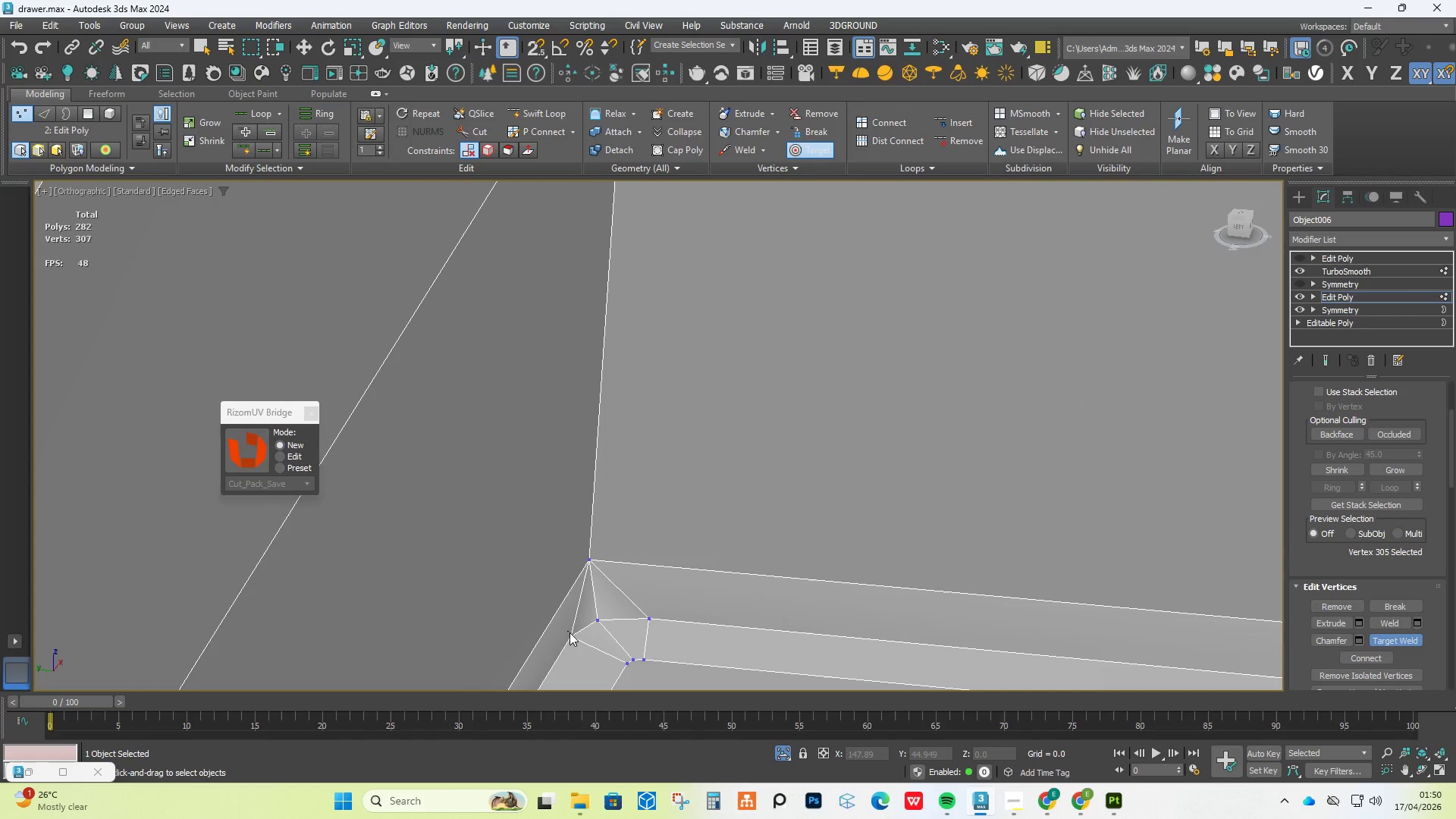 
double_click([601, 622])
 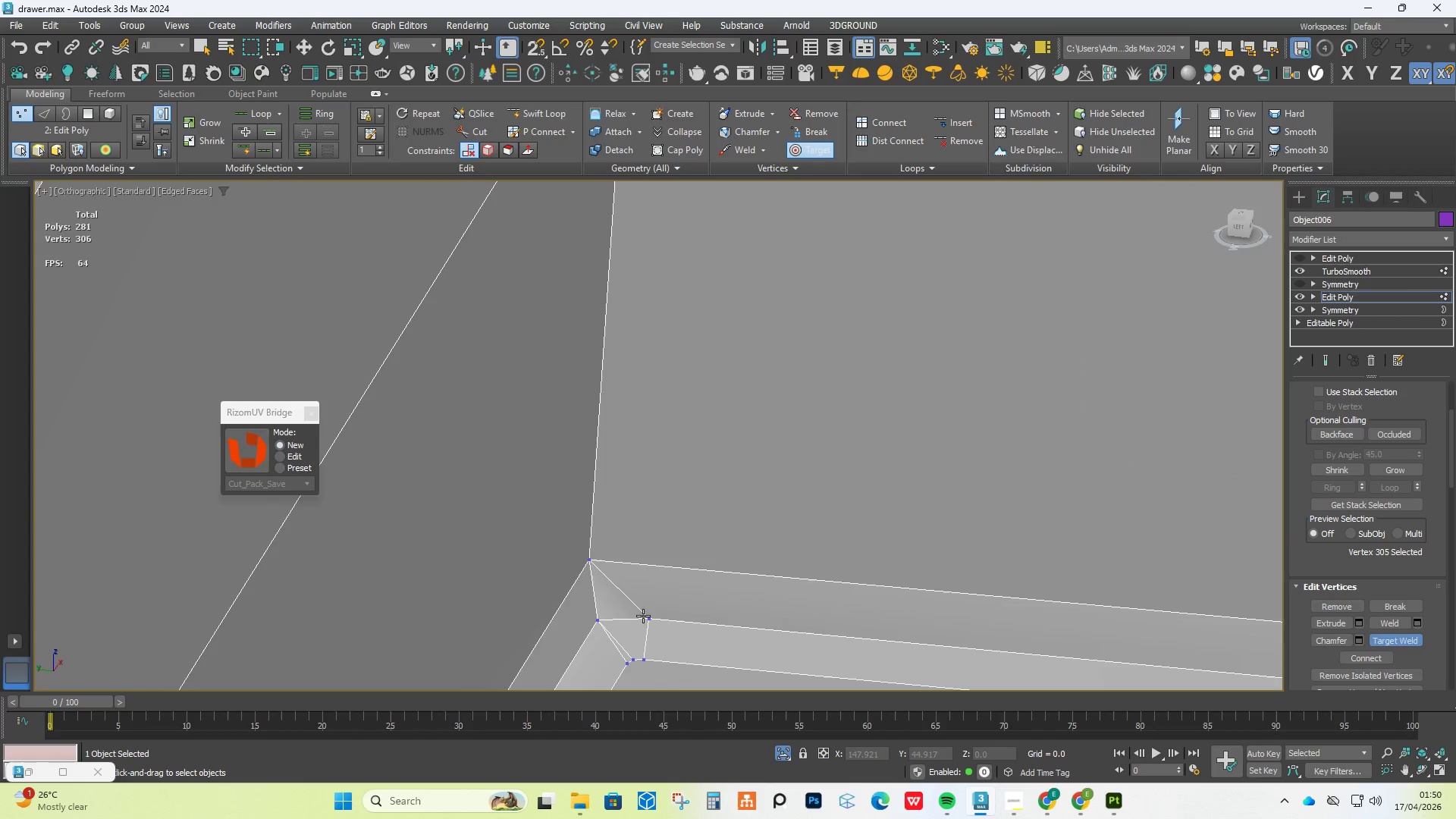 
double_click([604, 617])
 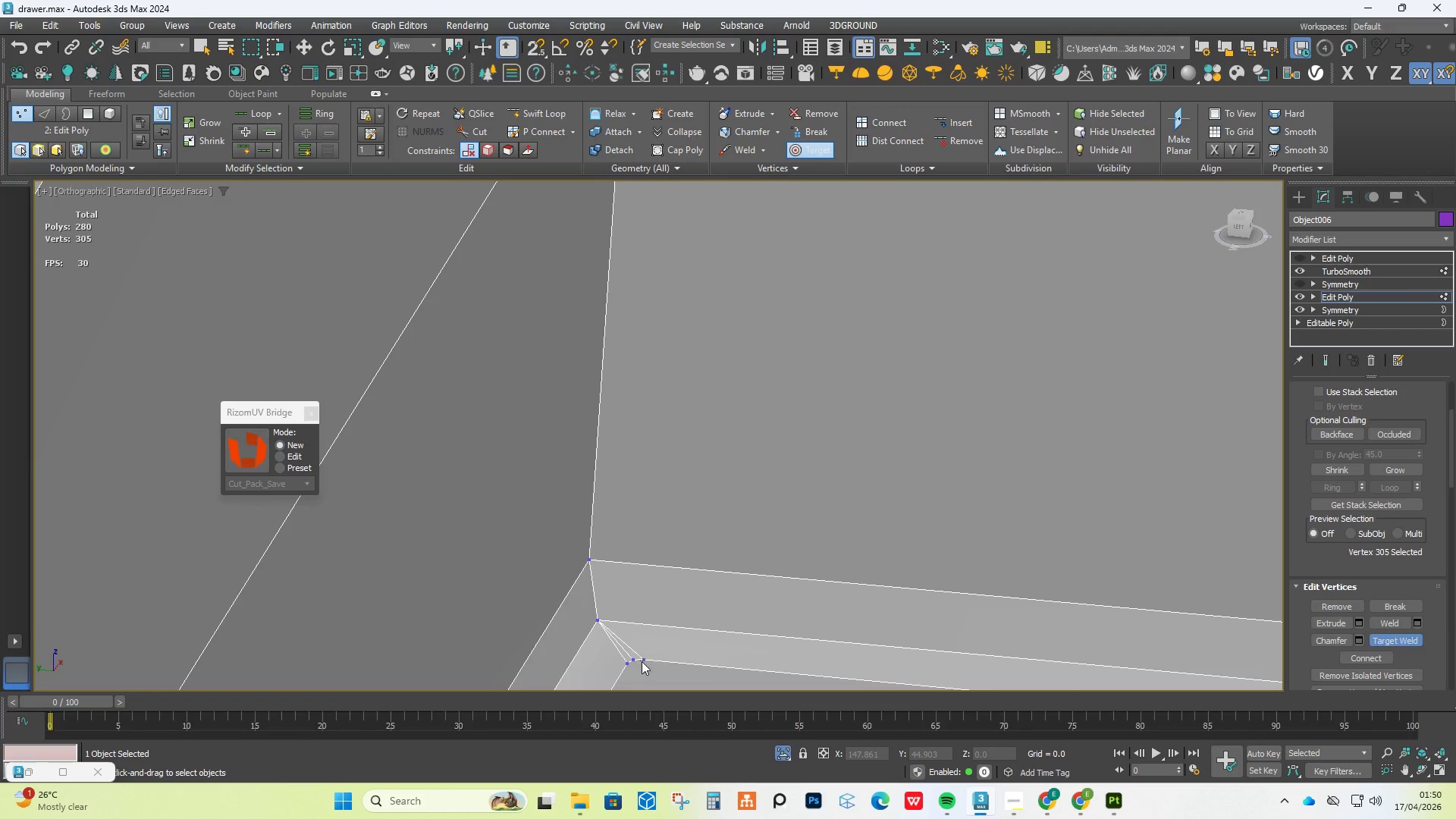 
double_click([635, 657])
 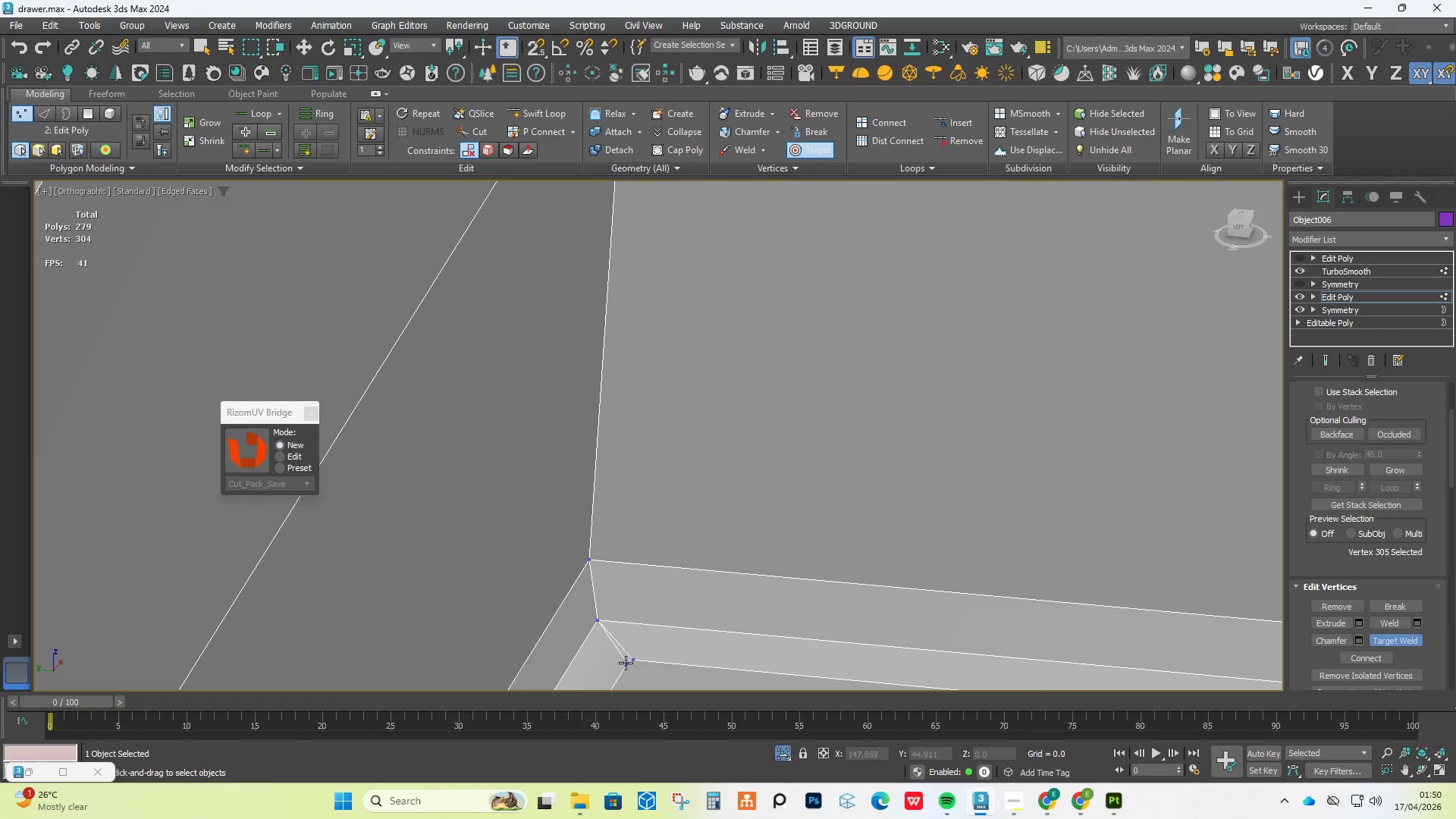 
triple_click([626, 663])
 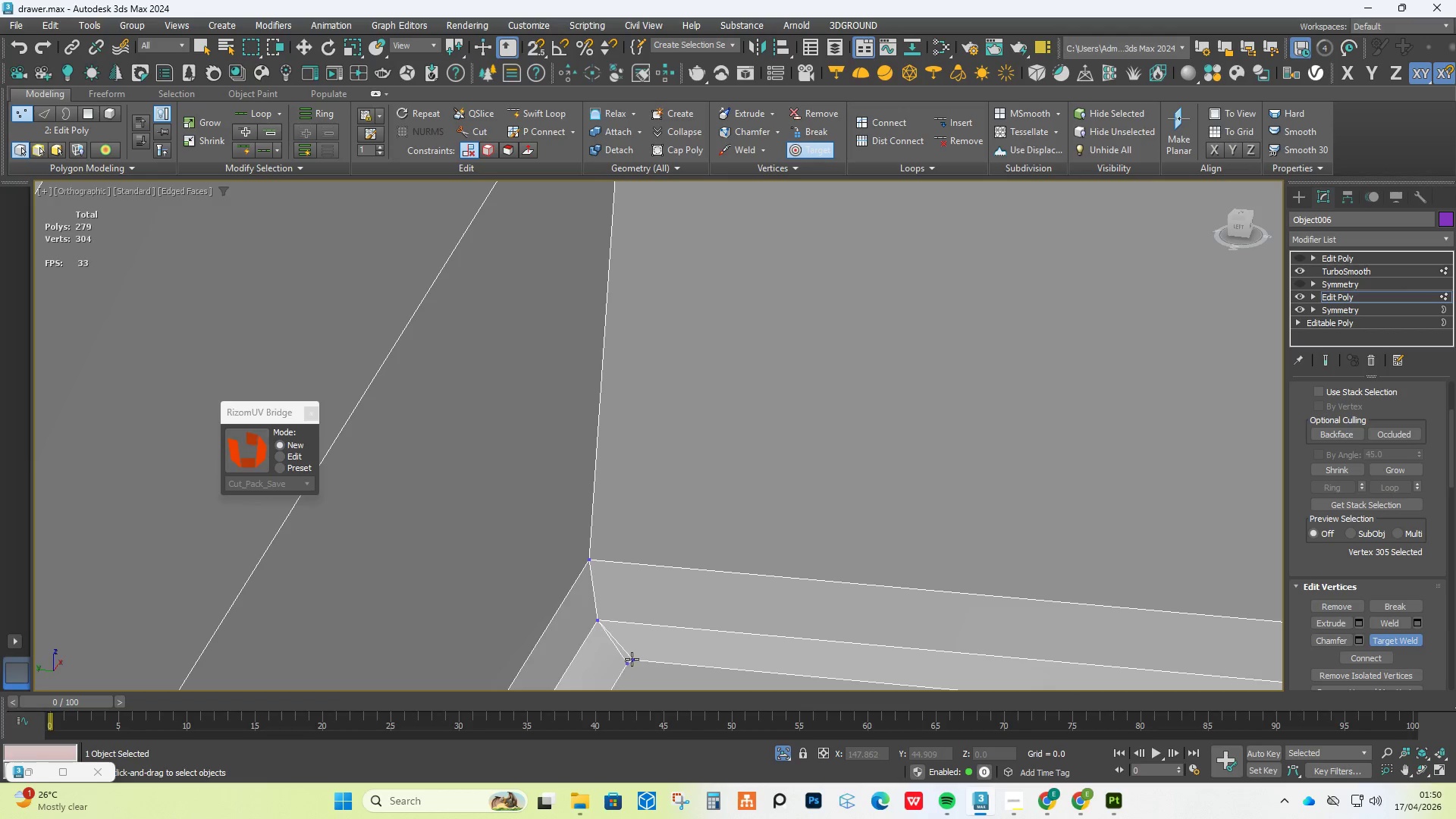 
triple_click([632, 659])
 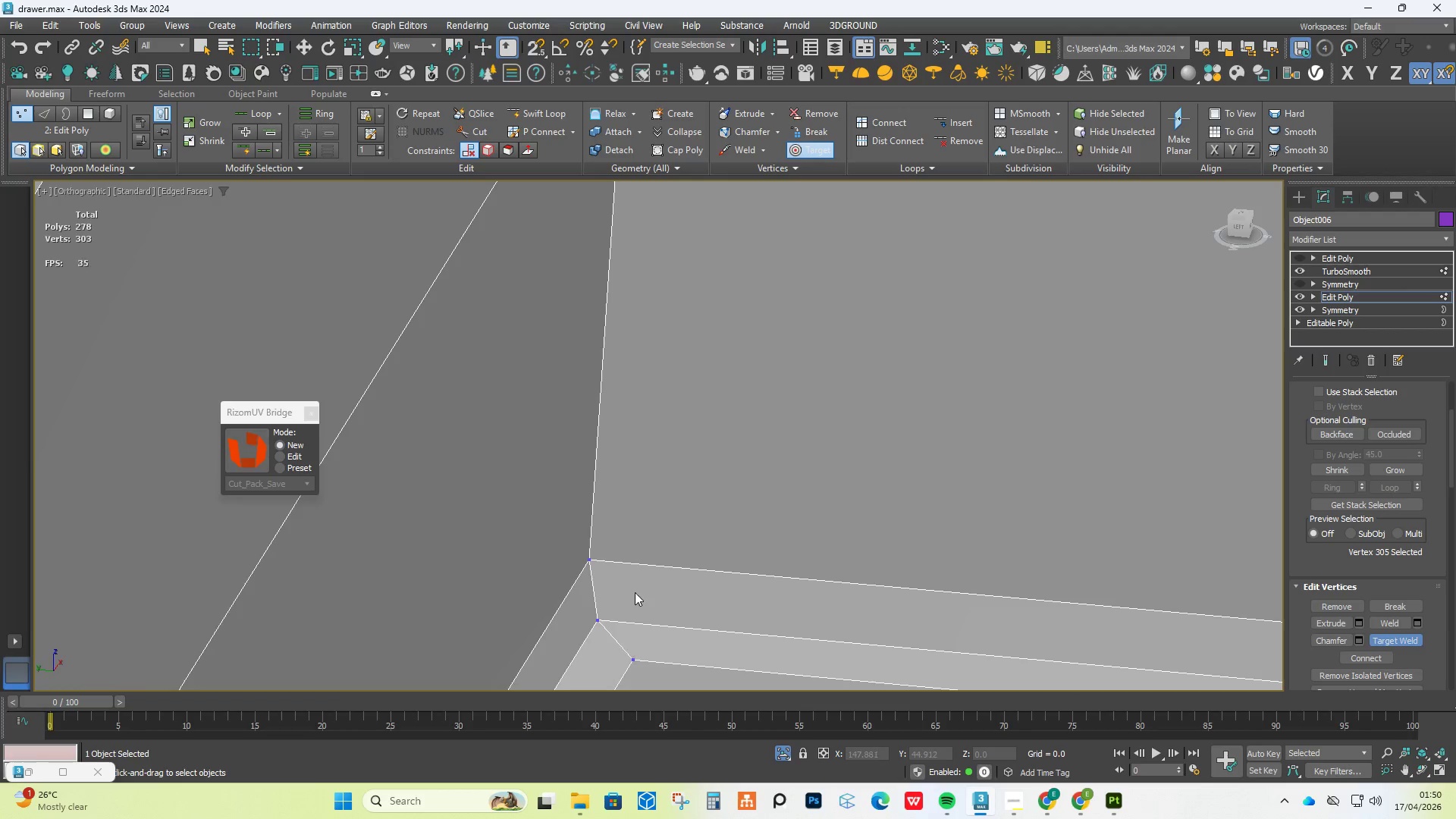 
scroll: coordinate [573, 502], scroll_direction: down, amount: 11.0
 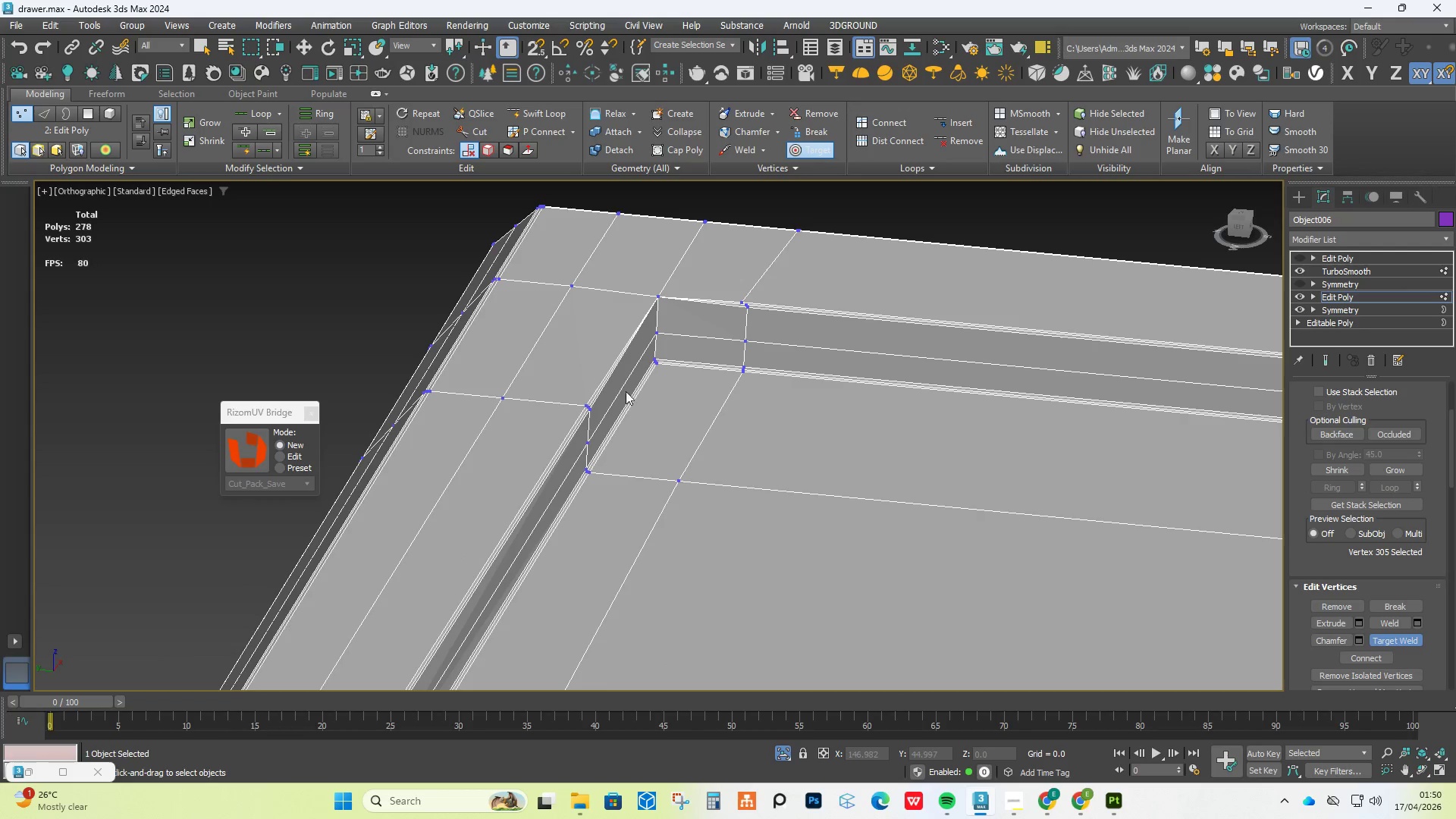 
left_click([543, 479])
 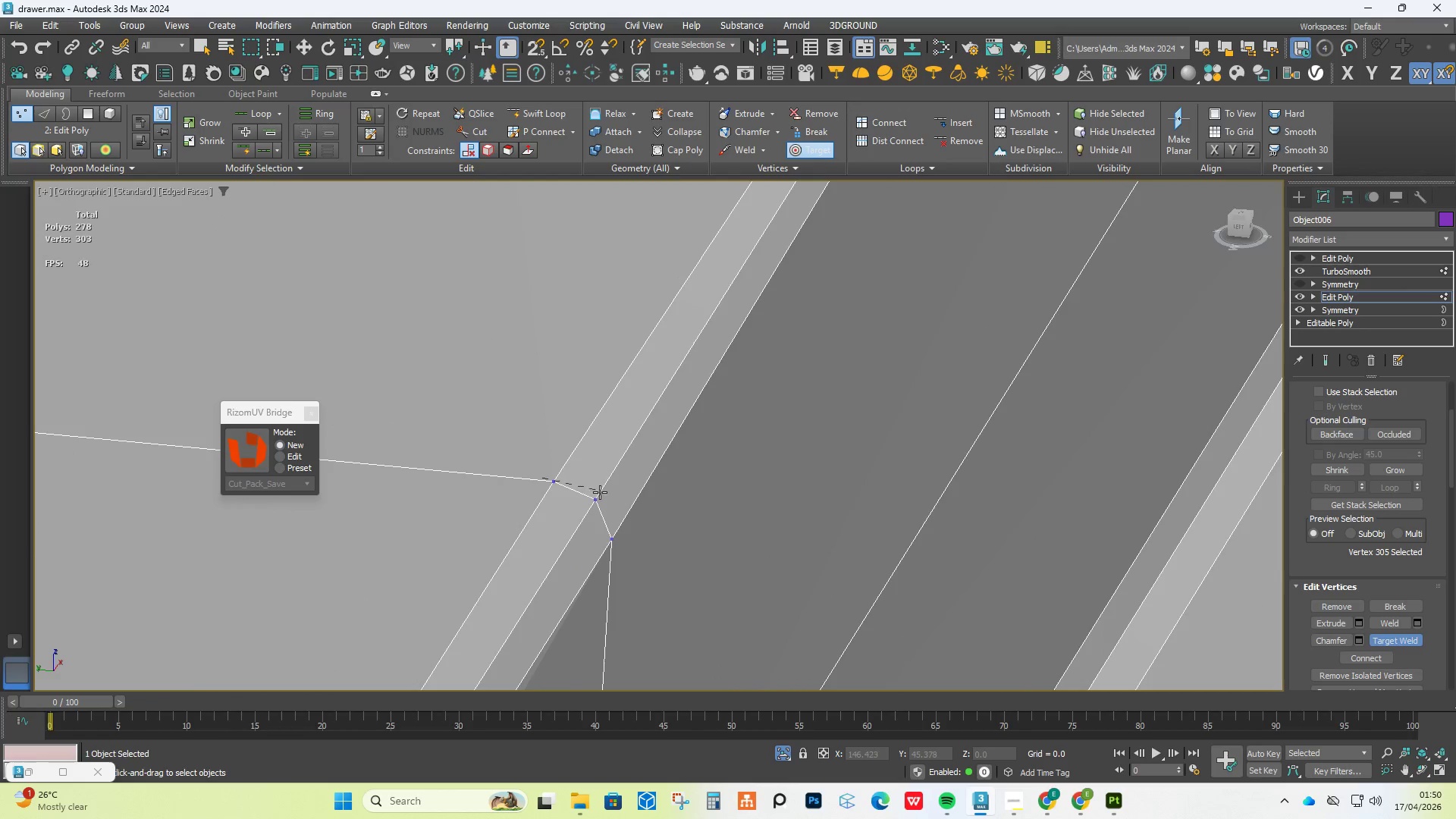 
scroll: coordinate [572, 475], scroll_direction: up, amount: 8.0
 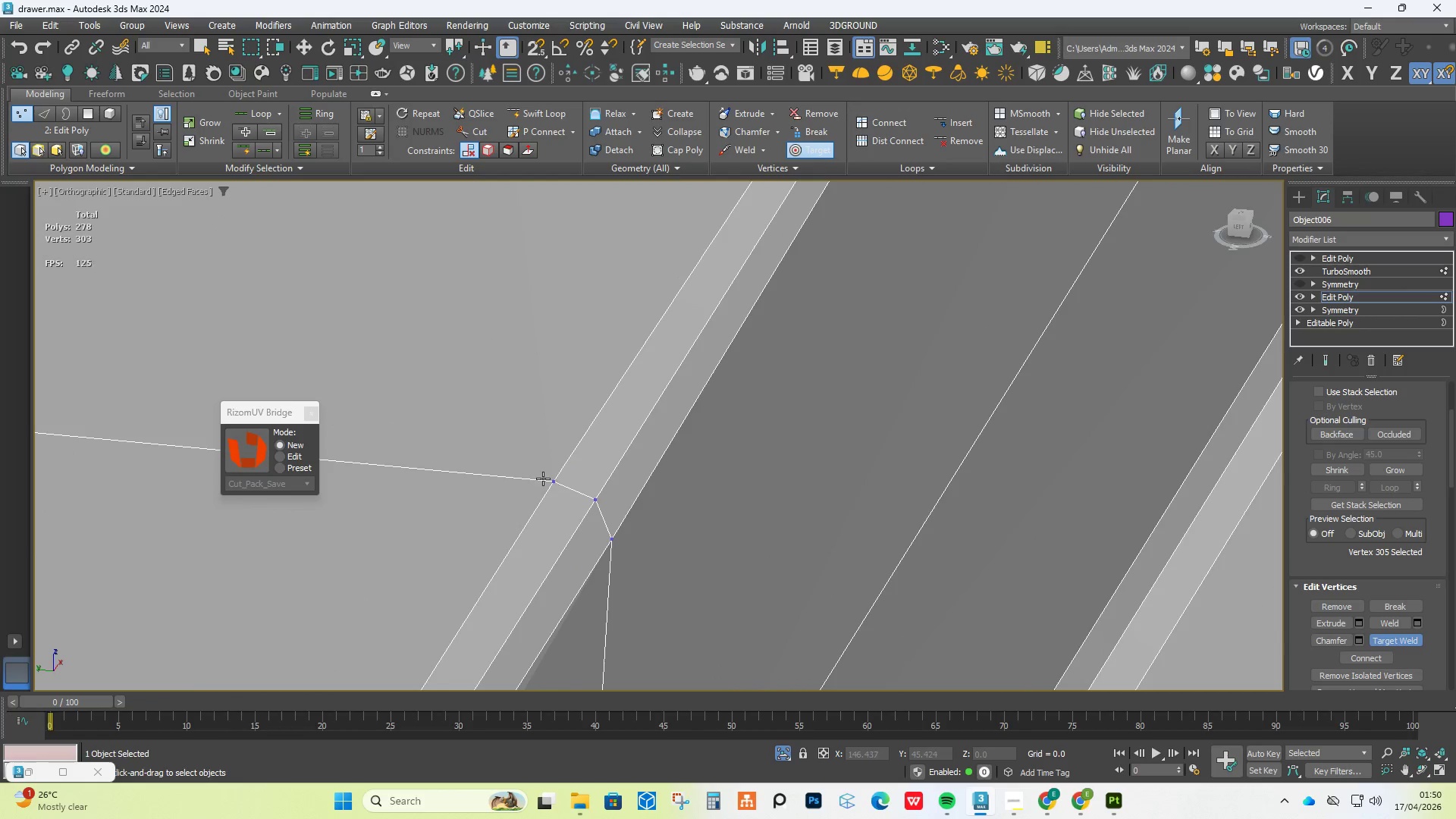 
double_click([601, 493])
 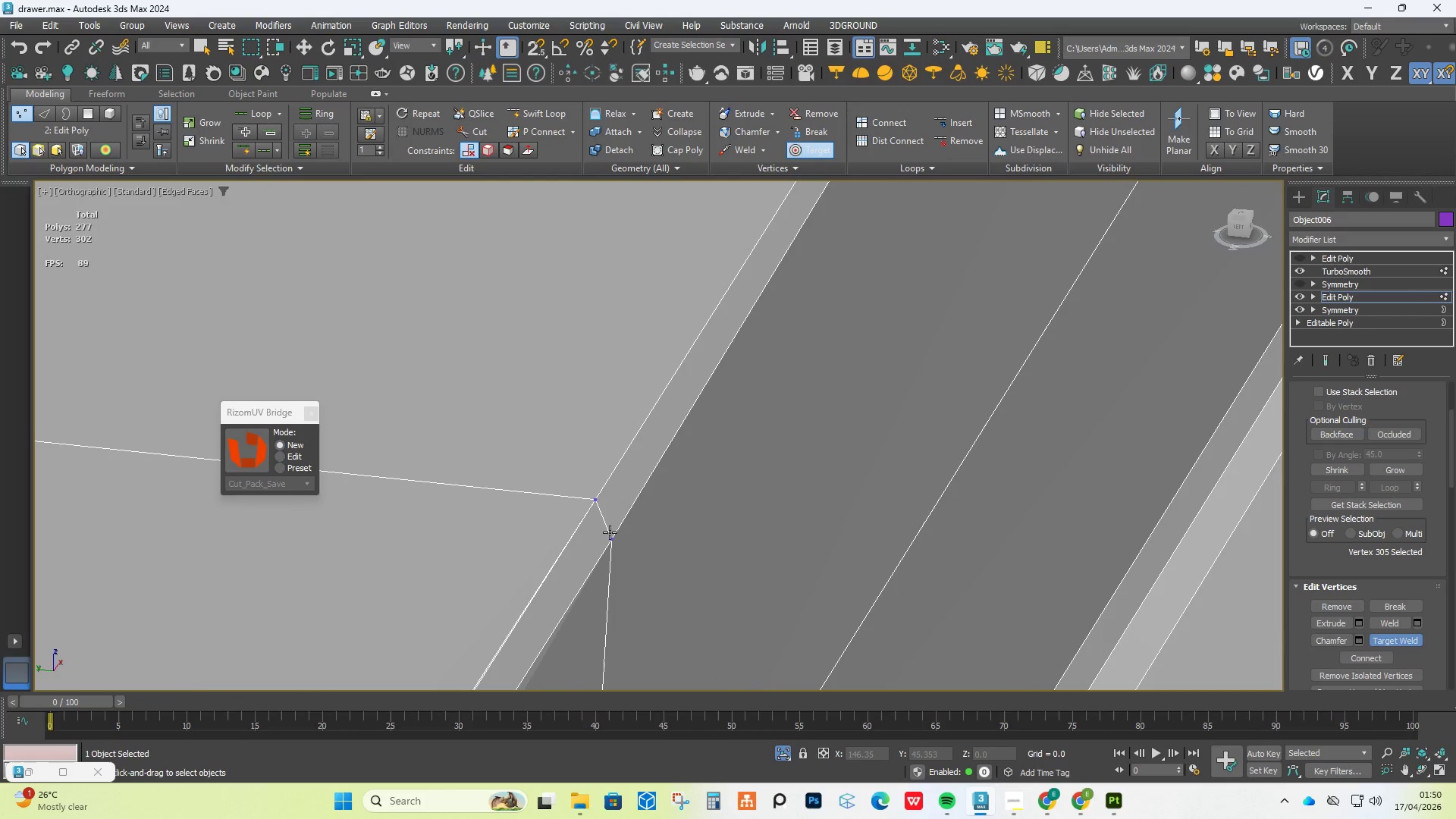 
triple_click([610, 533])
 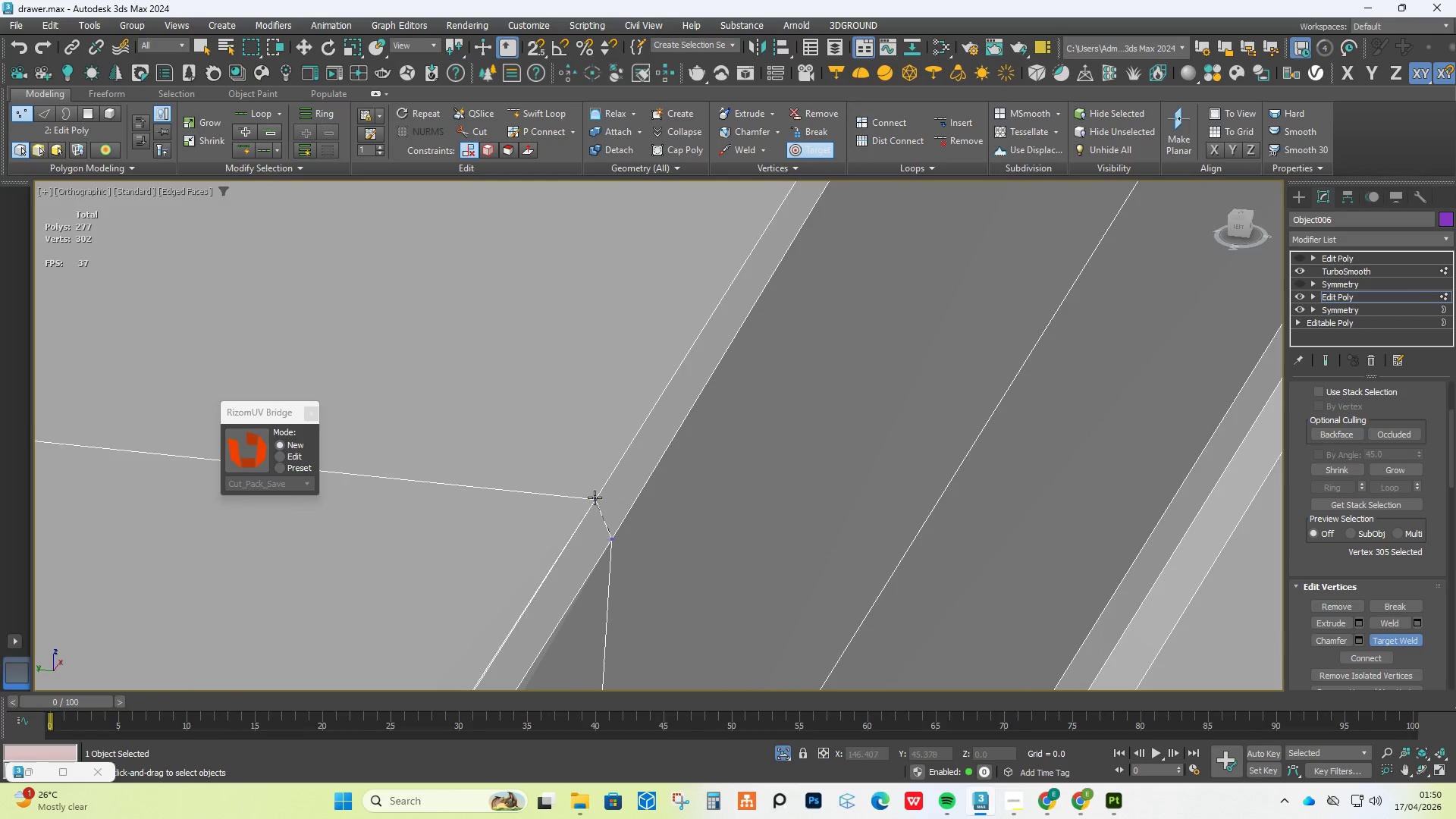 
triple_click([595, 496])
 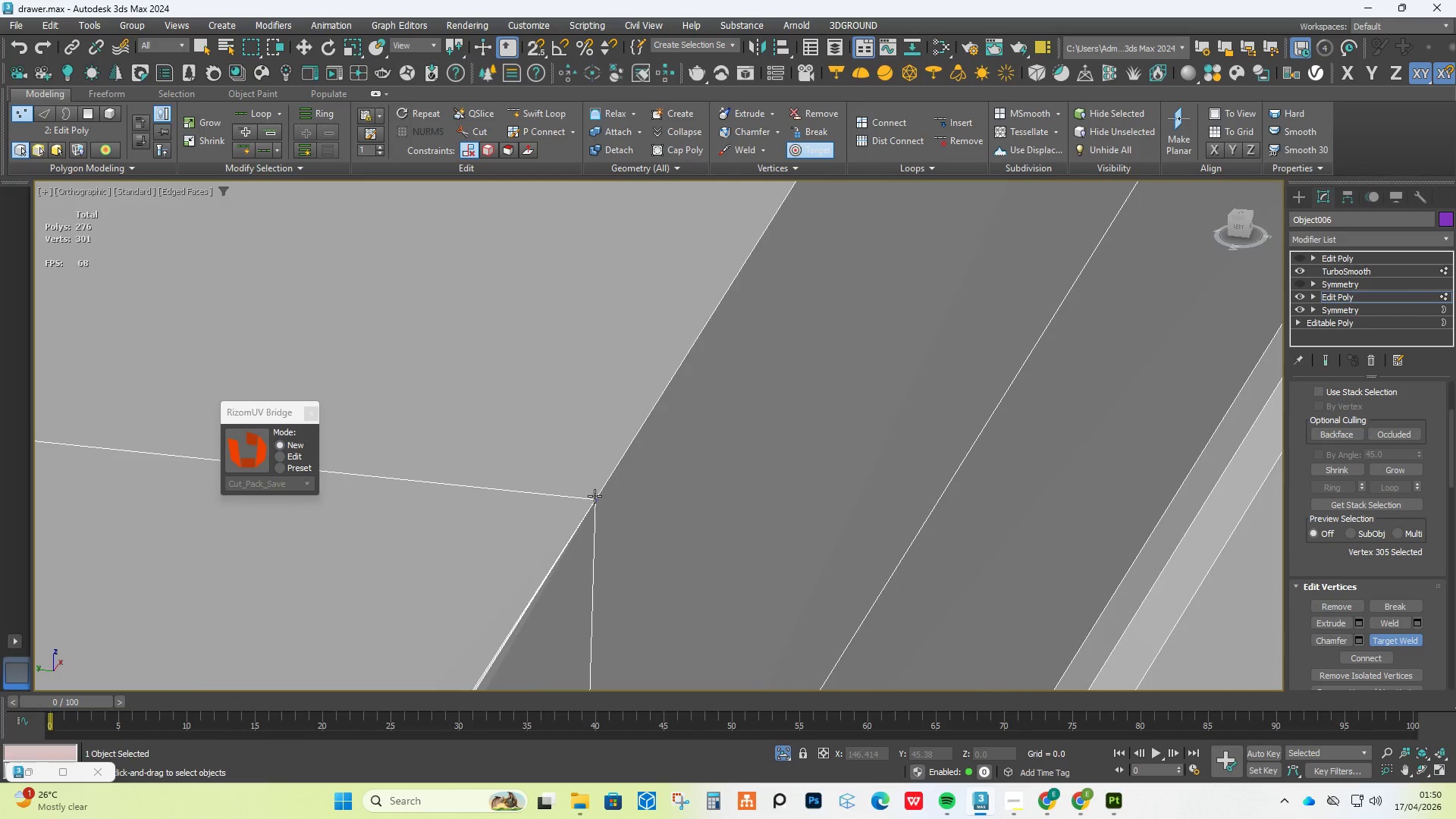 
scroll: coordinate [563, 602], scroll_direction: down, amount: 11.0
 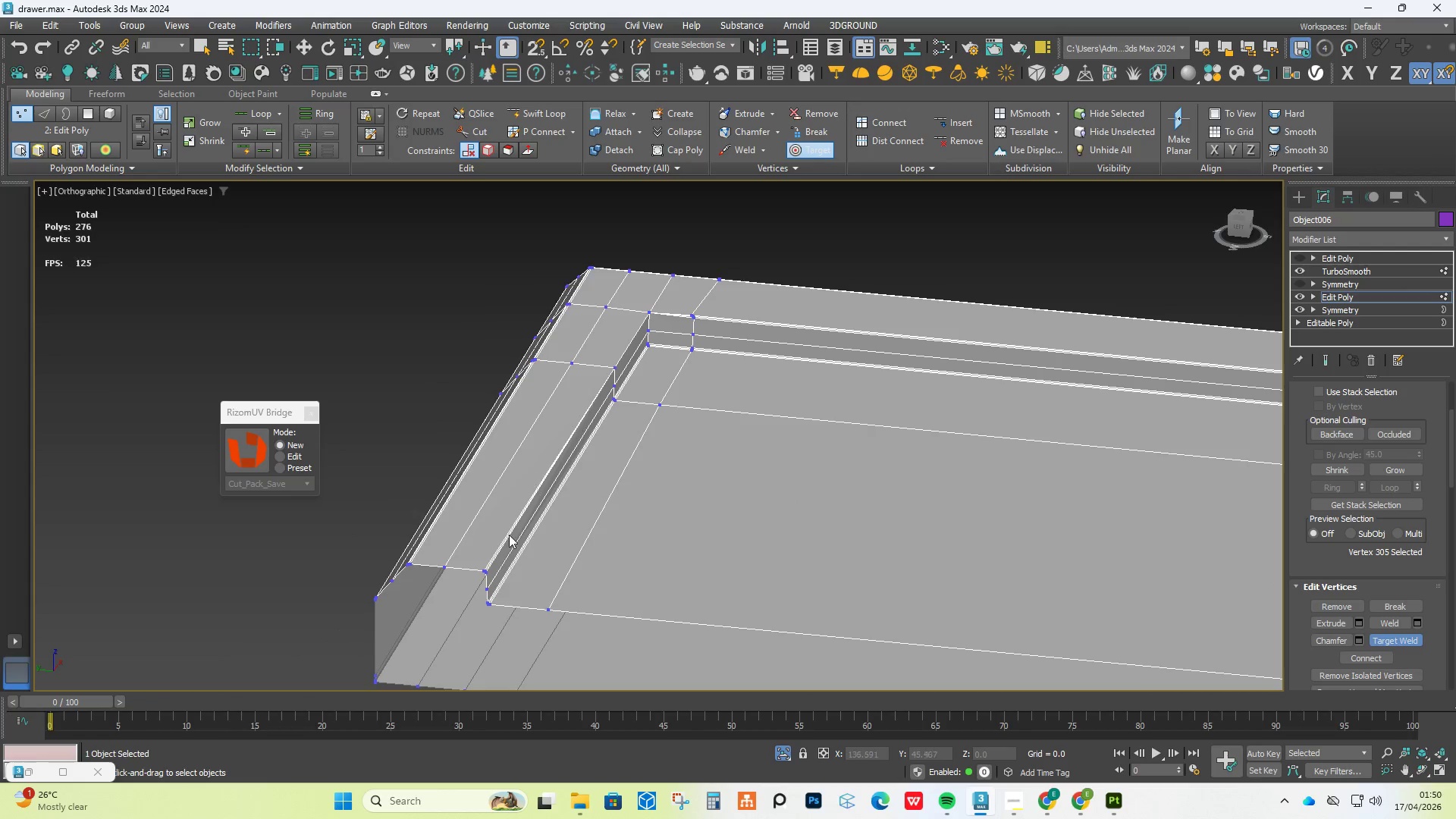 
scroll: coordinate [457, 546], scroll_direction: up, amount: 8.0
 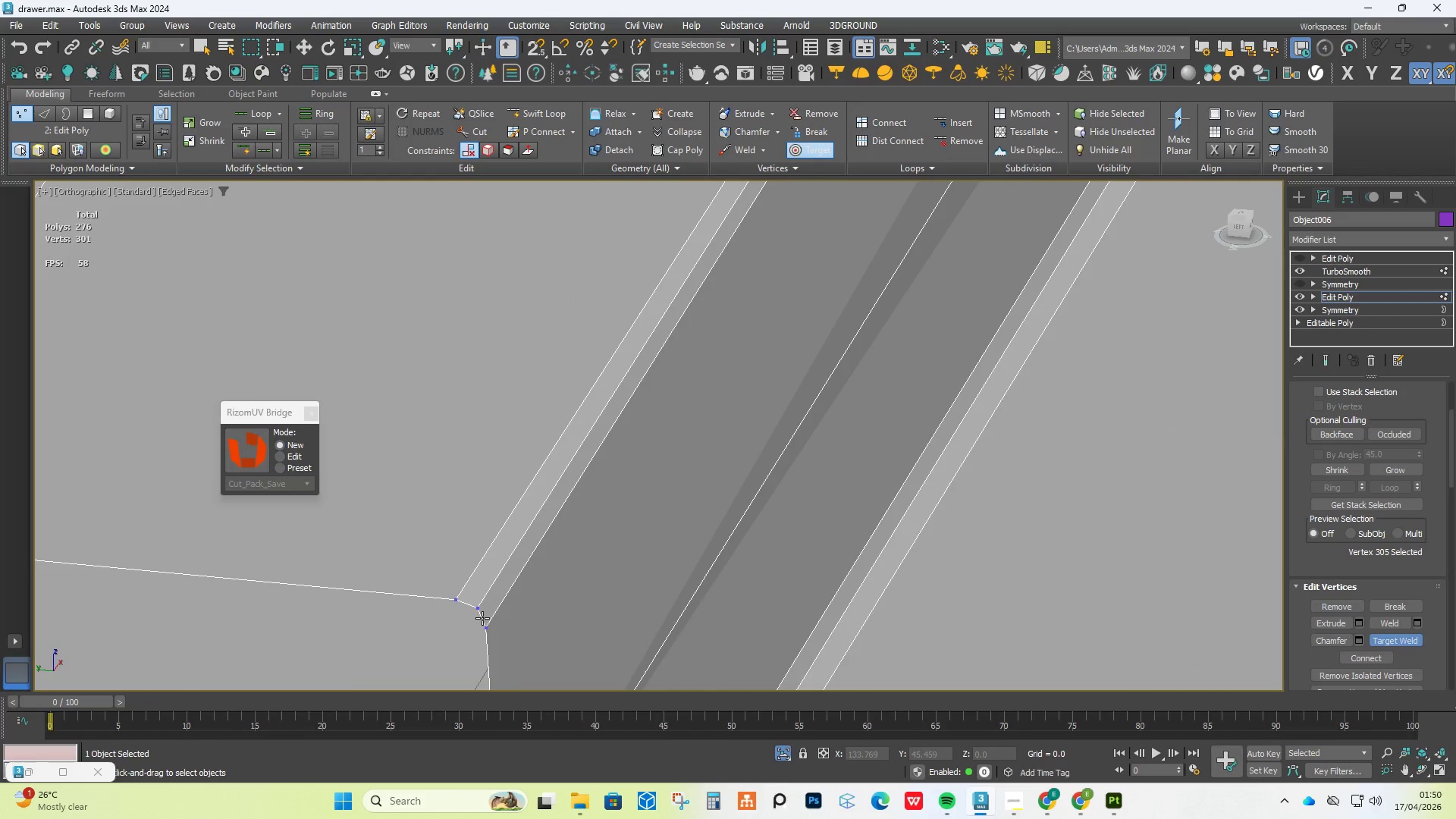 
double_click([471, 599])
 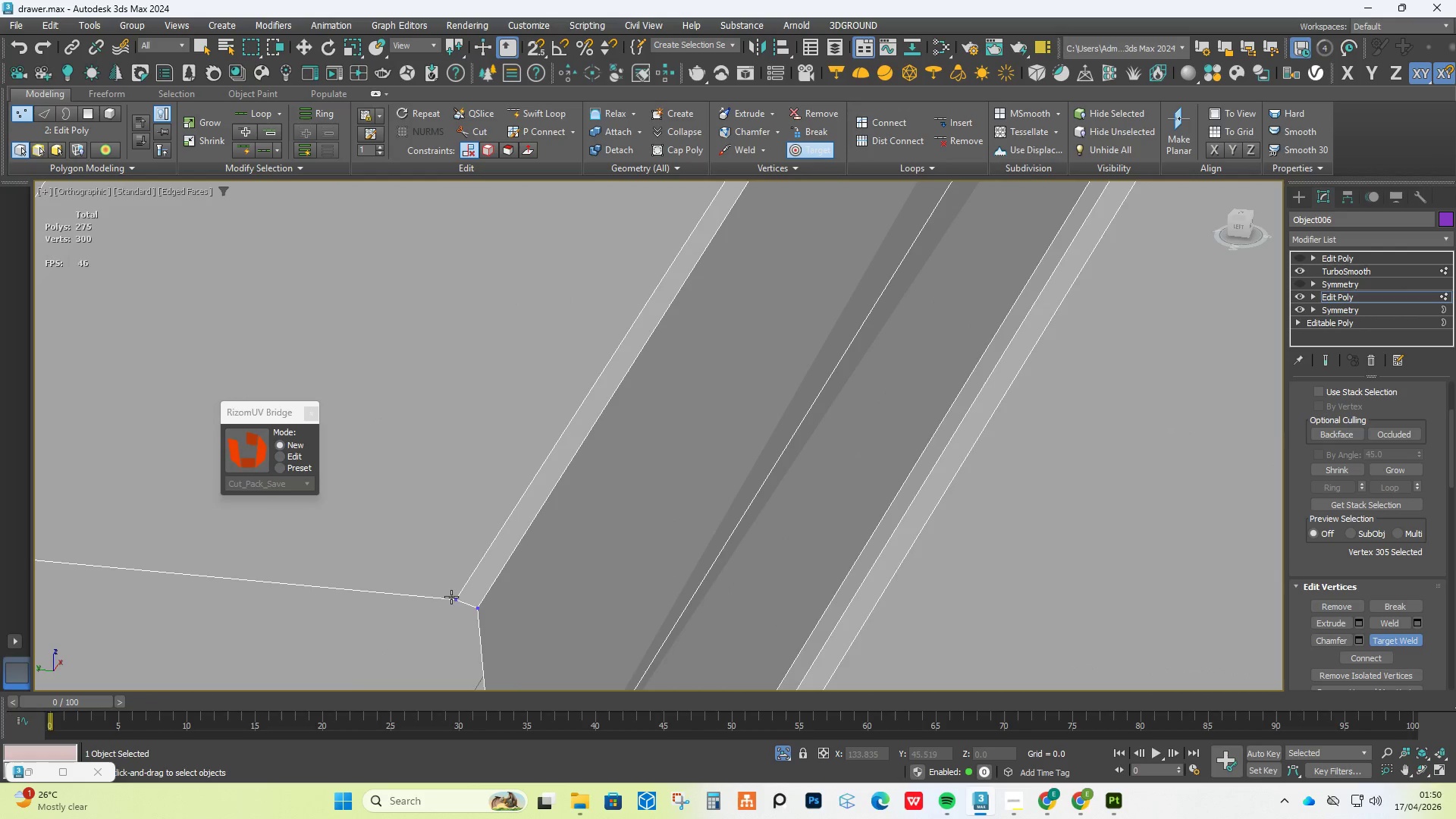 
triple_click([451, 597])
 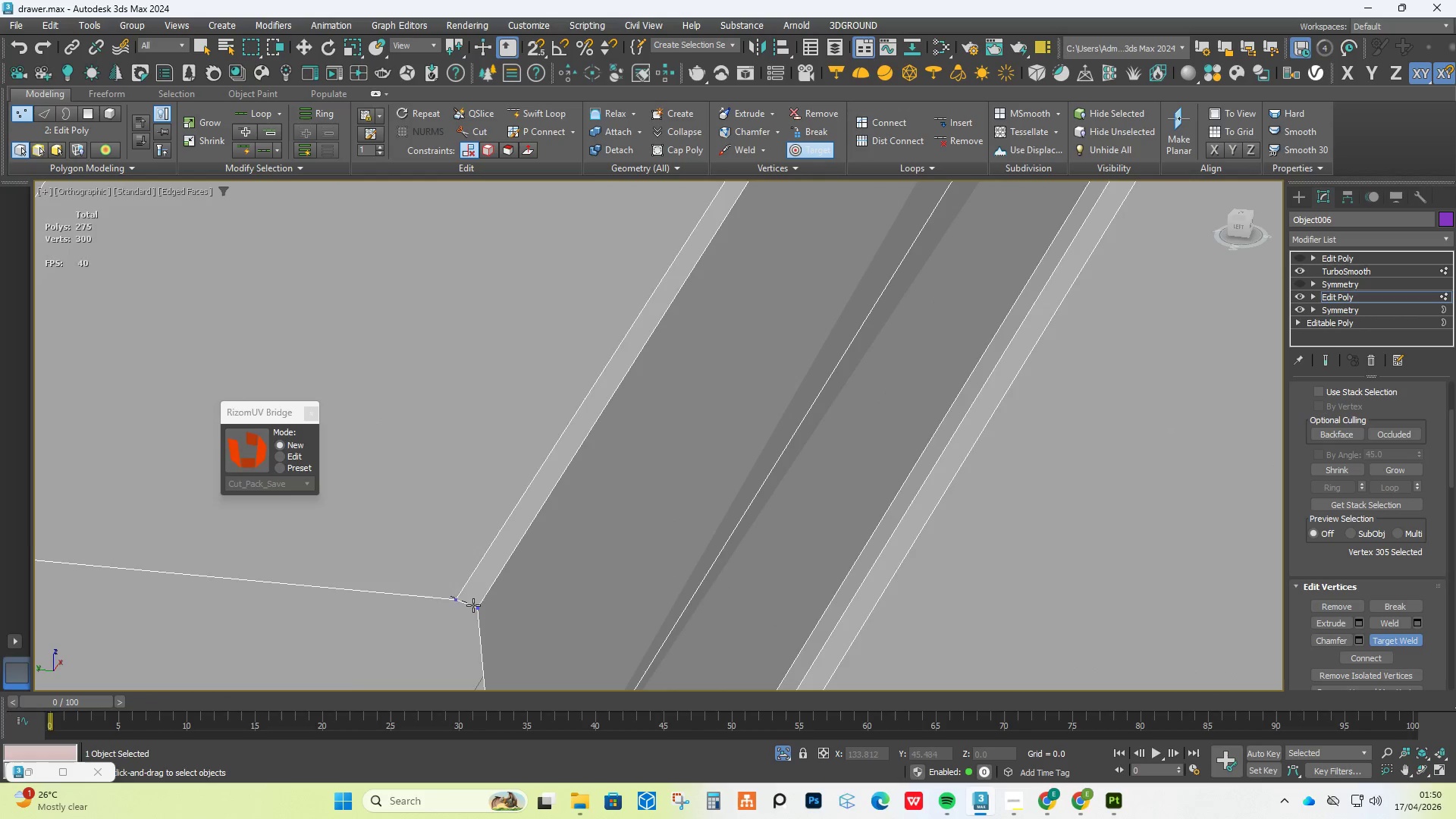 
triple_click([475, 606])
 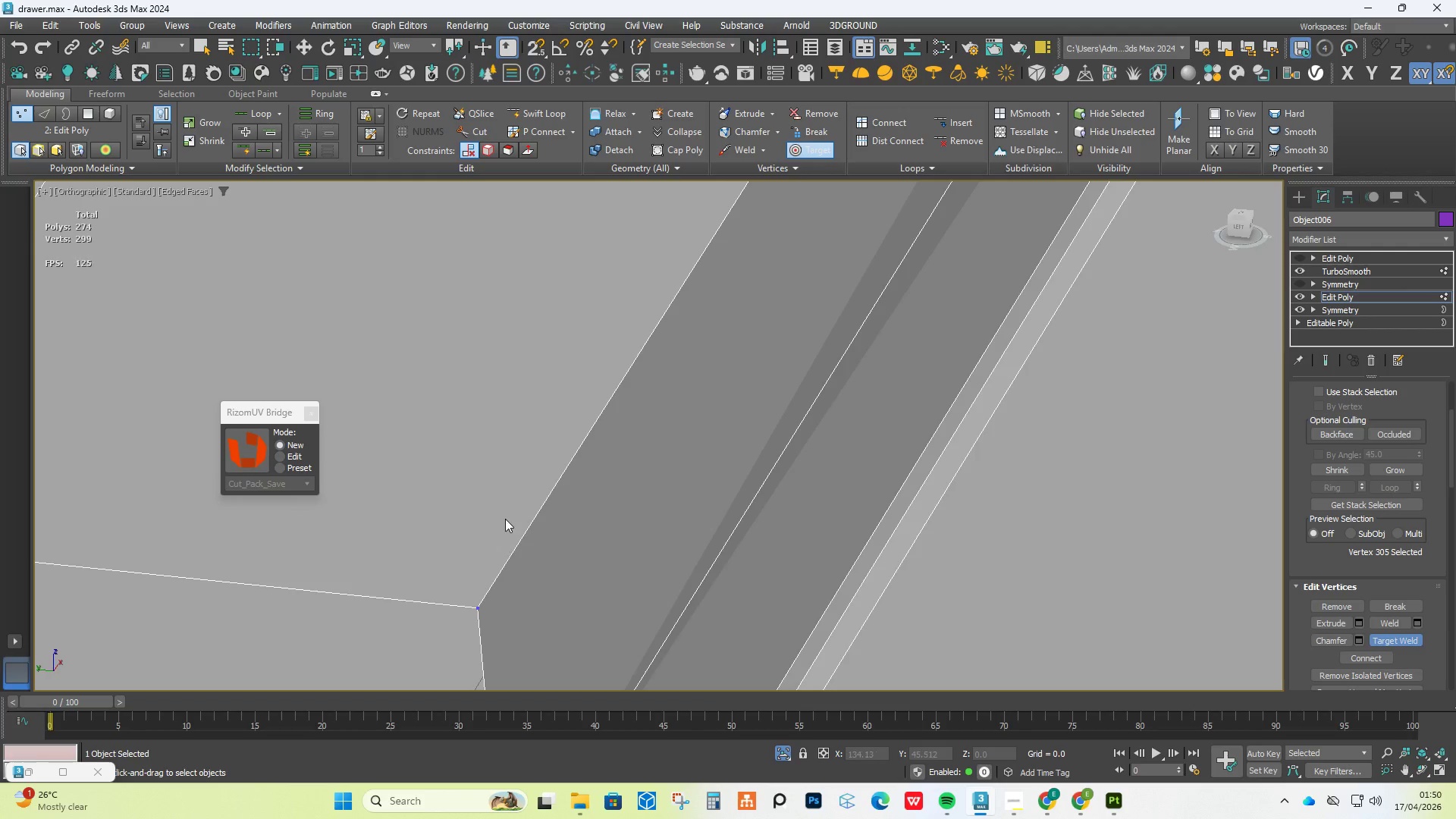 
scroll: coordinate [505, 519], scroll_direction: down, amount: 7.0
 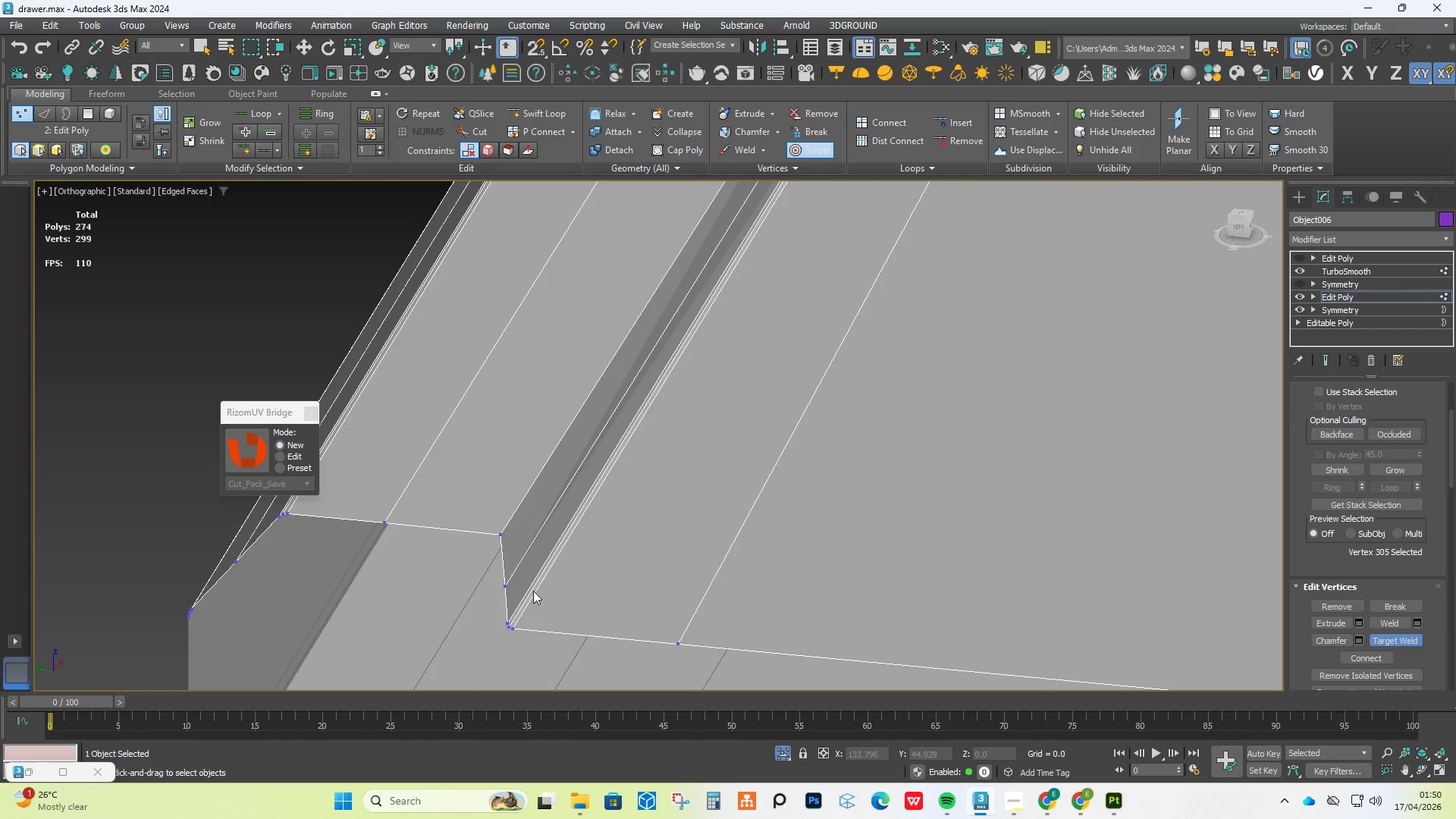 
scroll: coordinate [500, 632], scroll_direction: up, amount: 5.0
 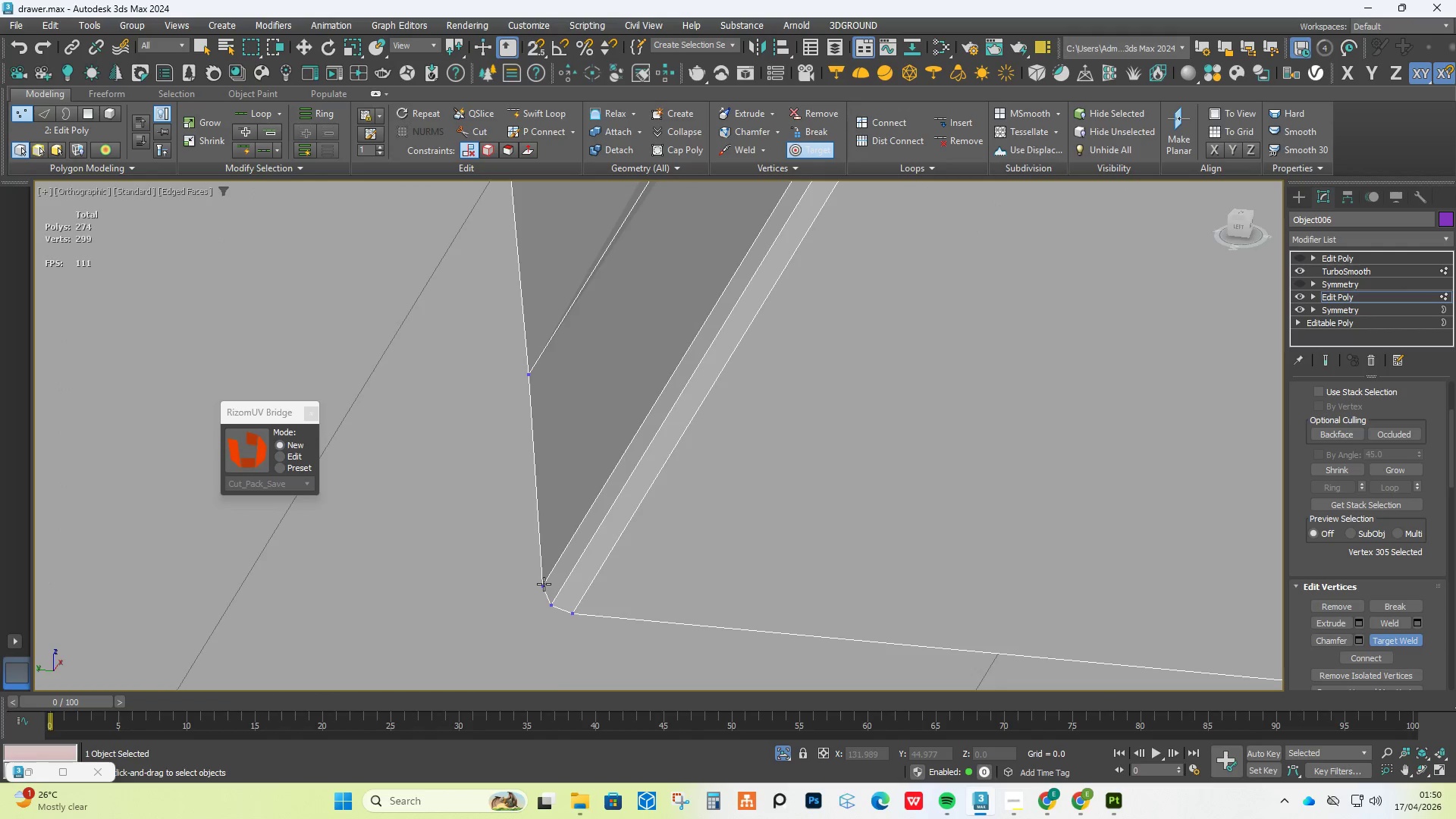 
double_click([554, 607])
 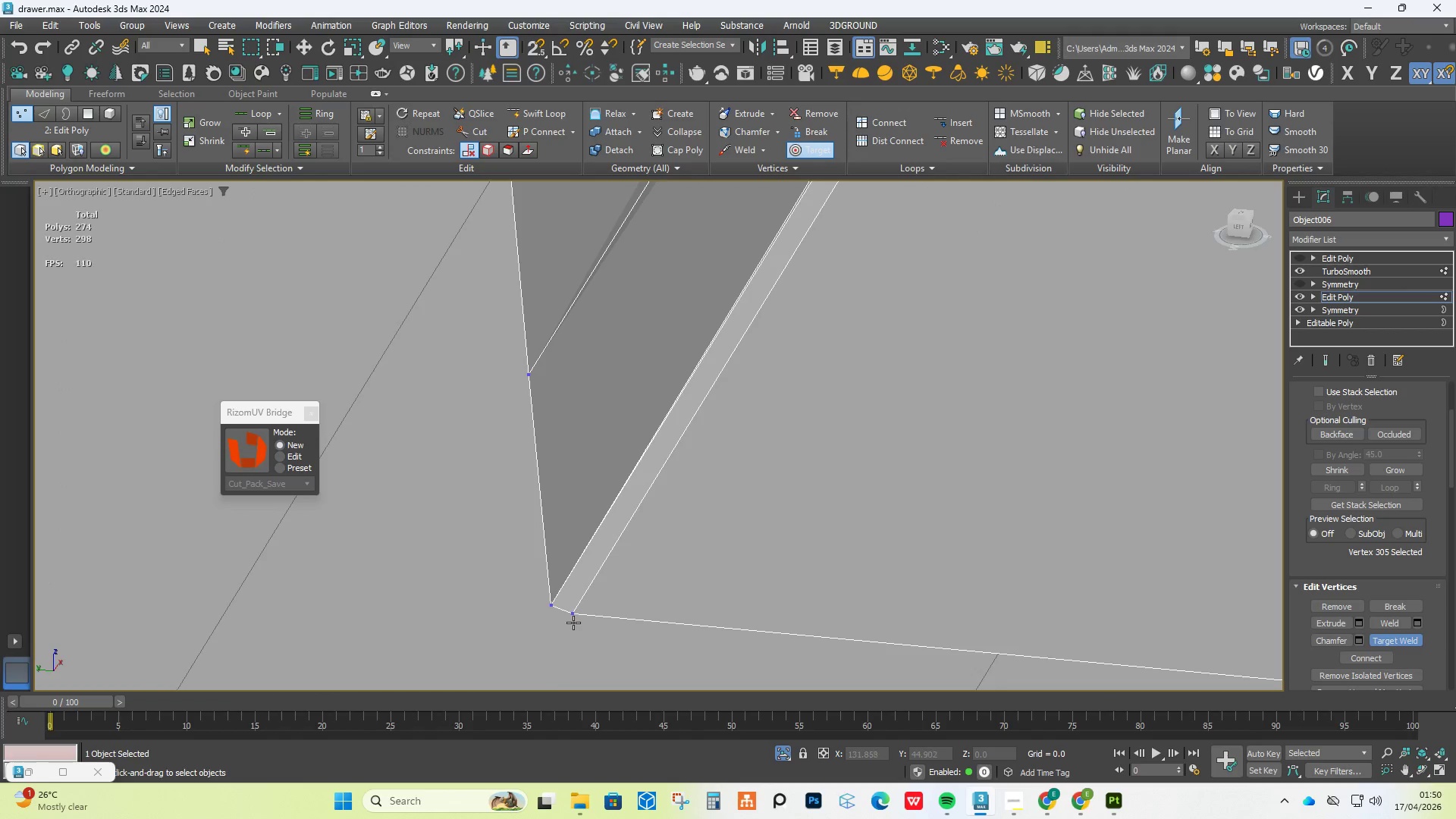 
triple_click([574, 623])
 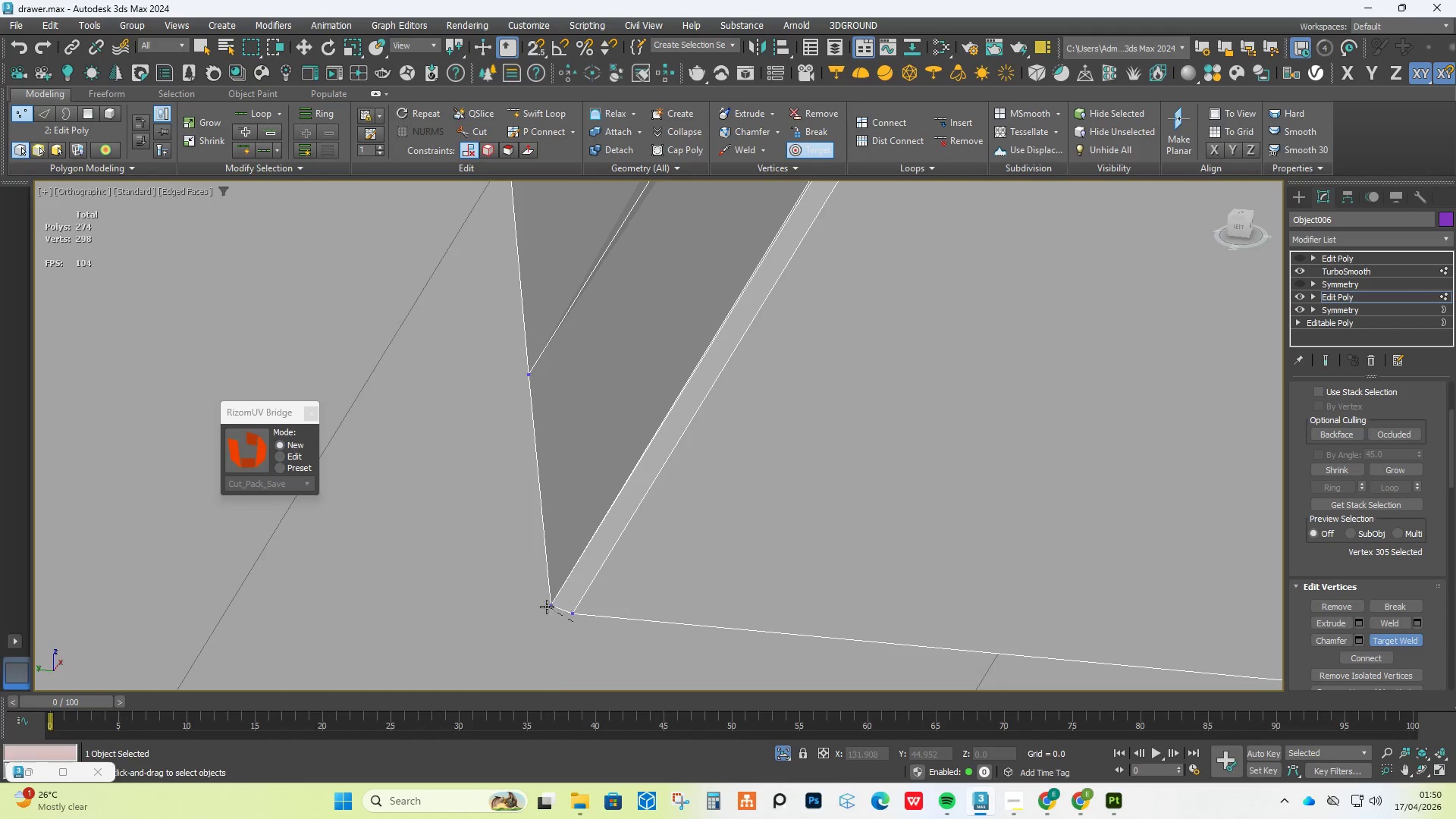 
triple_click([545, 602])
 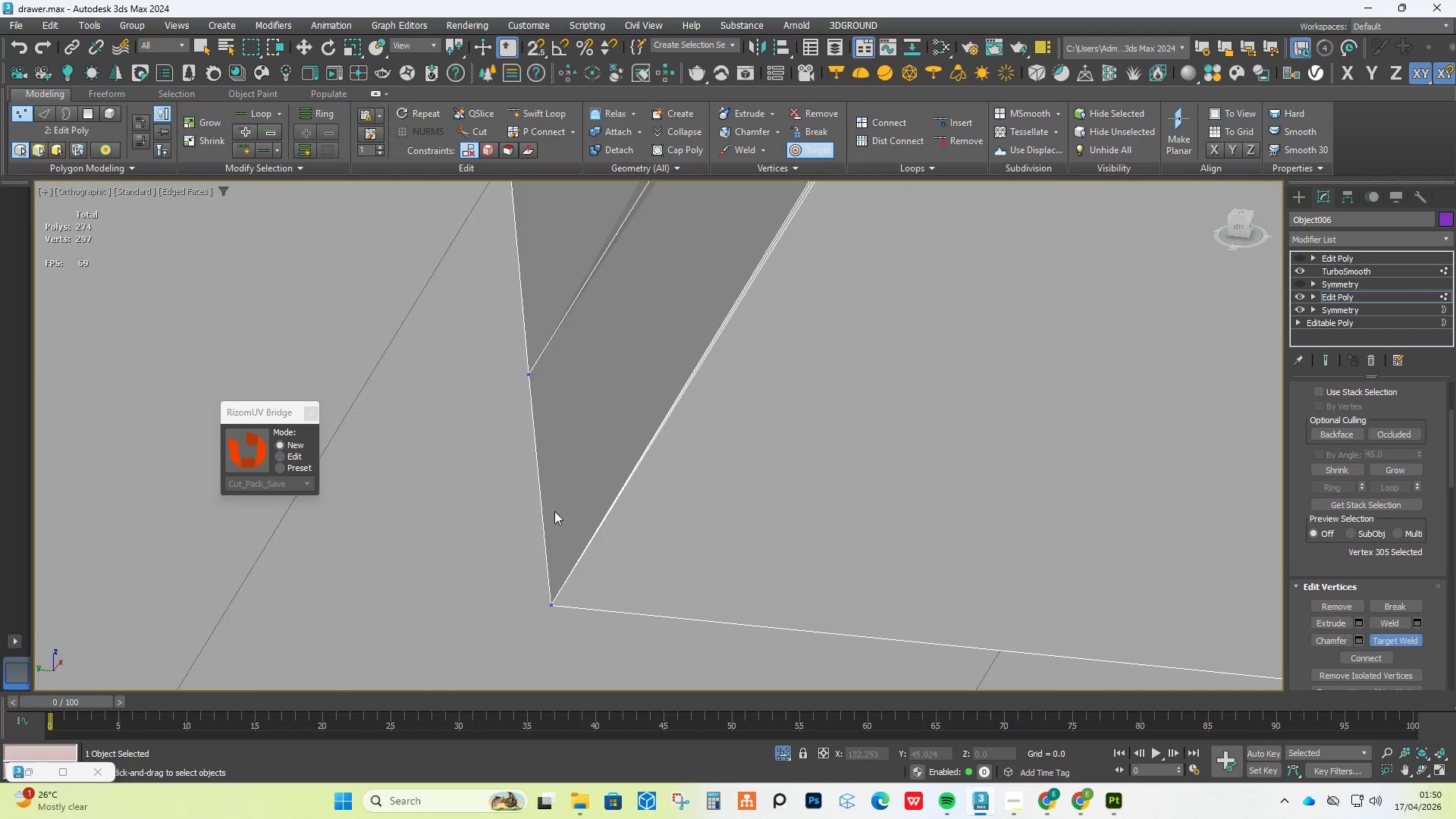 
scroll: coordinate [422, 699], scroll_direction: down, amount: 6.0
 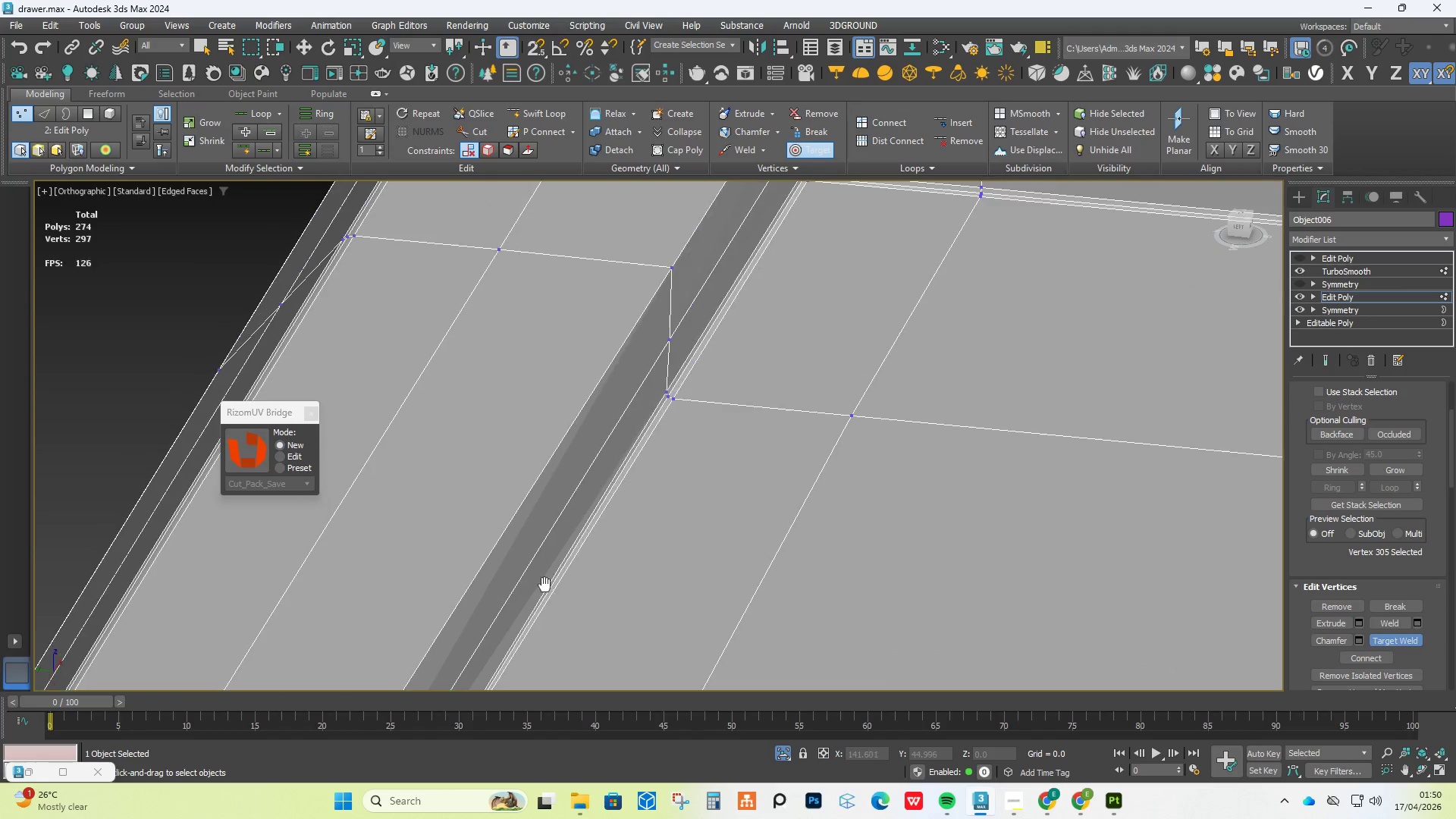 
scroll: coordinate [672, 397], scroll_direction: up, amount: 4.0
 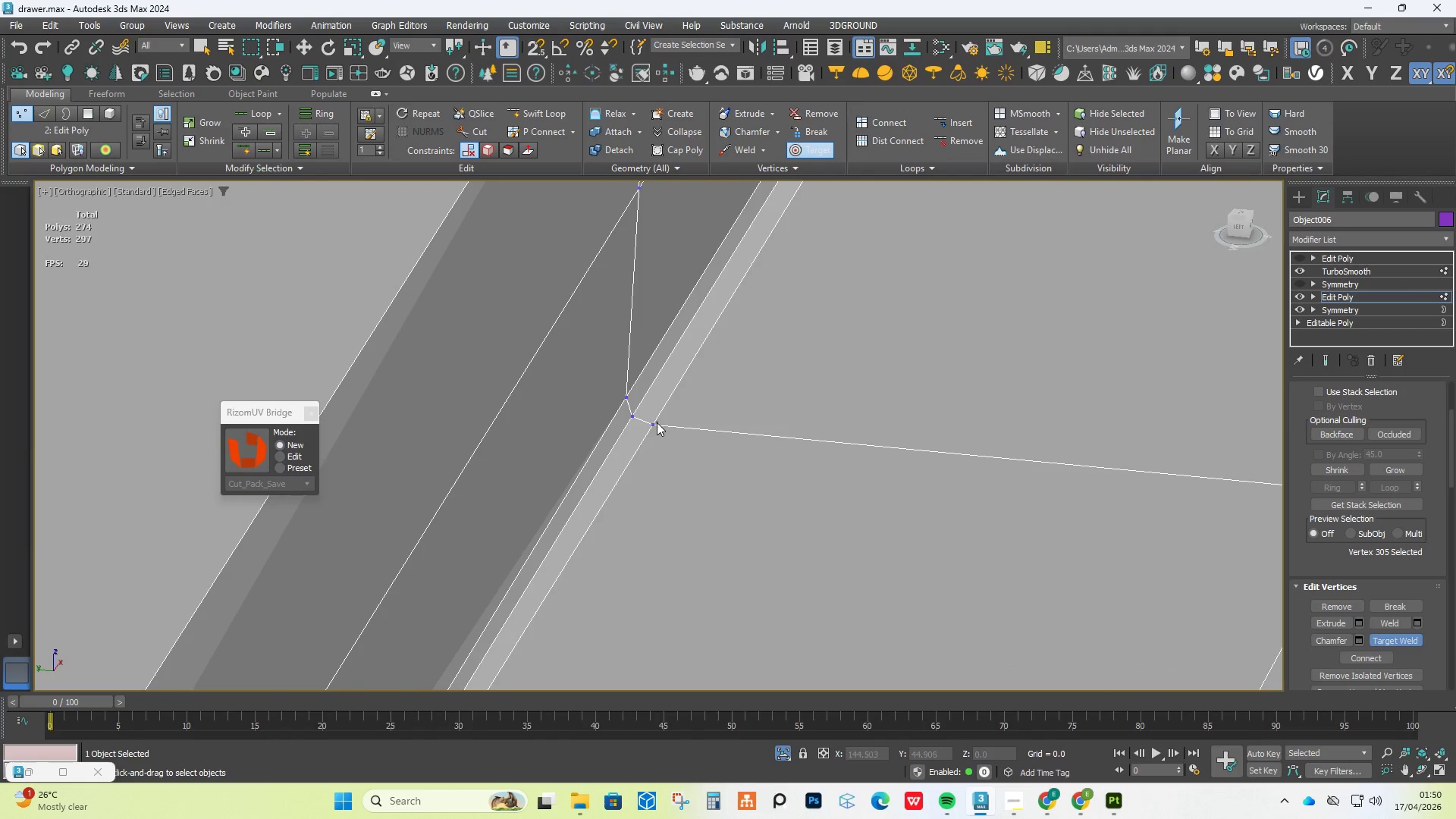 
double_click([639, 415])
 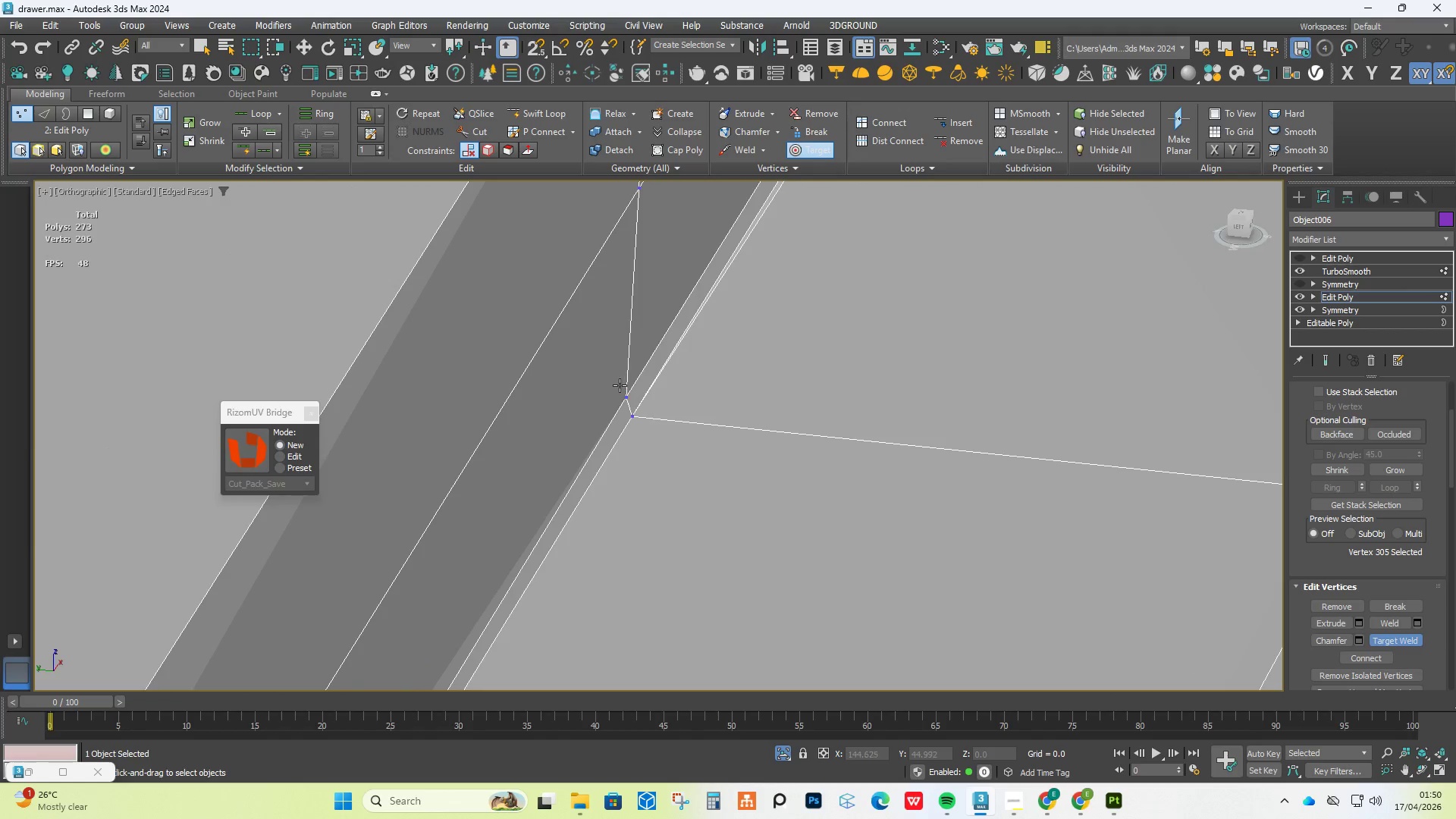 
triple_click([620, 385])
 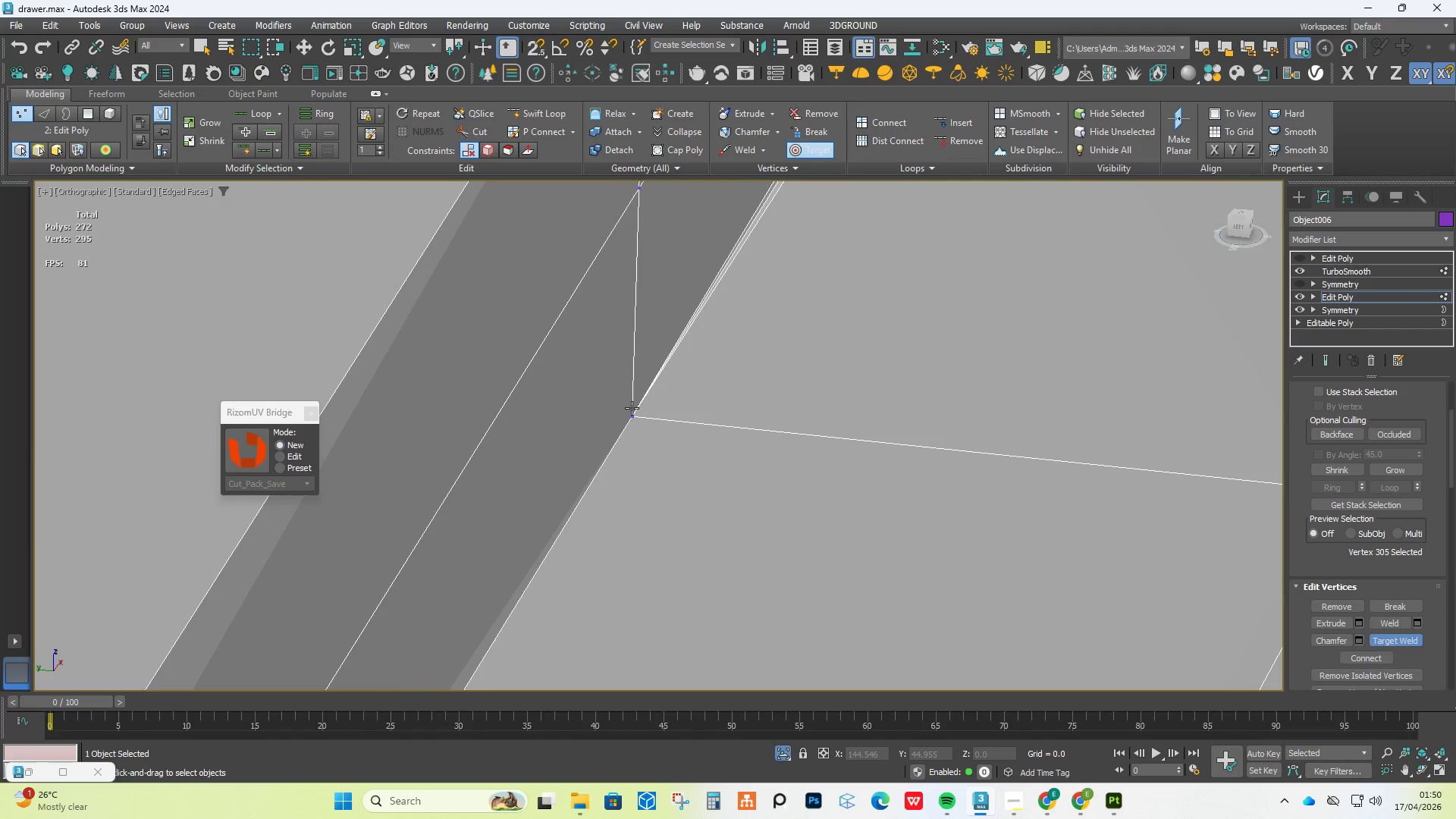 
scroll: coordinate [651, 356], scroll_direction: down, amount: 5.0
 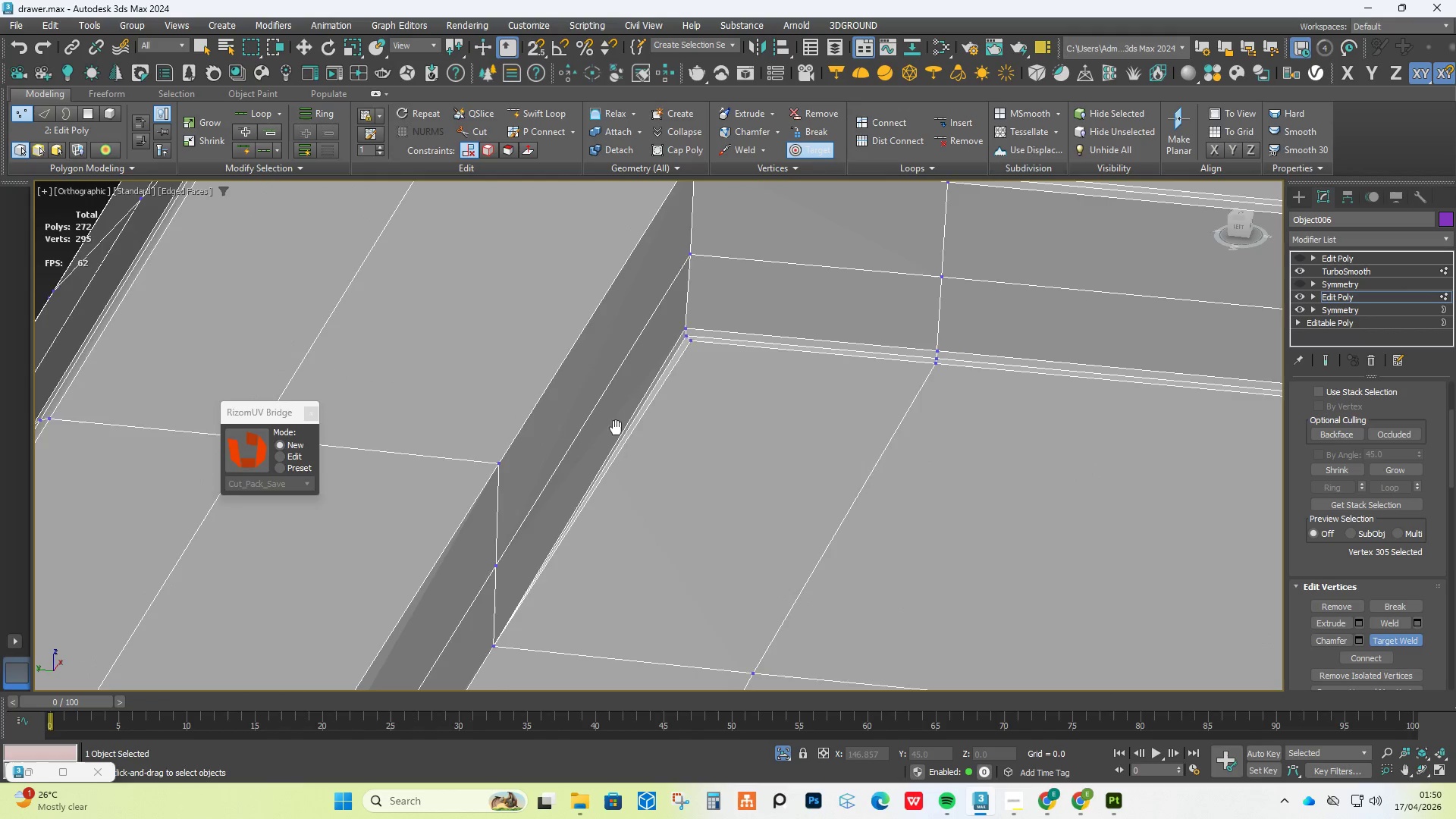 
scroll: coordinate [694, 315], scroll_direction: up, amount: 5.0
 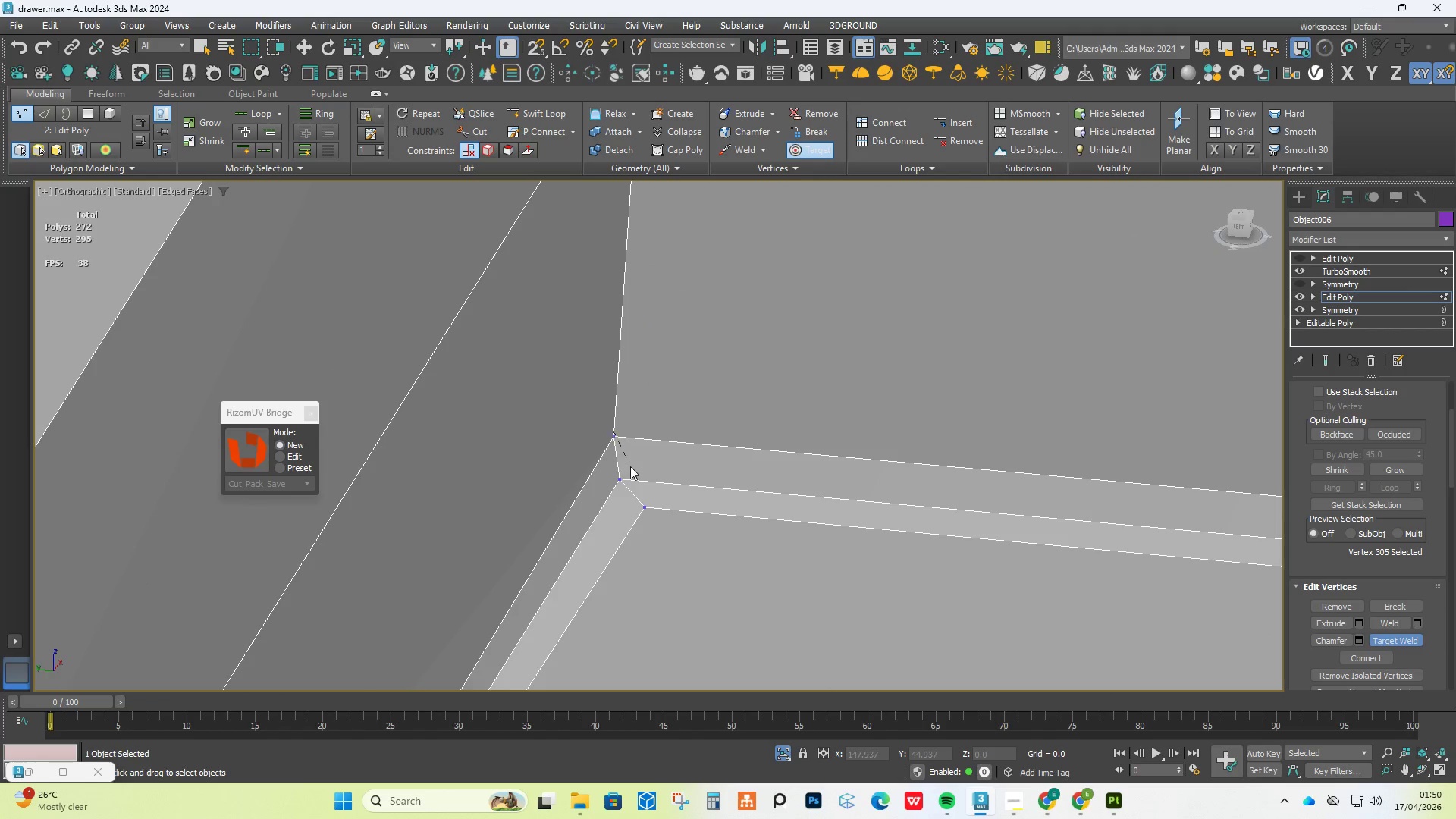 
double_click([629, 470])
 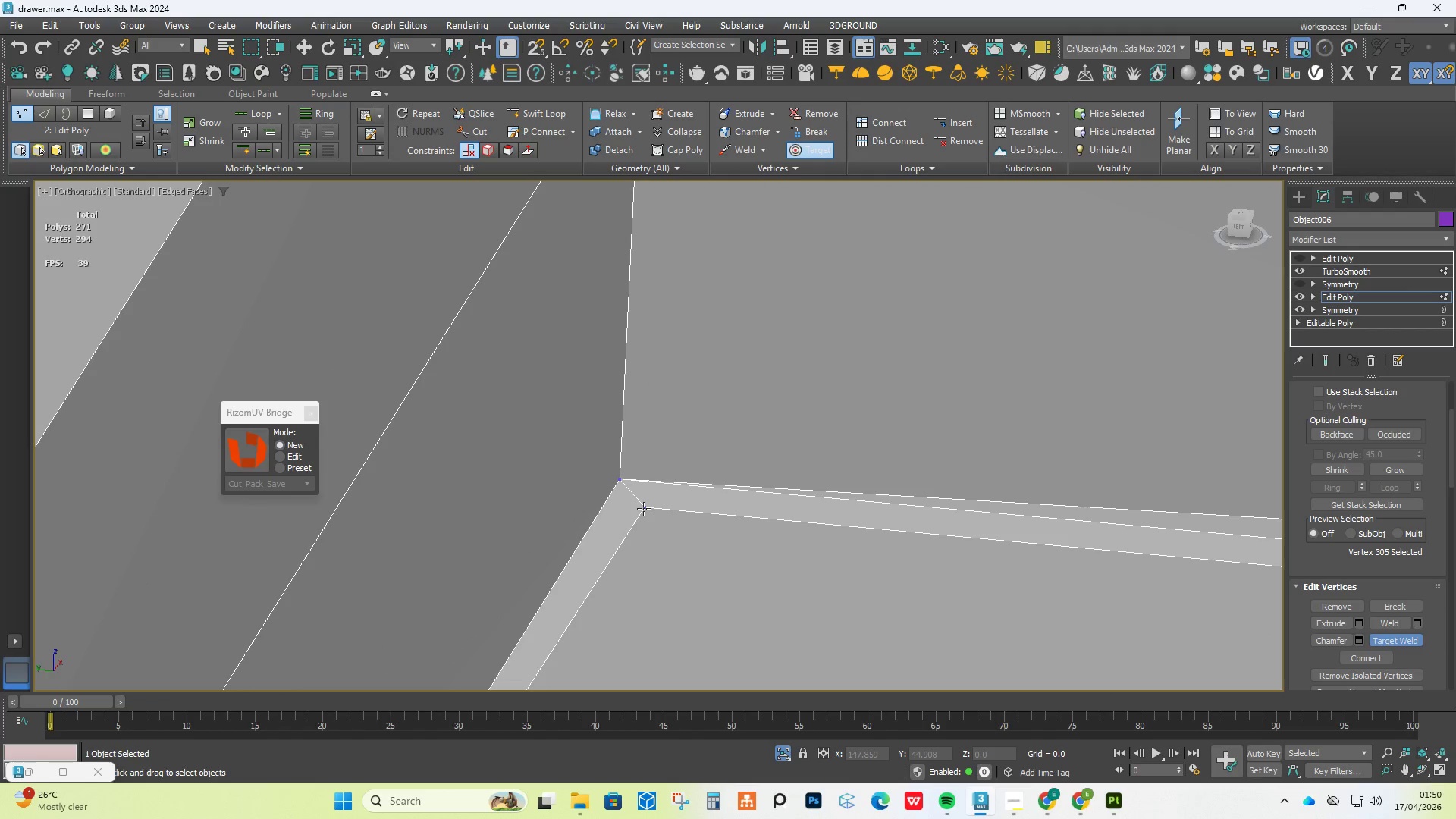 
double_click([623, 482])
 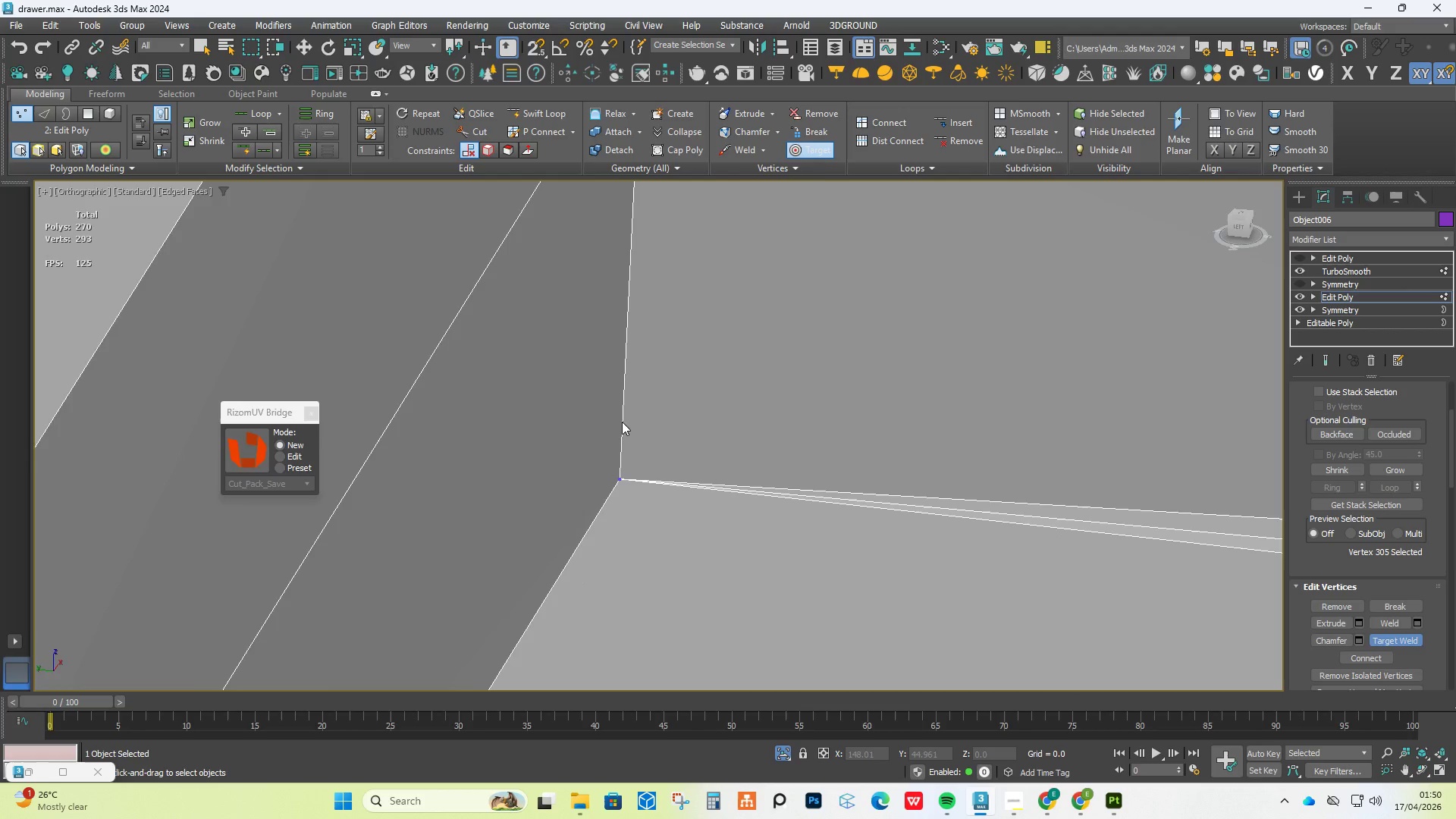 
scroll: coordinate [622, 422], scroll_direction: down, amount: 6.0
 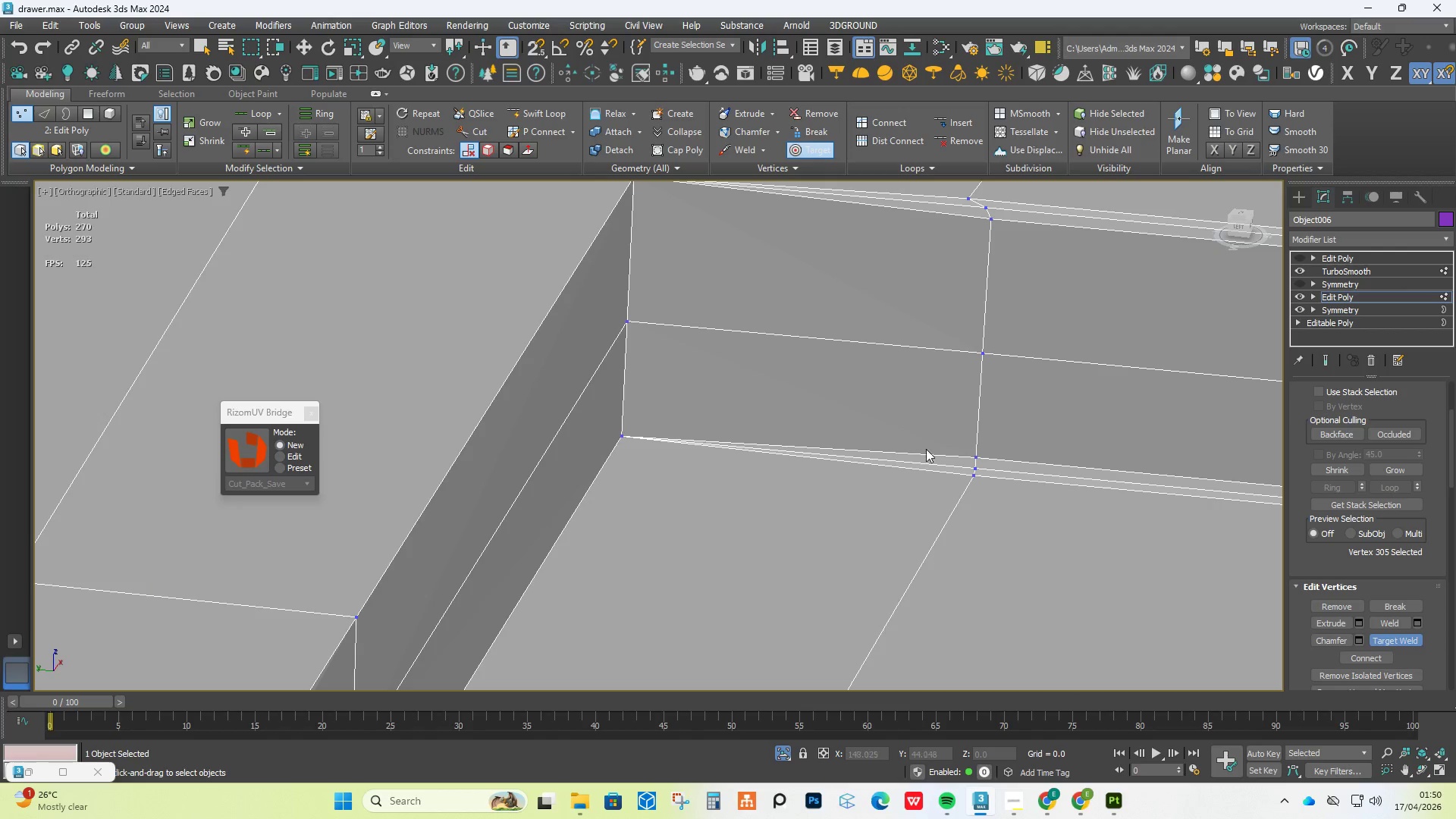 
scroll: coordinate [961, 450], scroll_direction: up, amount: 3.0
 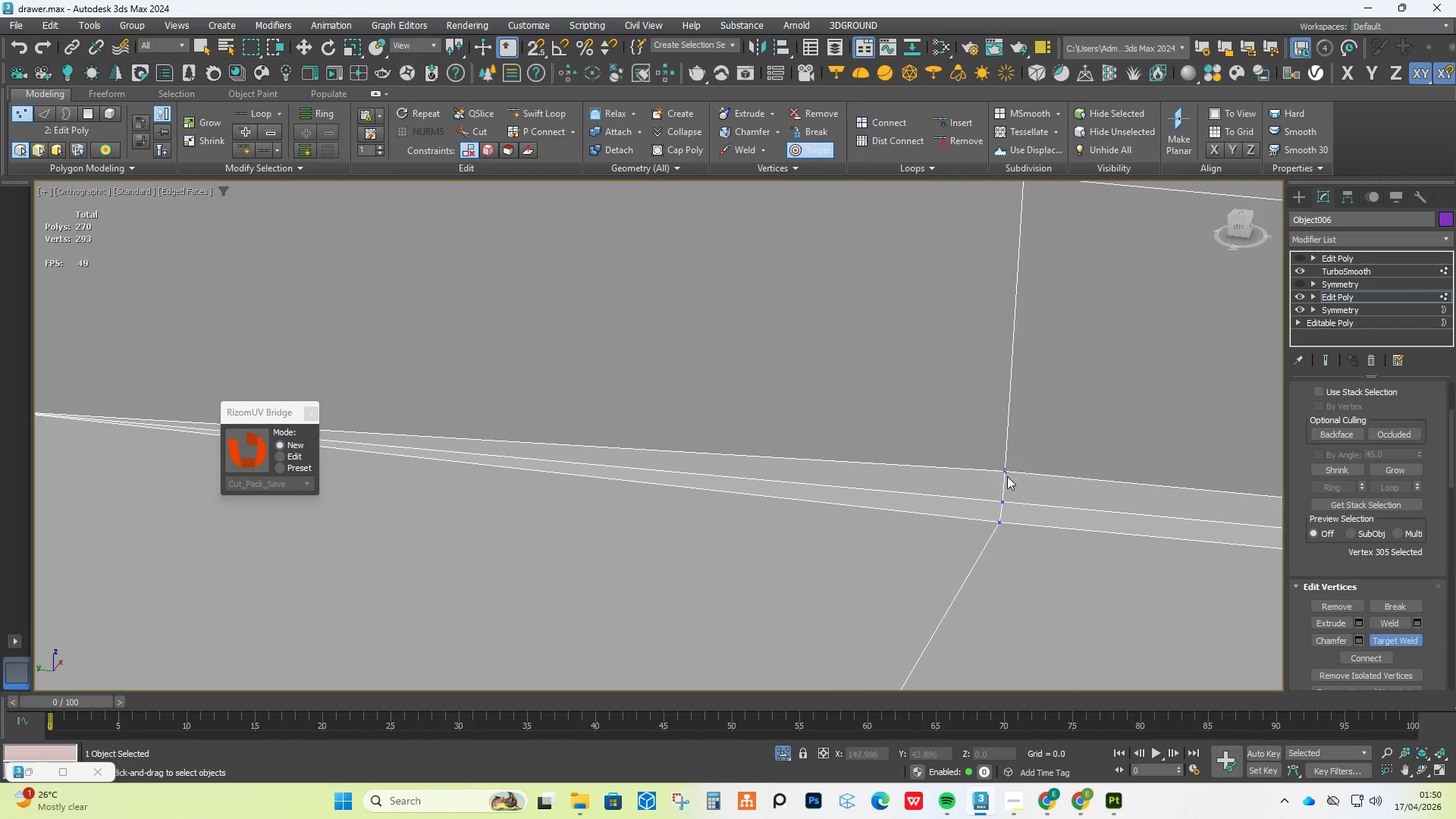 
double_click([1006, 496])
 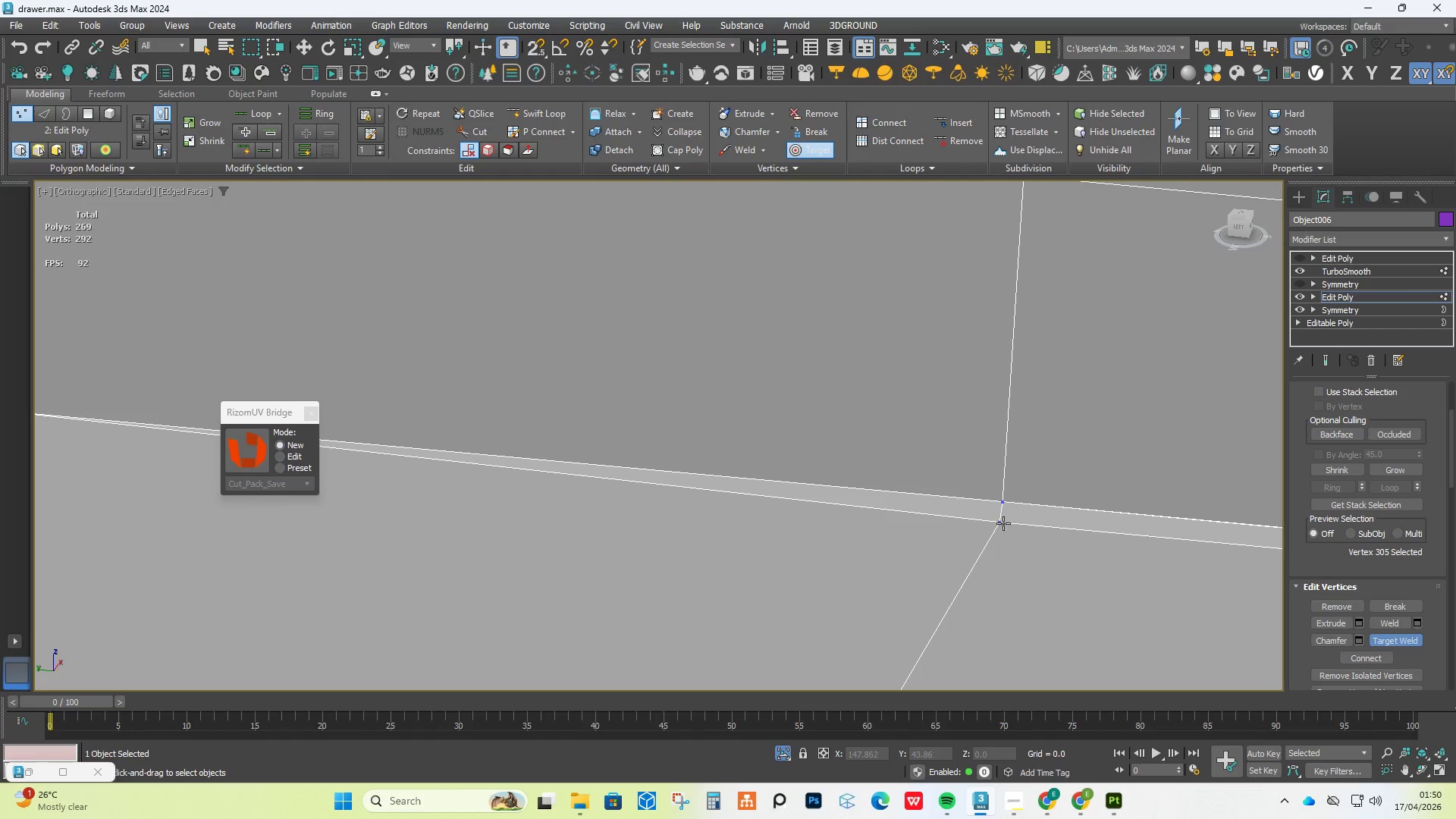 
triple_click([1003, 524])
 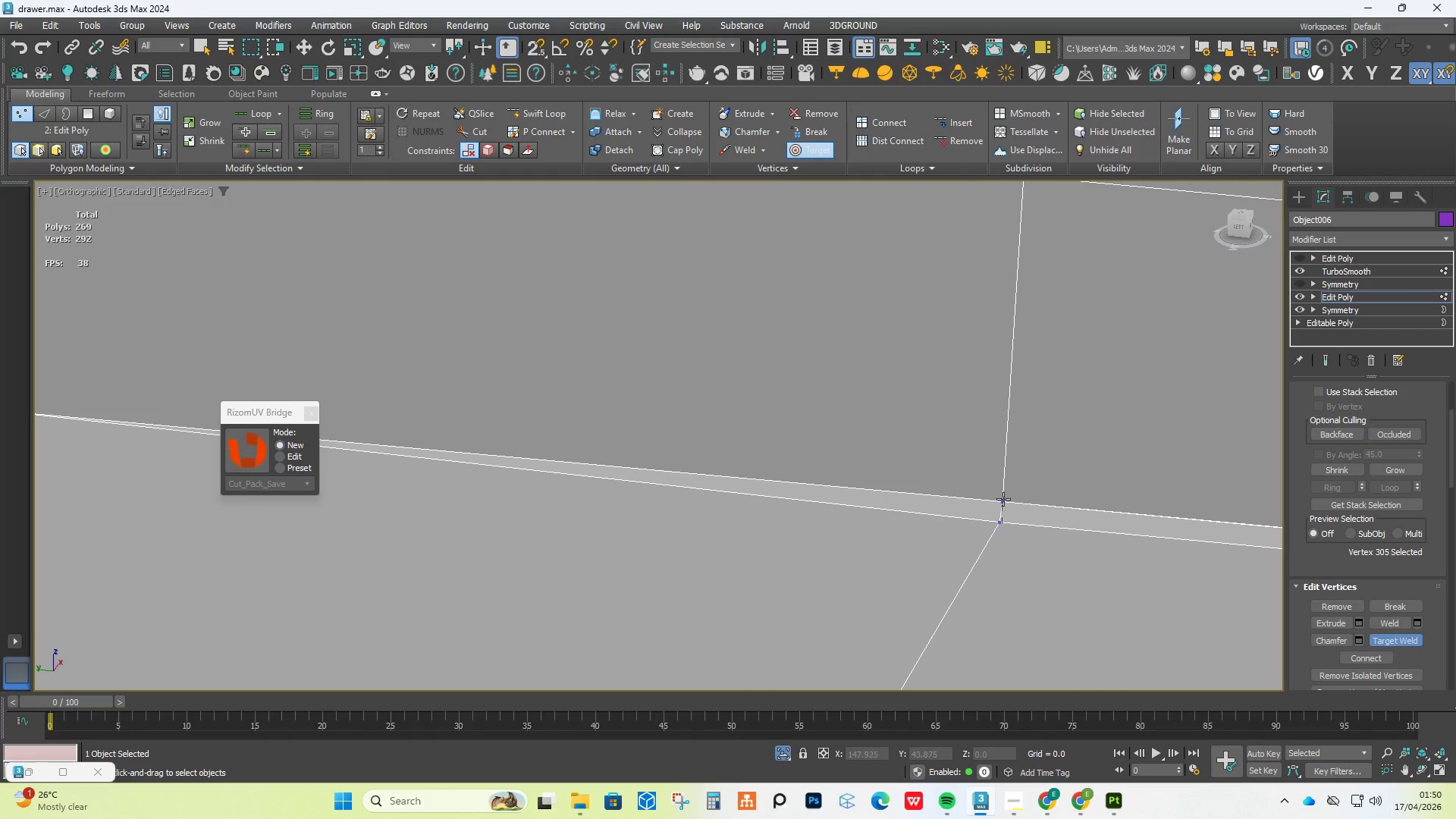 
triple_click([1003, 497])
 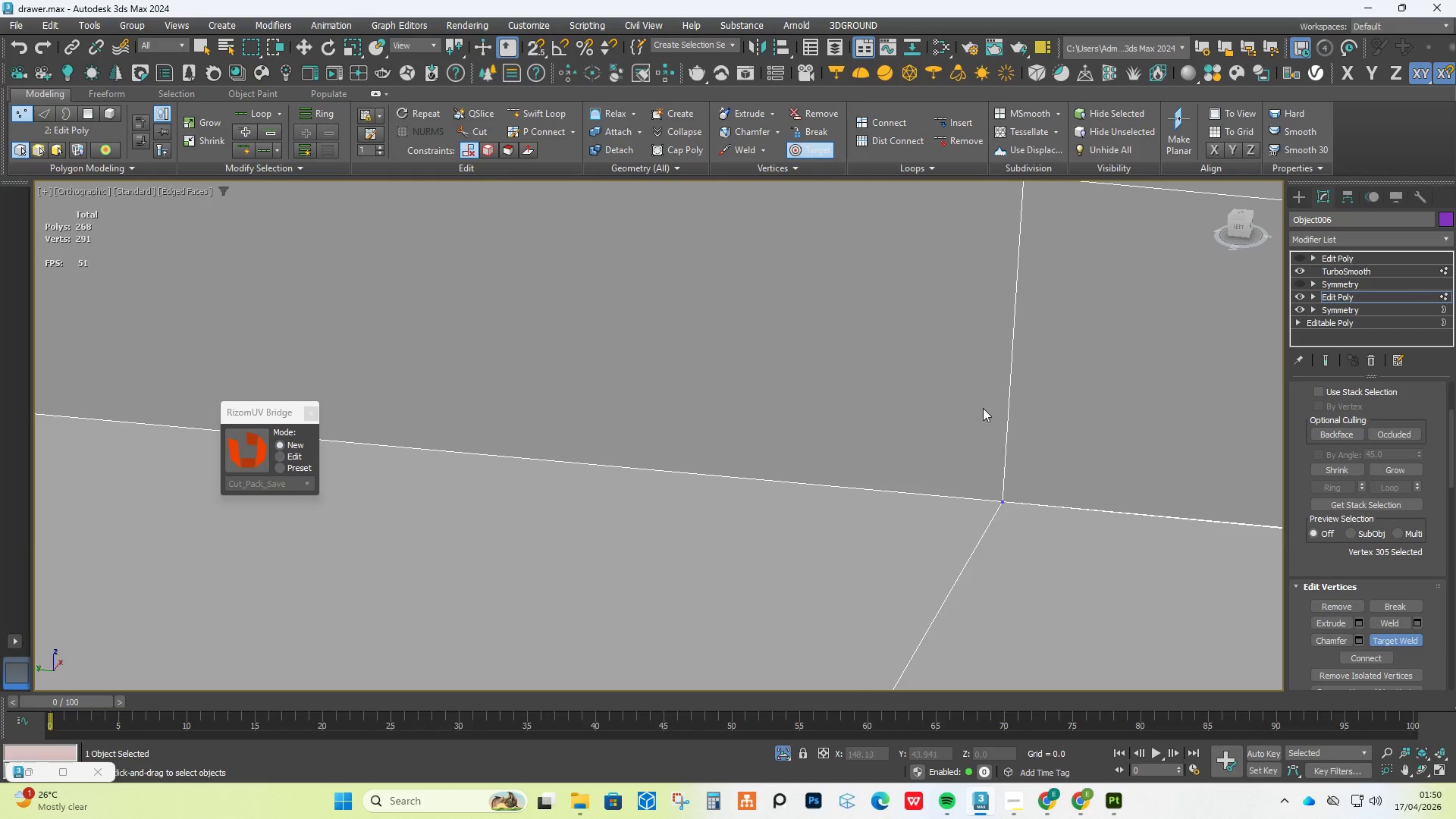 
scroll: coordinate [975, 413], scroll_direction: down, amount: 6.0
 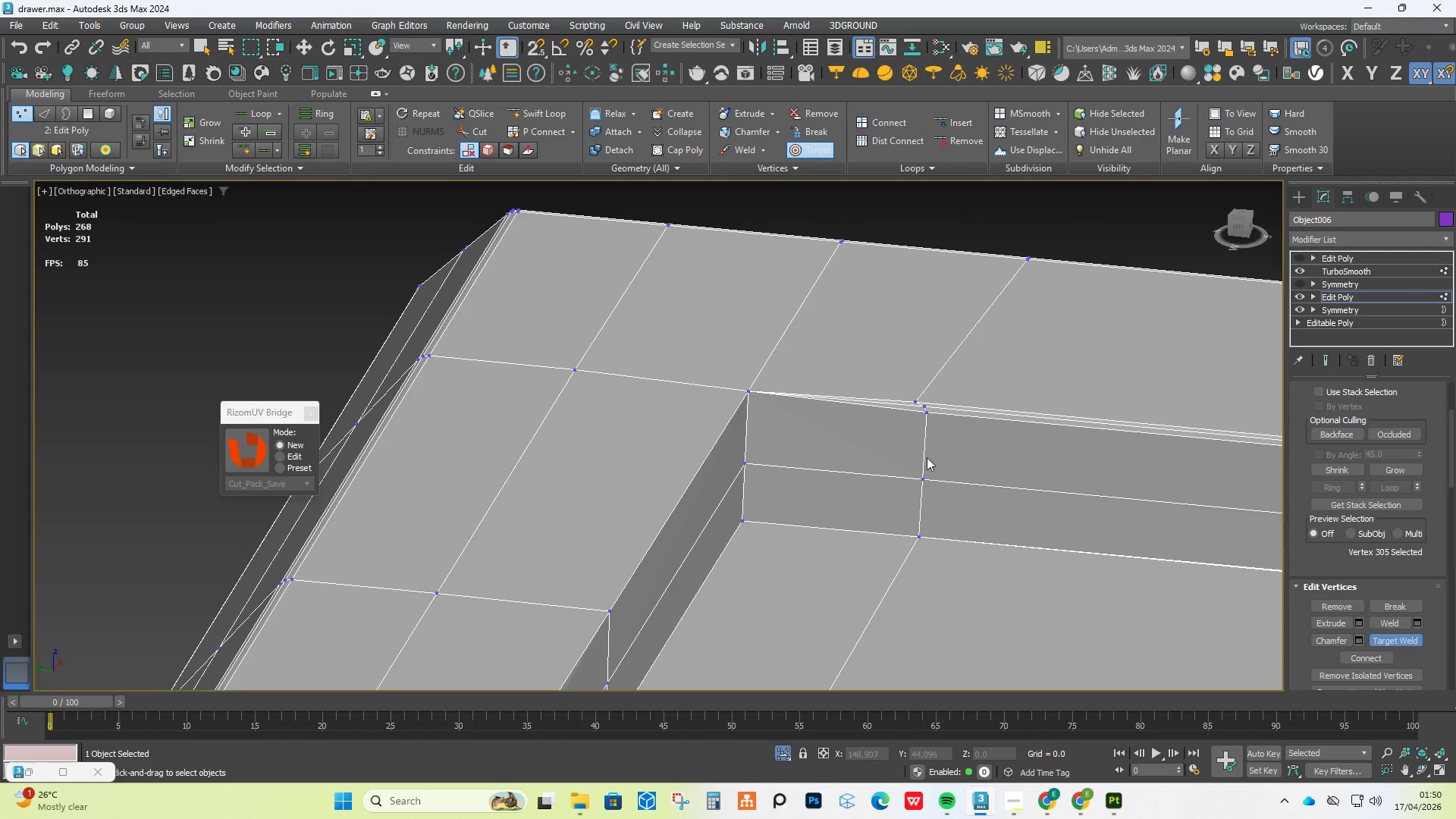 
scroll: coordinate [895, 344], scroll_direction: up, amount: 4.0
 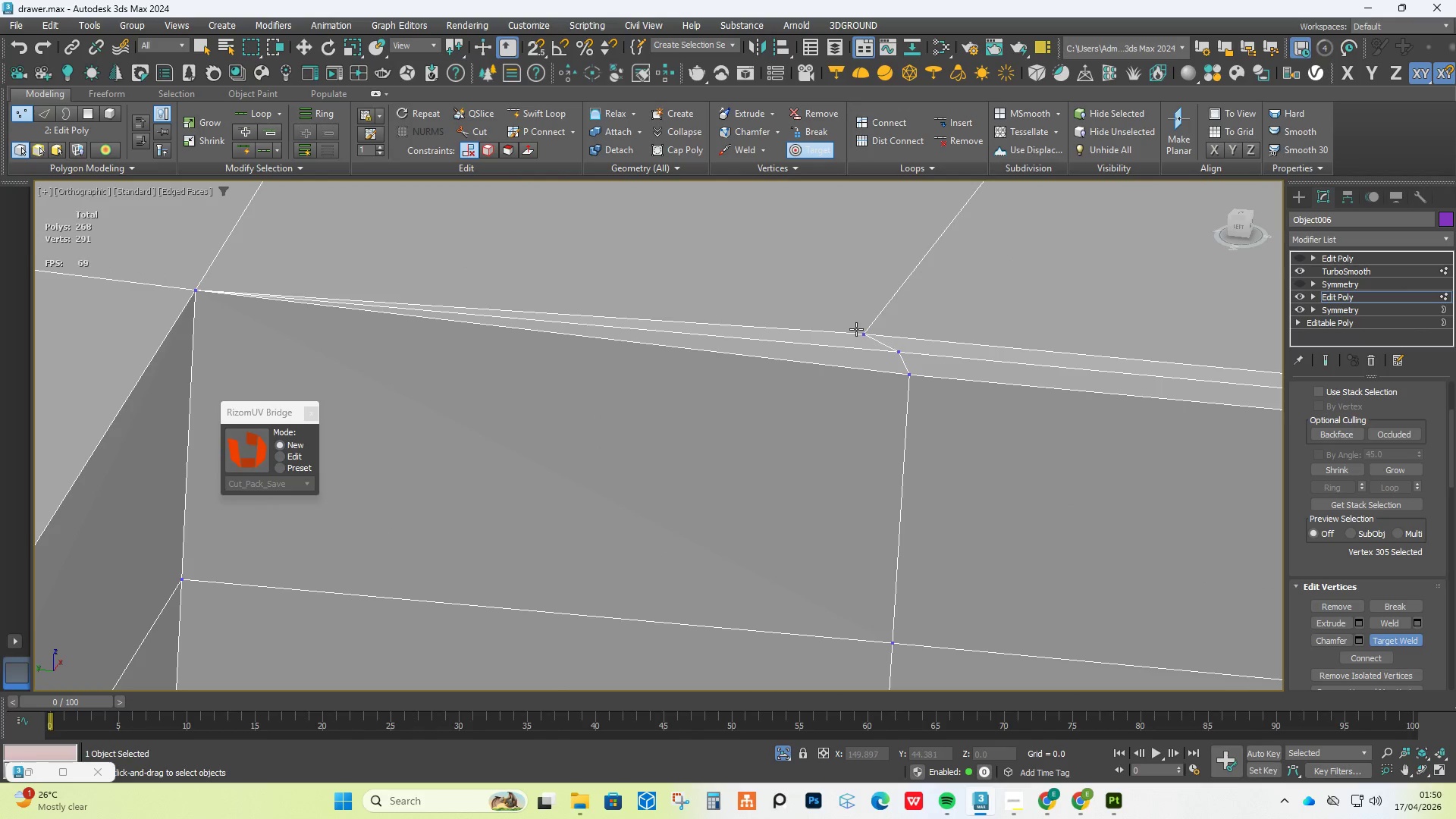 
left_click([854, 328])
 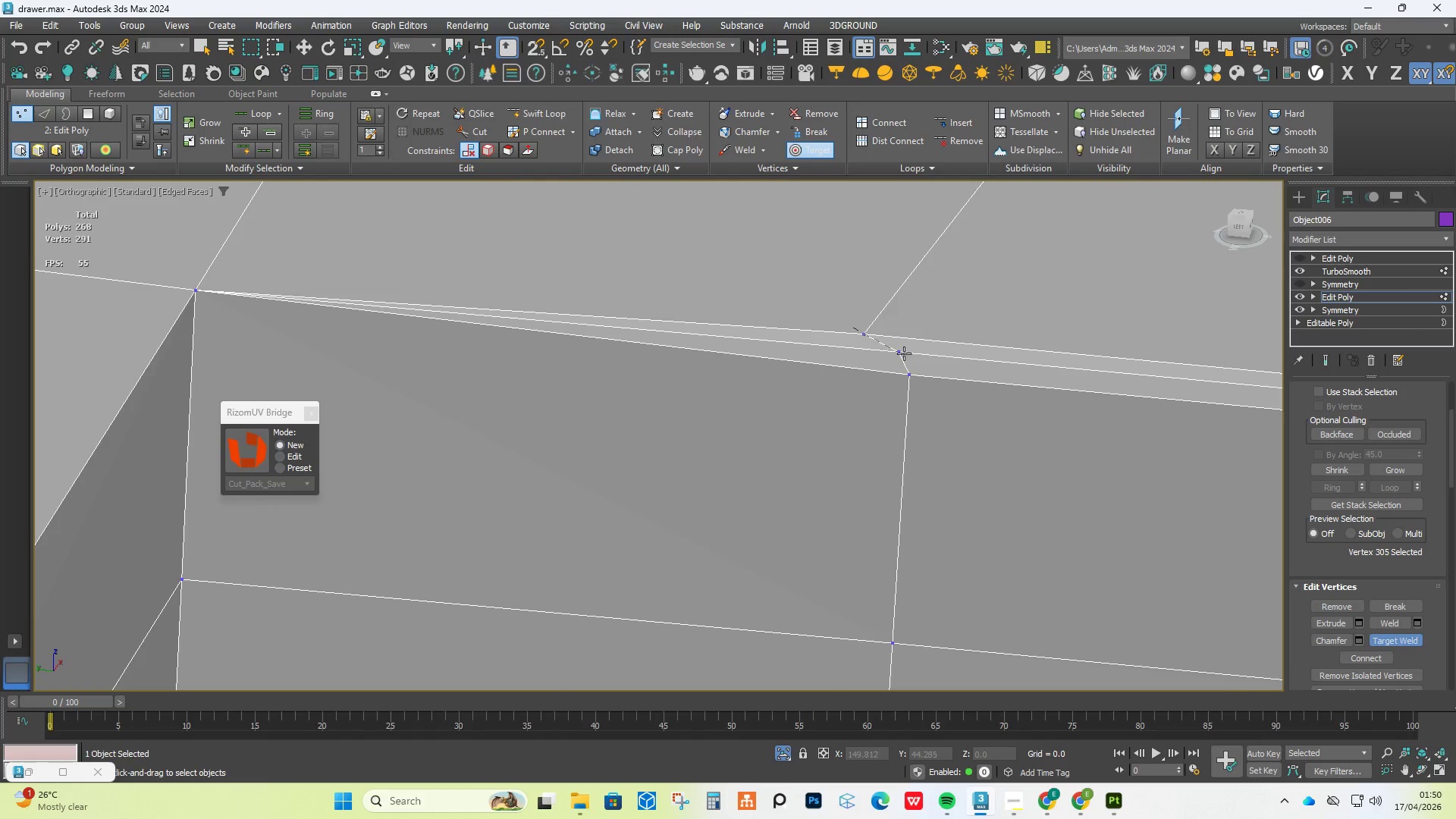 
left_click([903, 351])
 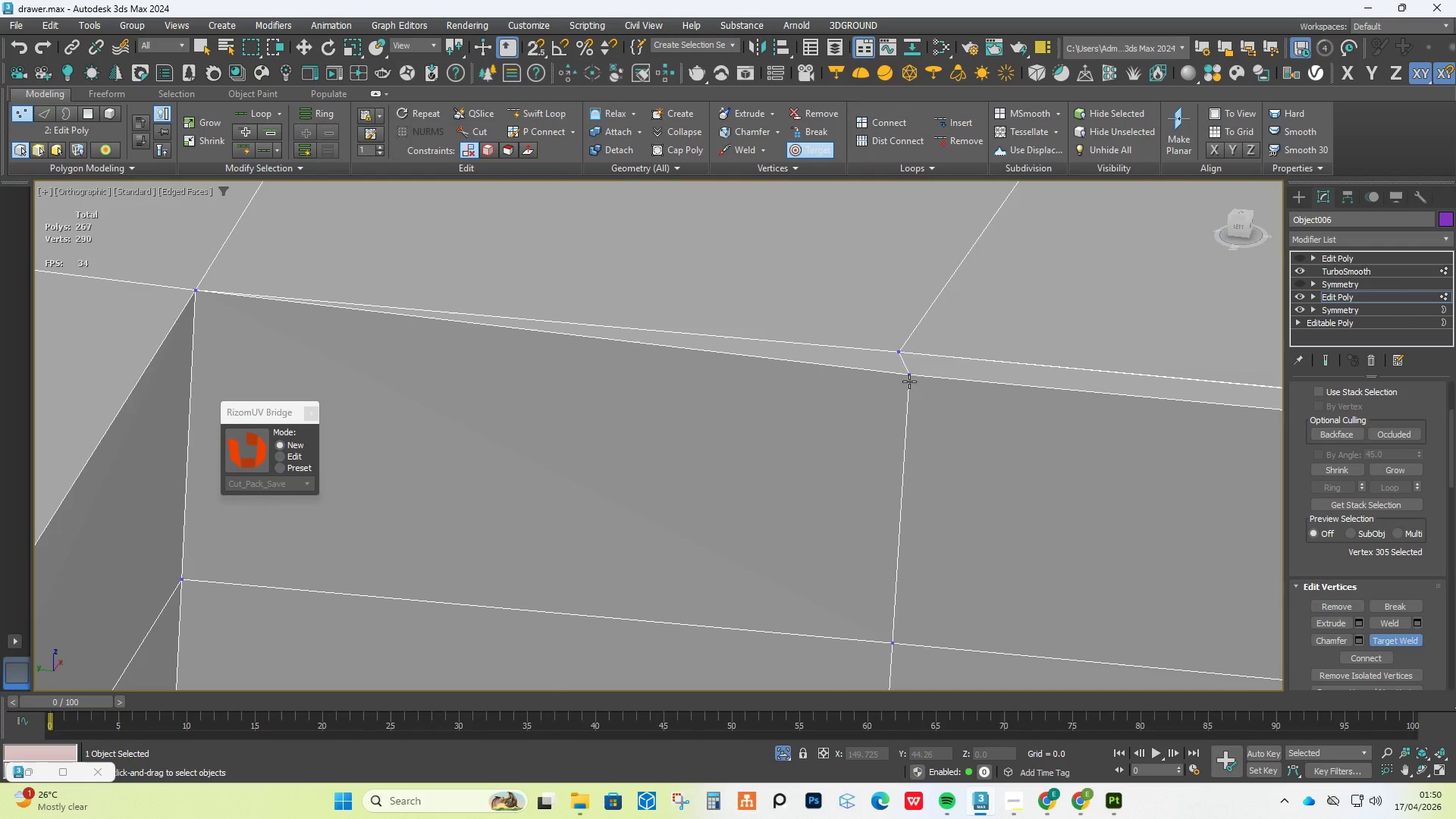 
double_click([903, 343])
 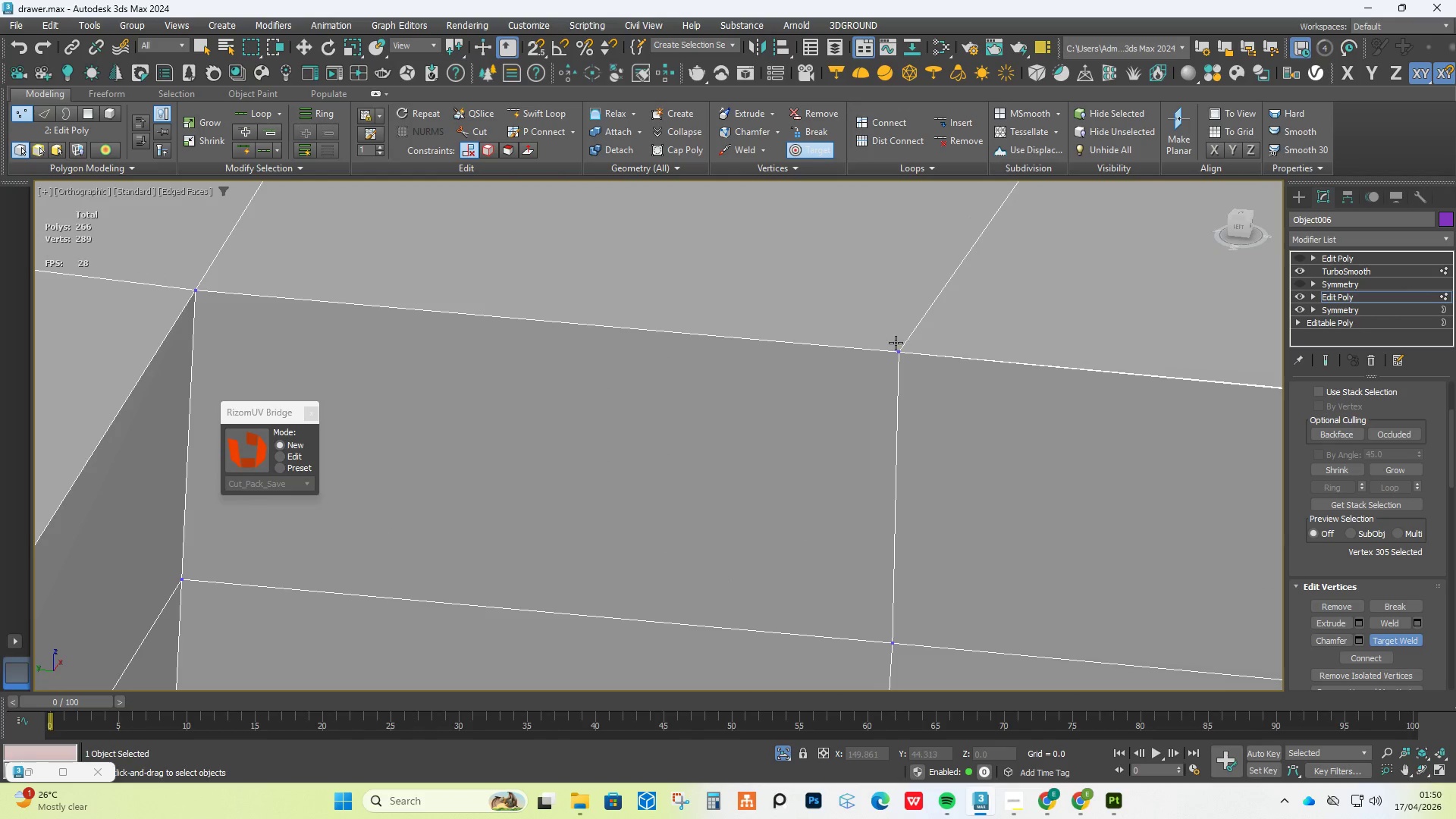 
scroll: coordinate [1008, 381], scroll_direction: down, amount: 8.0
 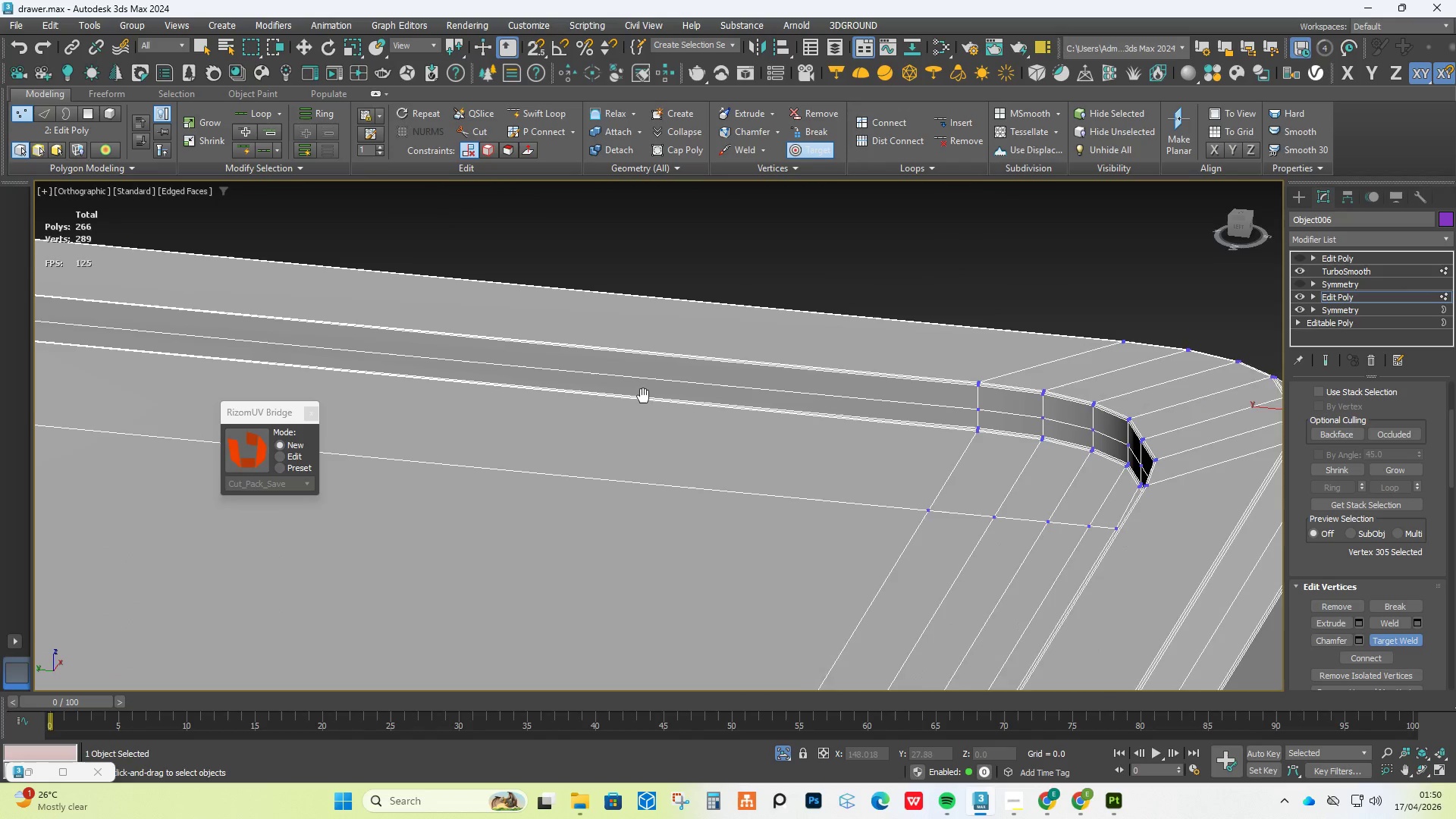 
scroll: coordinate [969, 365], scroll_direction: up, amount: 5.0
 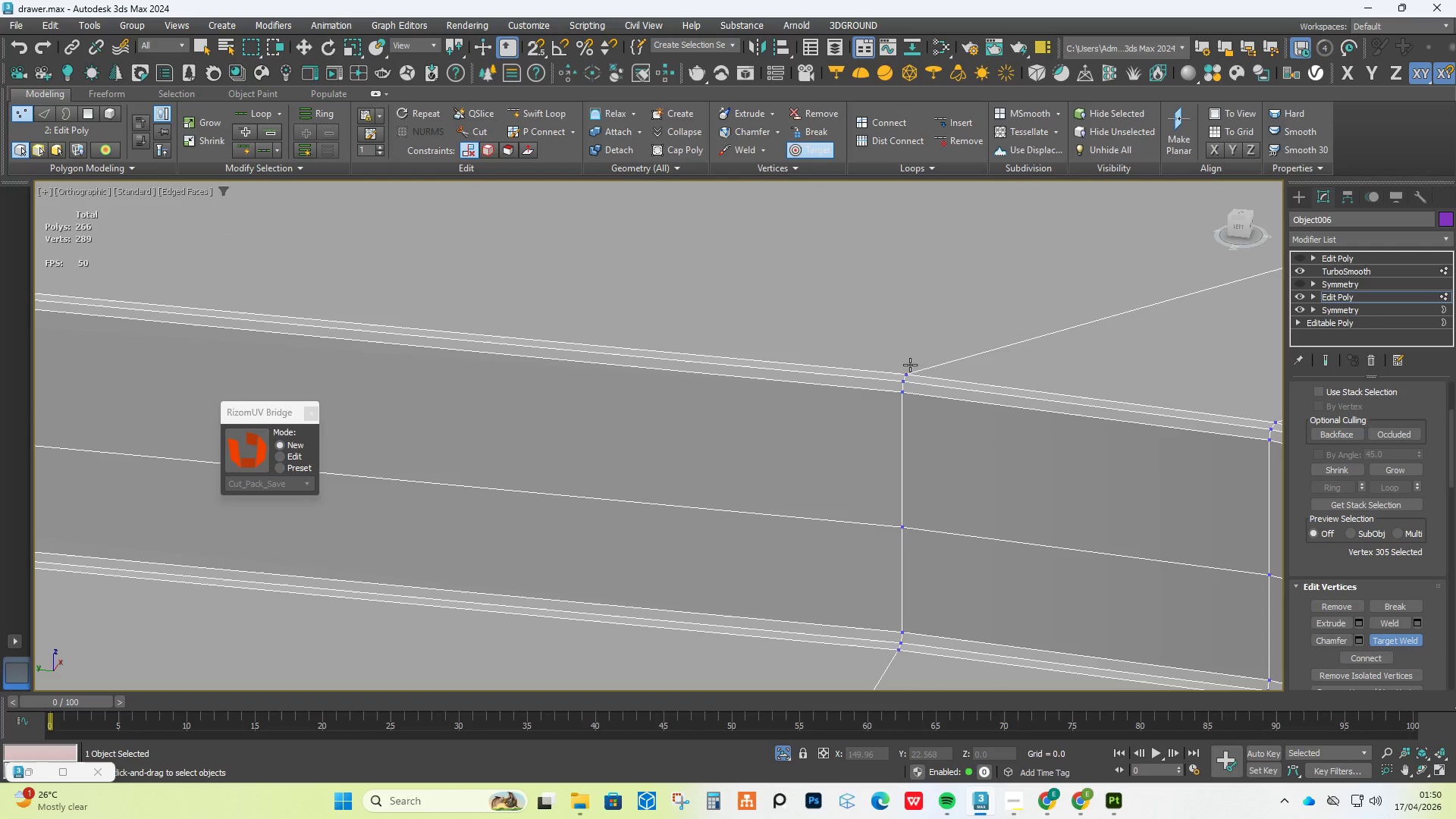 
left_click([909, 369])
 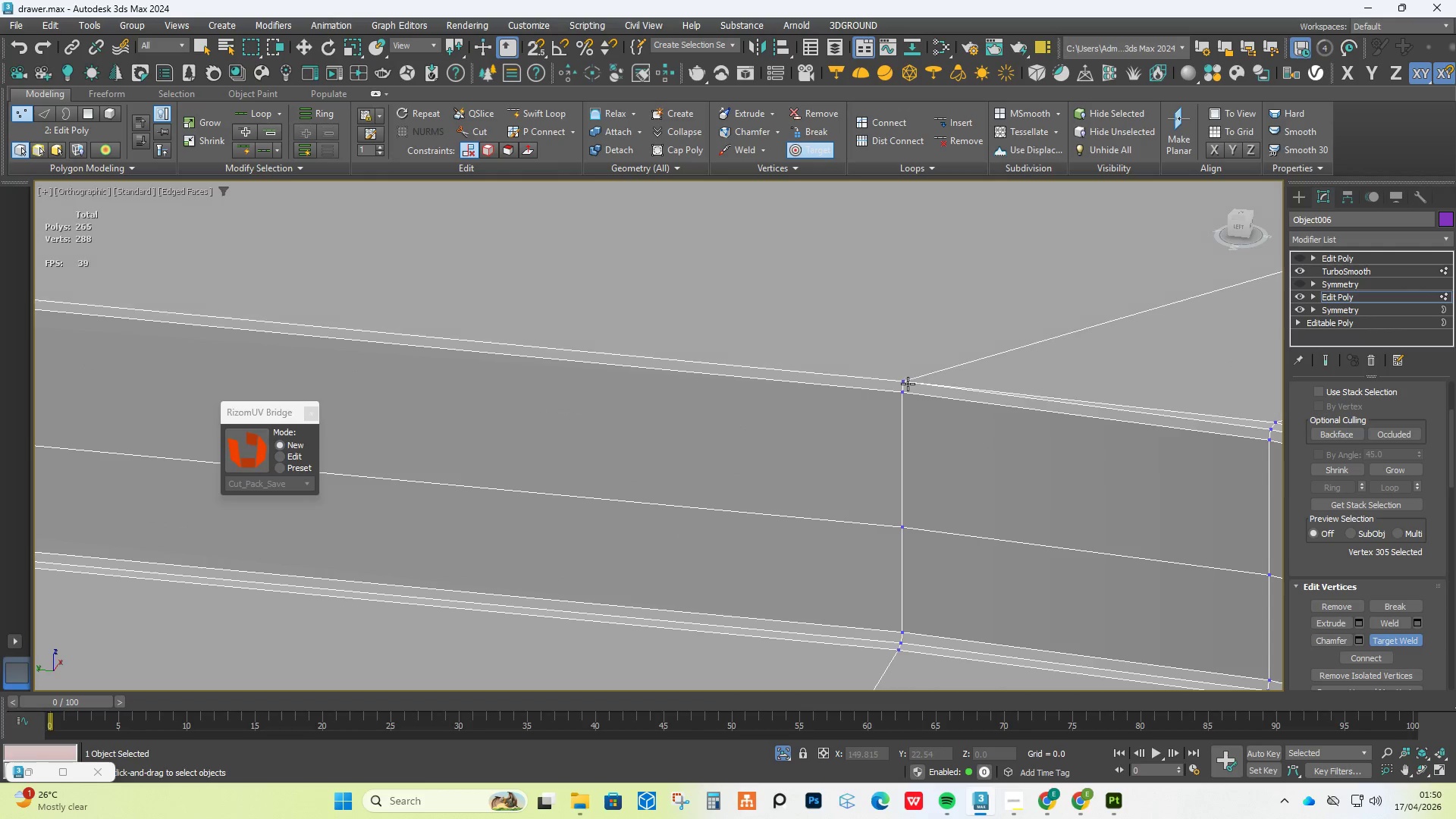 
left_click([908, 384])
 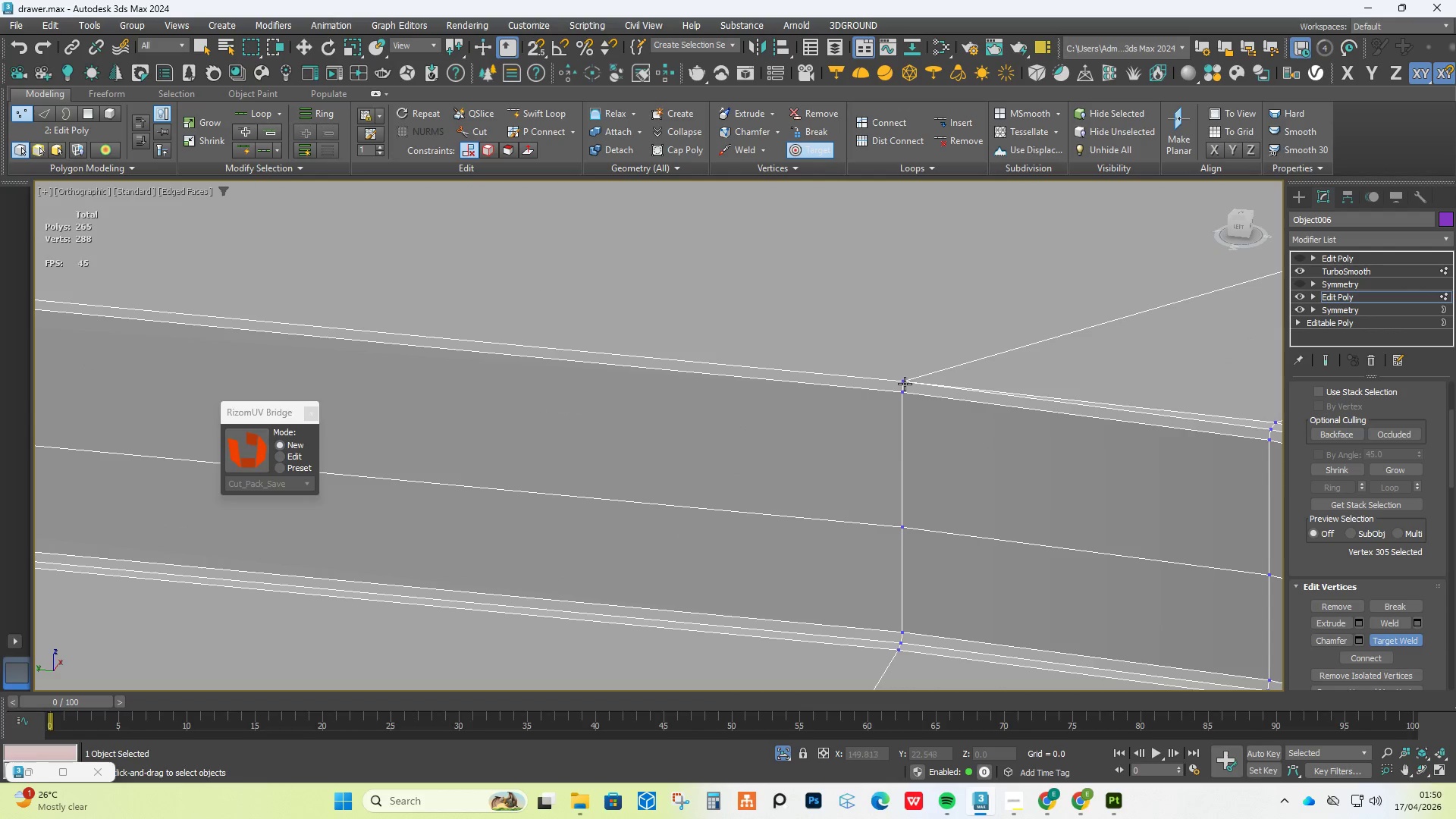 
left_click([905, 384])
 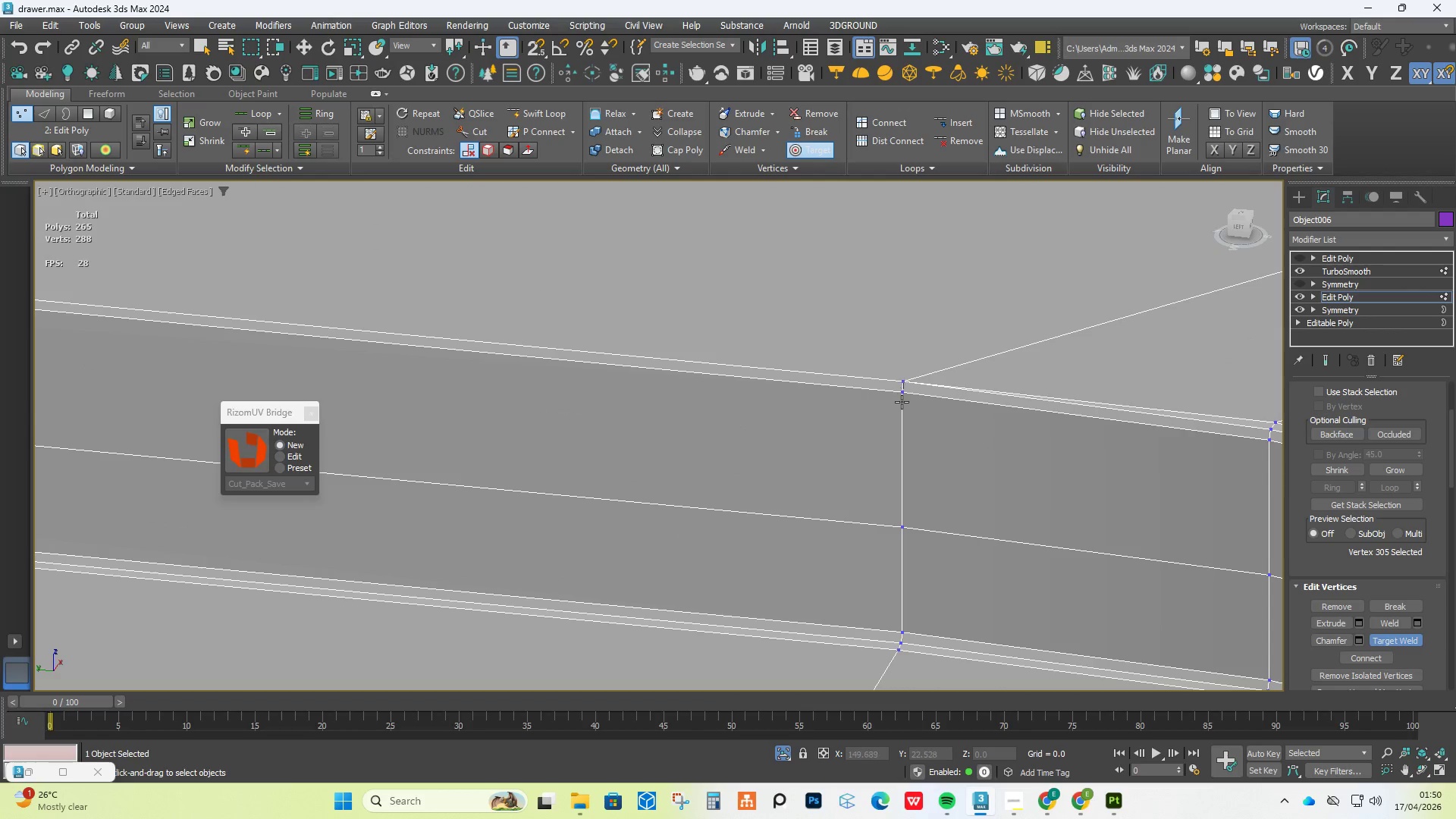 
double_click([902, 402])
 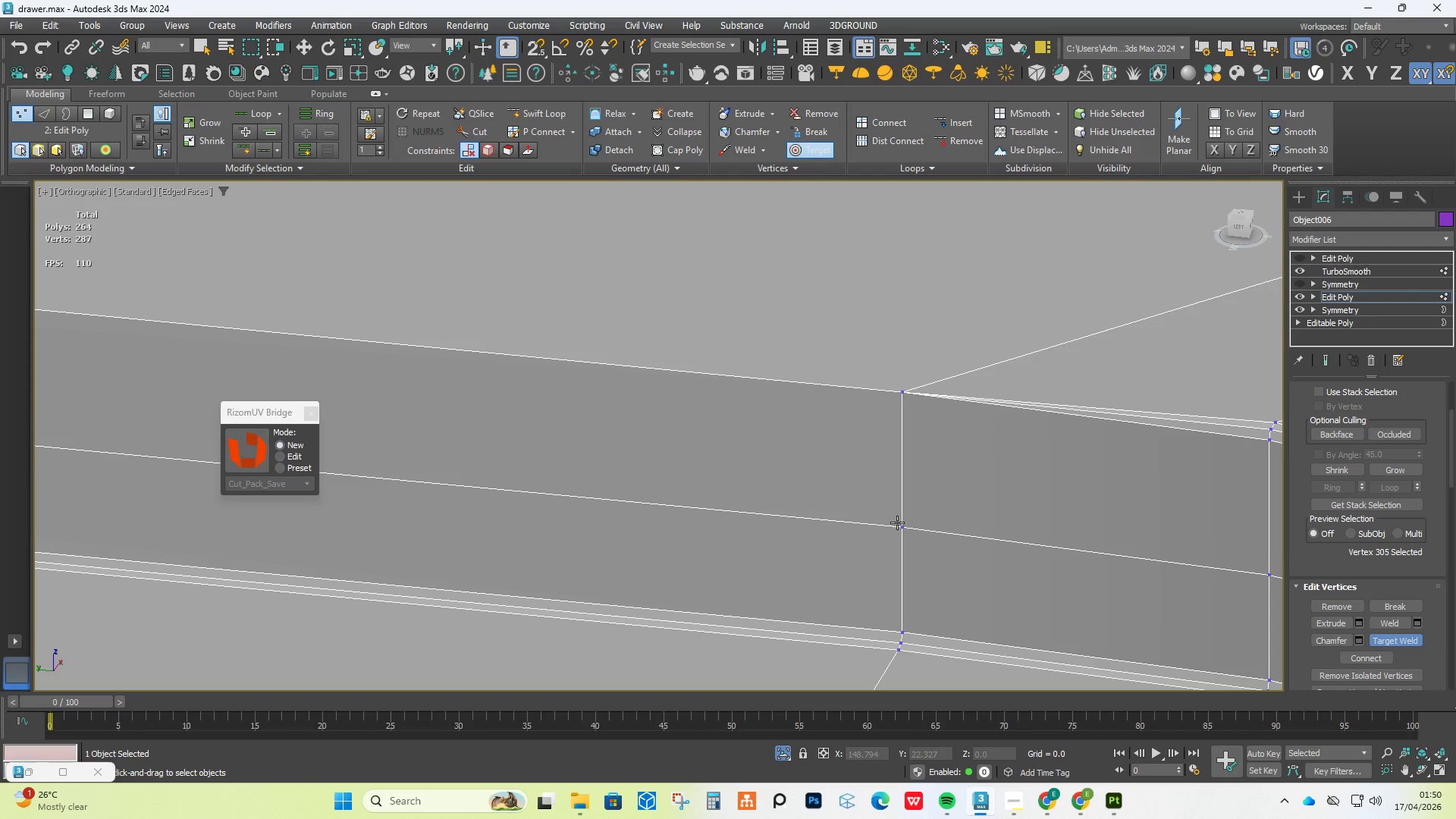 
key(Control+Z)
 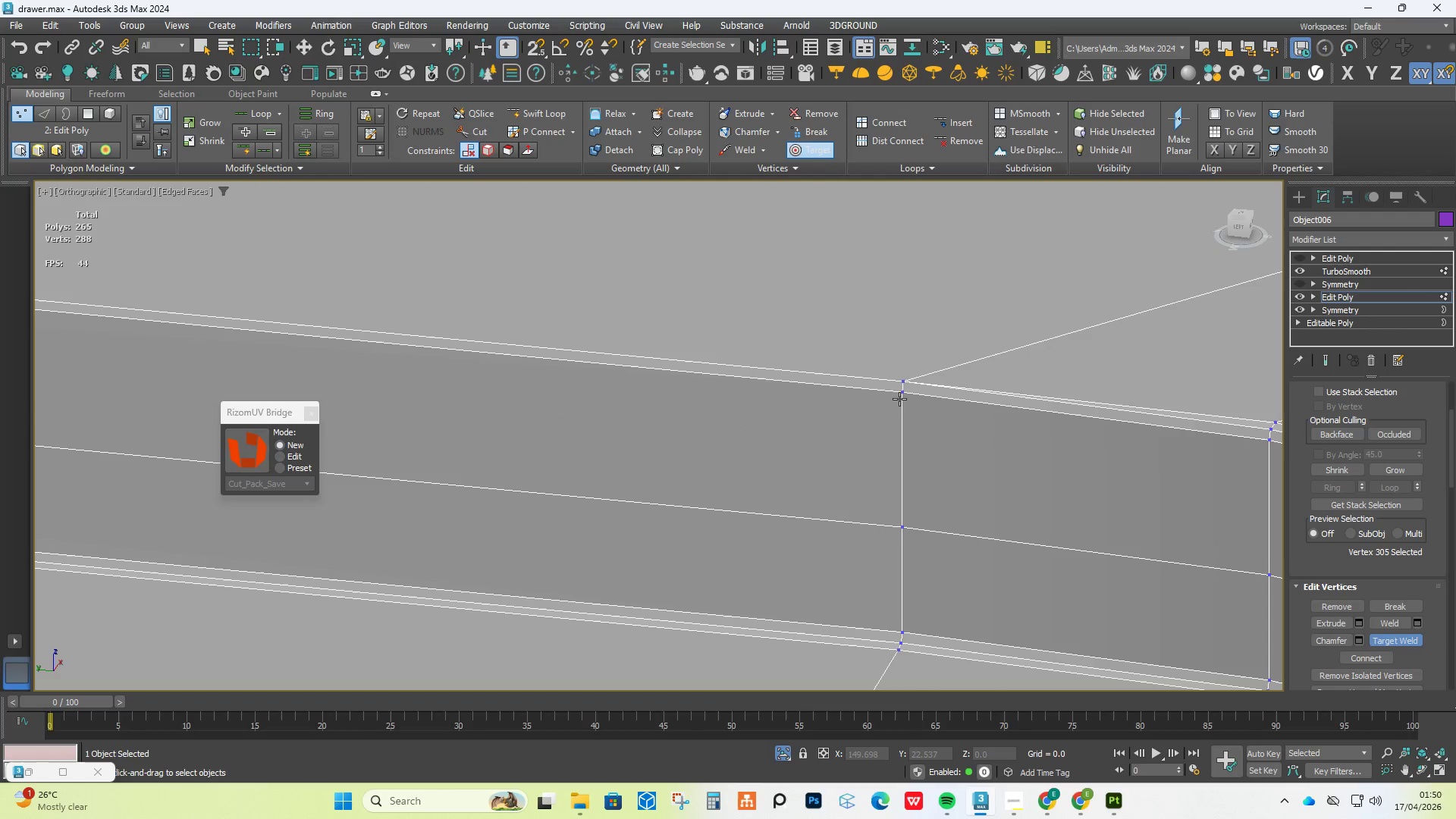 
double_click([907, 366])
 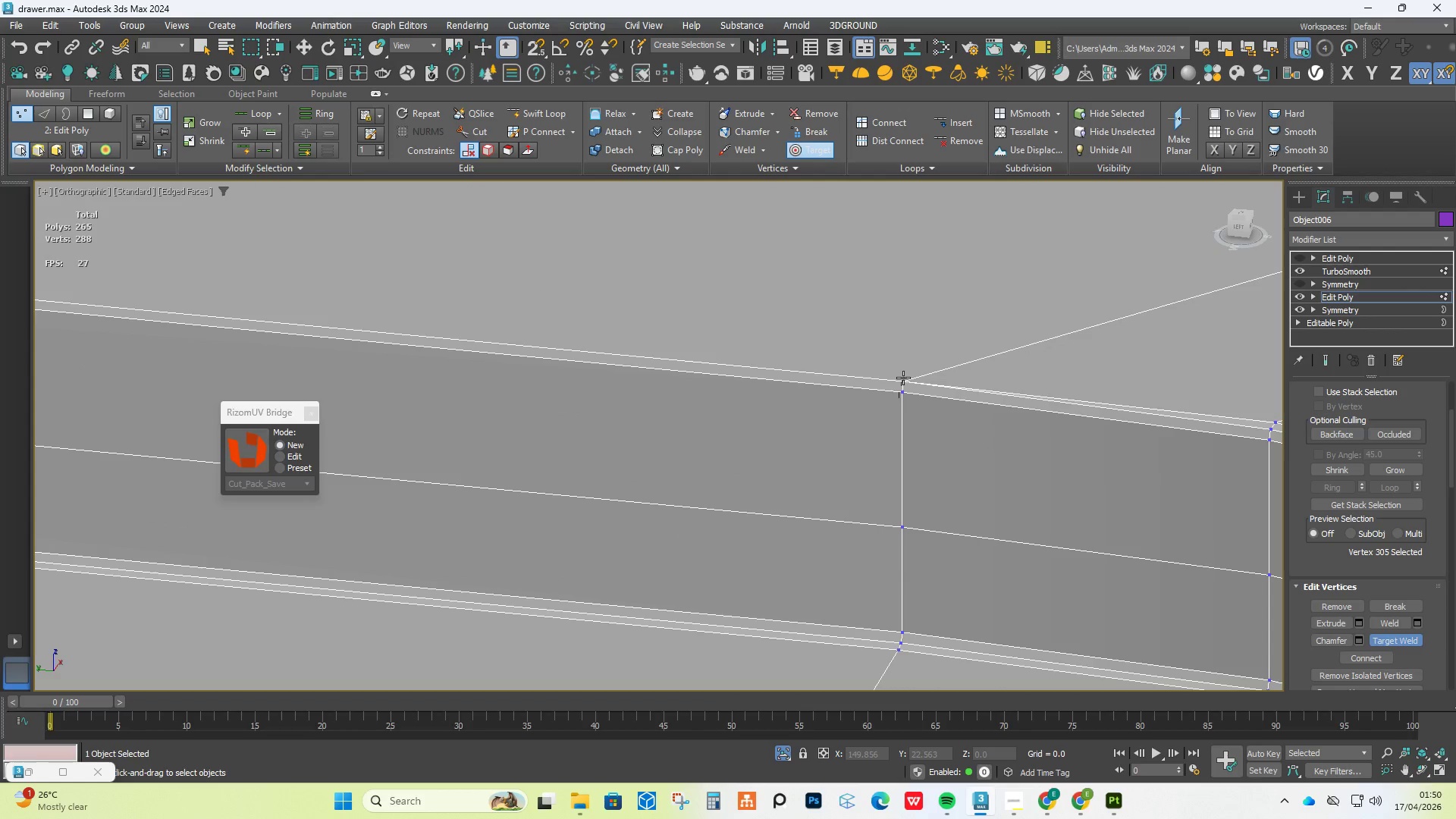 
left_click([903, 378])
 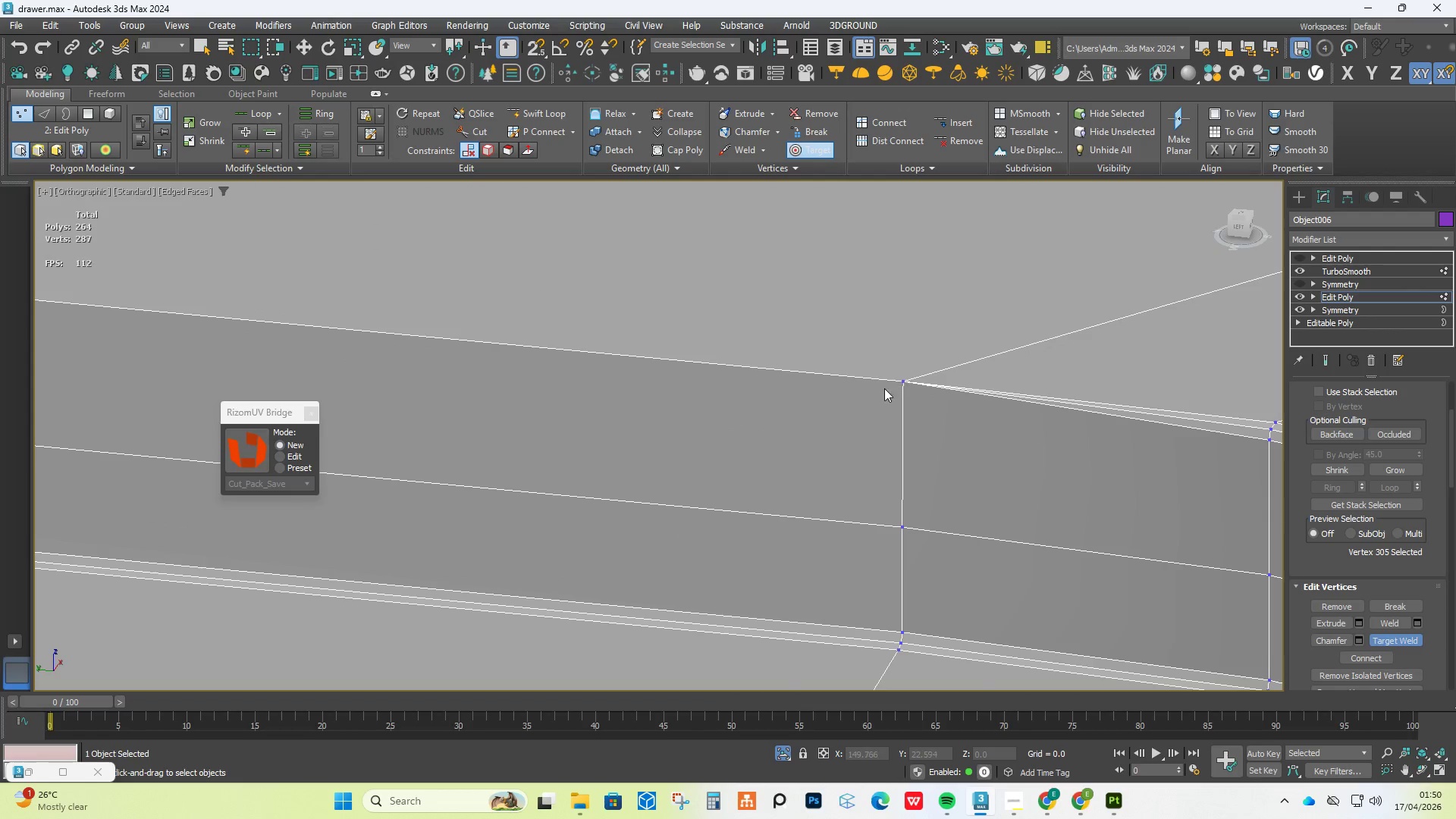 
hold_key(key=AltLeft, duration=0.42)
 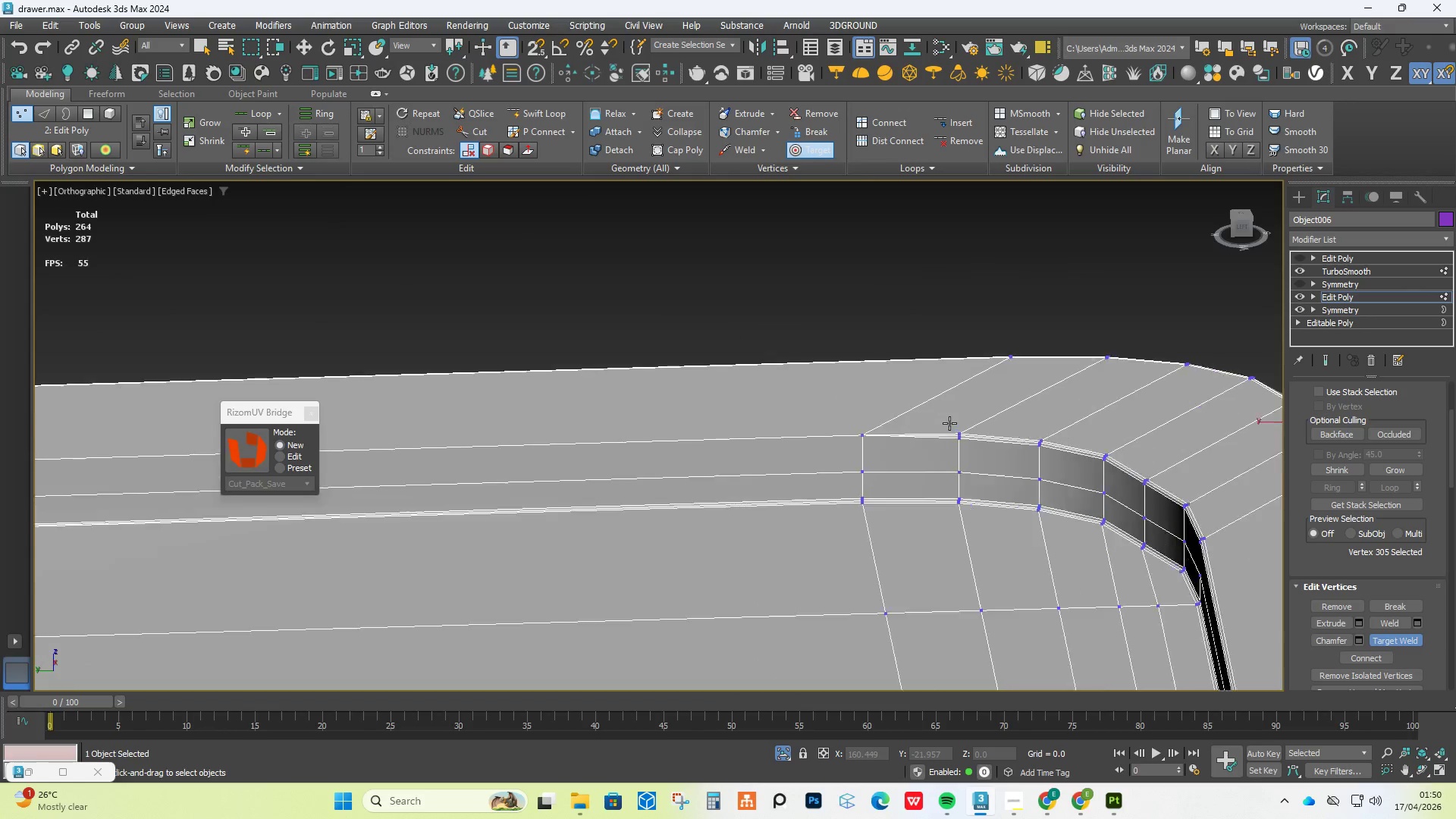 
scroll: coordinate [865, 394], scroll_direction: down, amount: 6.0
 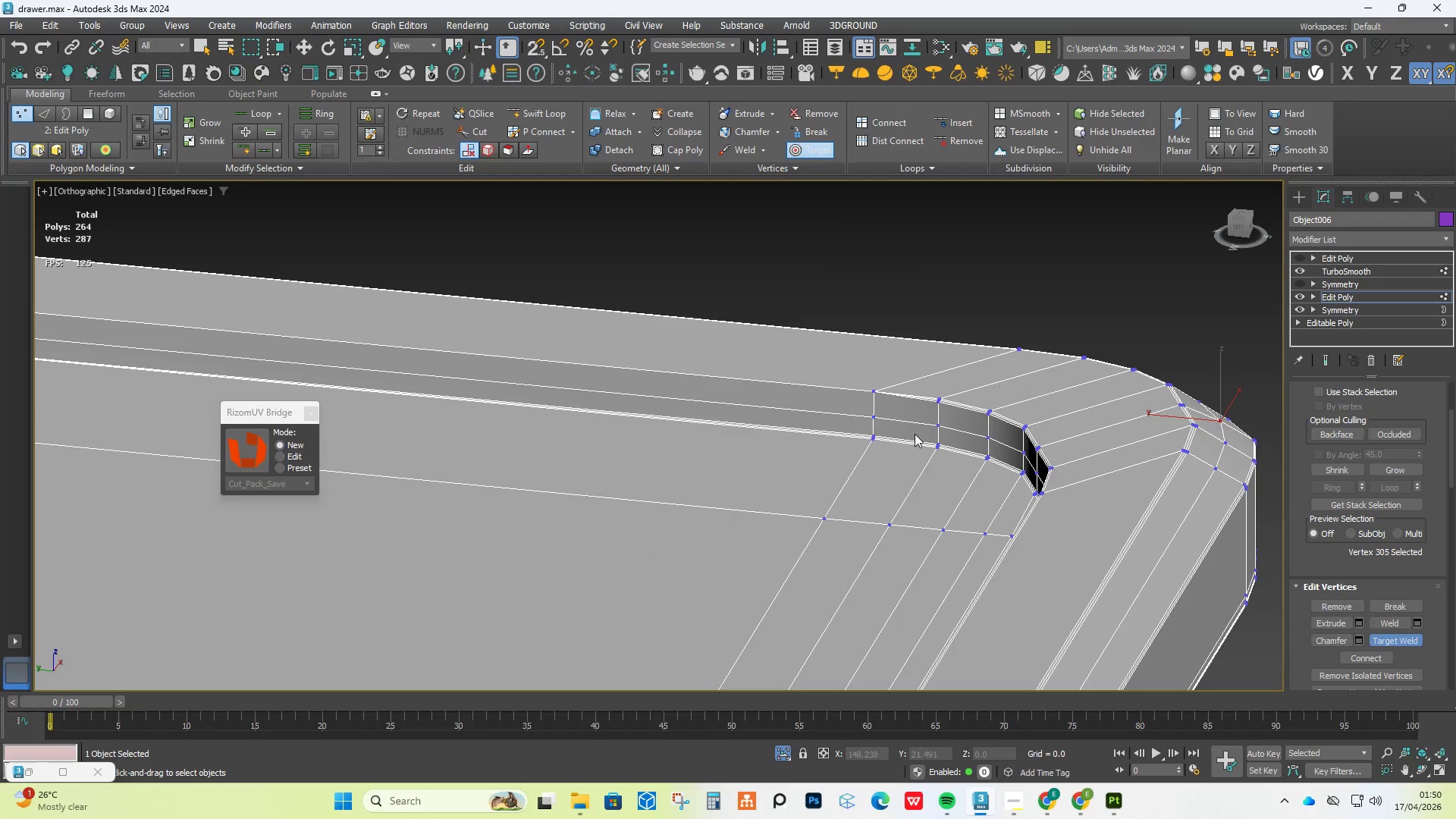 
scroll: coordinate [949, 423], scroll_direction: up, amount: 4.0
 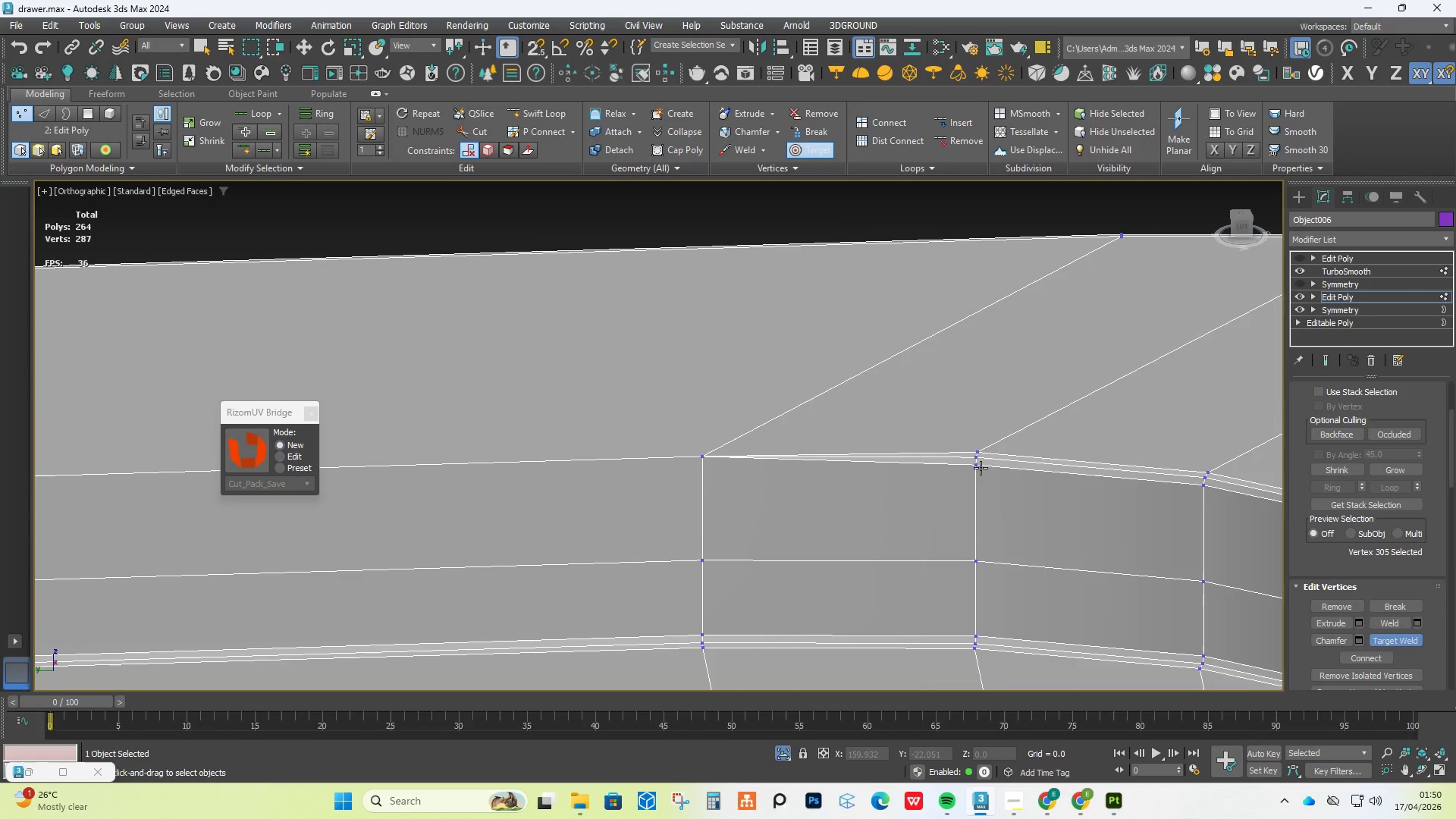 
left_click([981, 468])
 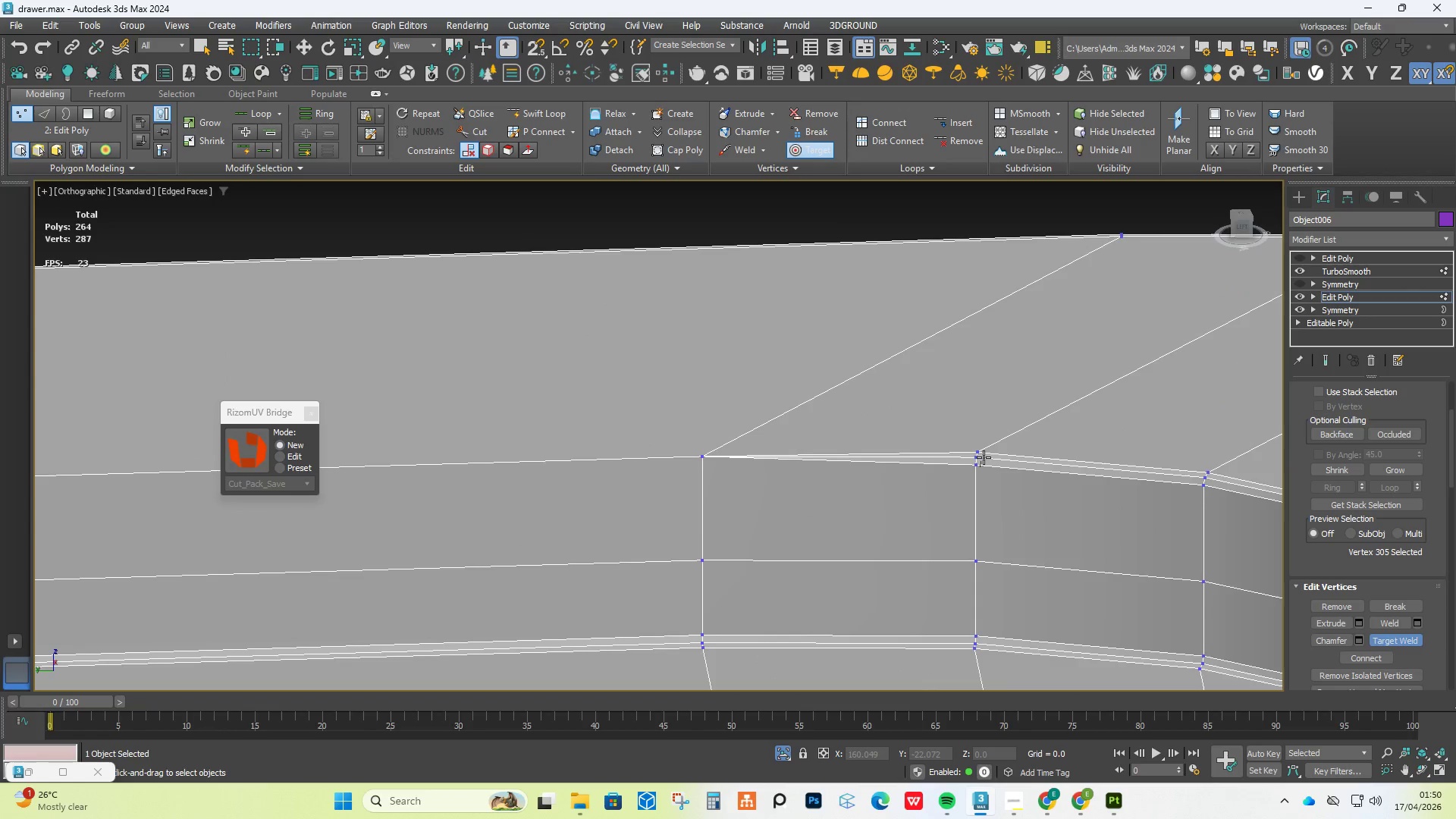 
left_click([984, 457])
 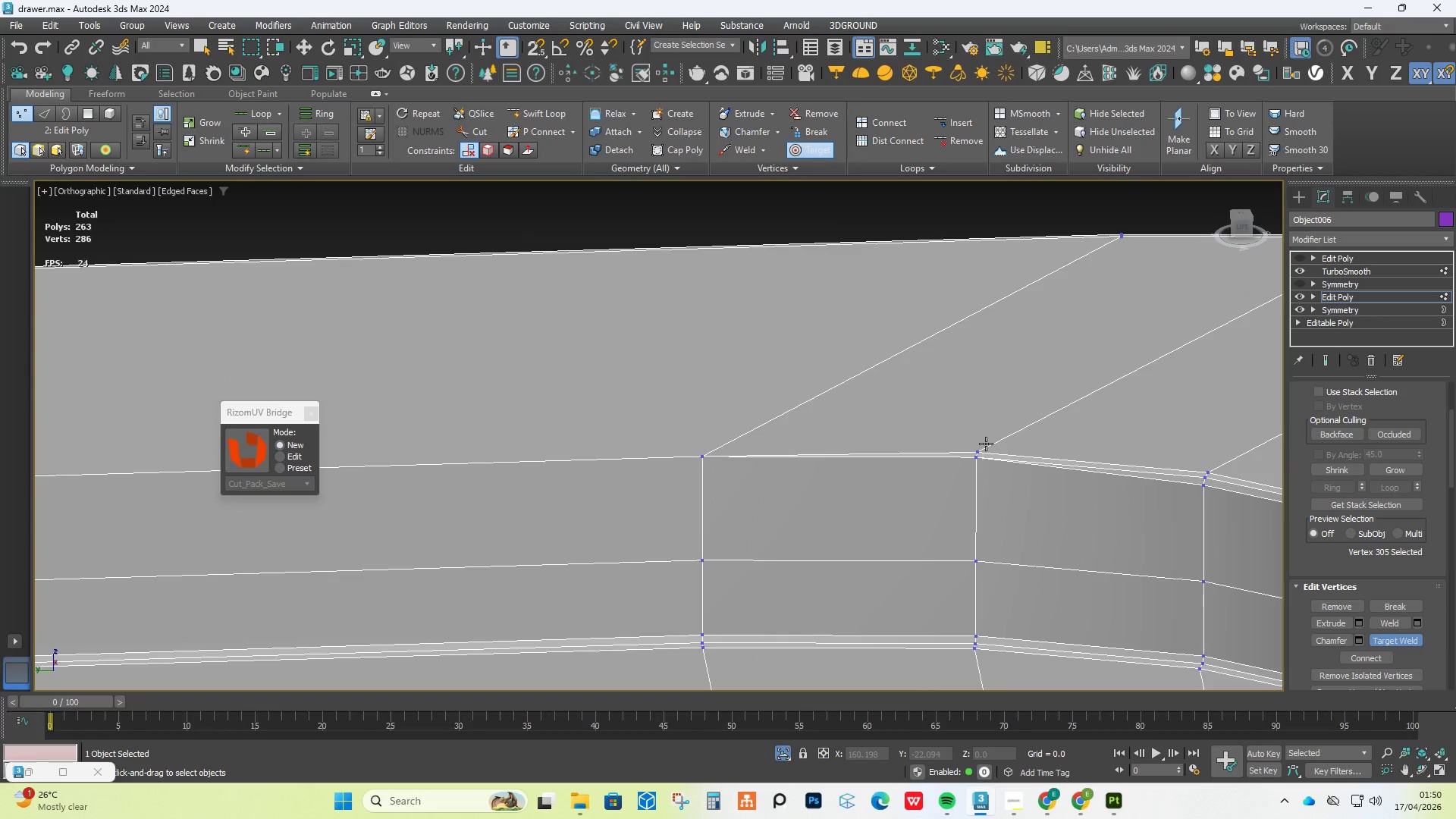 
double_click([986, 444])
 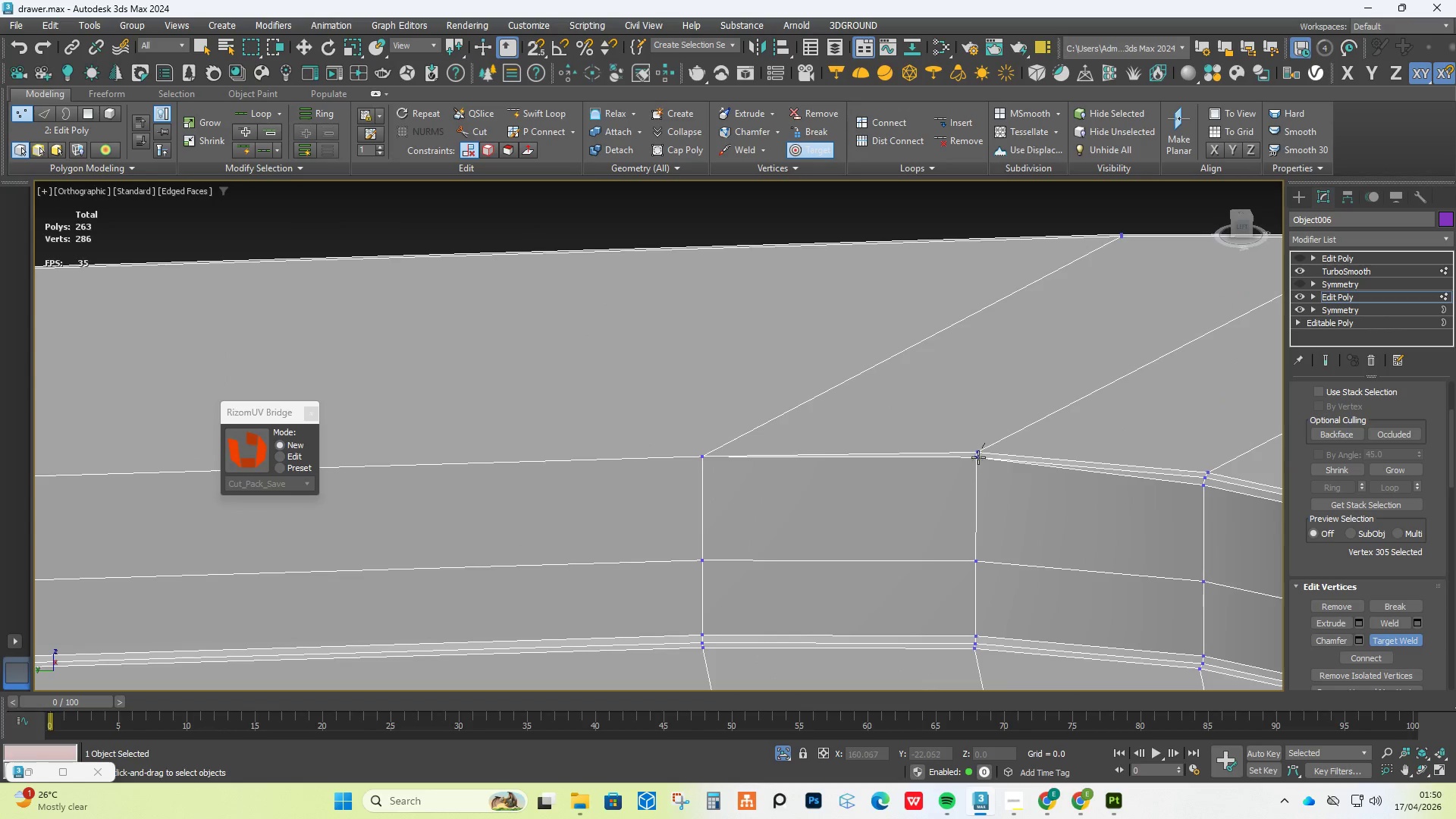 
triple_click([977, 461])
 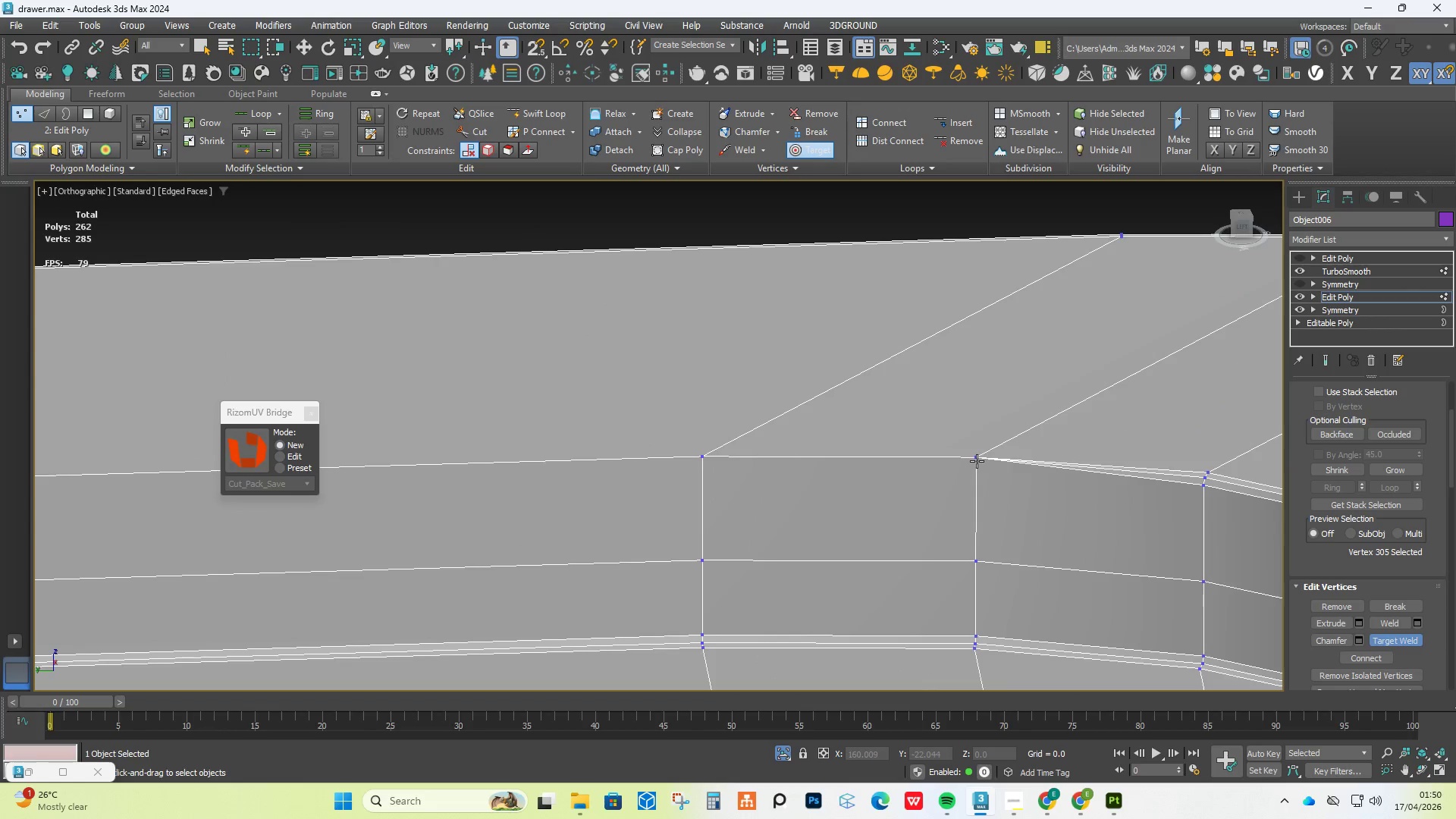 
scroll: coordinate [1035, 455], scroll_direction: none, amount: 0.0
 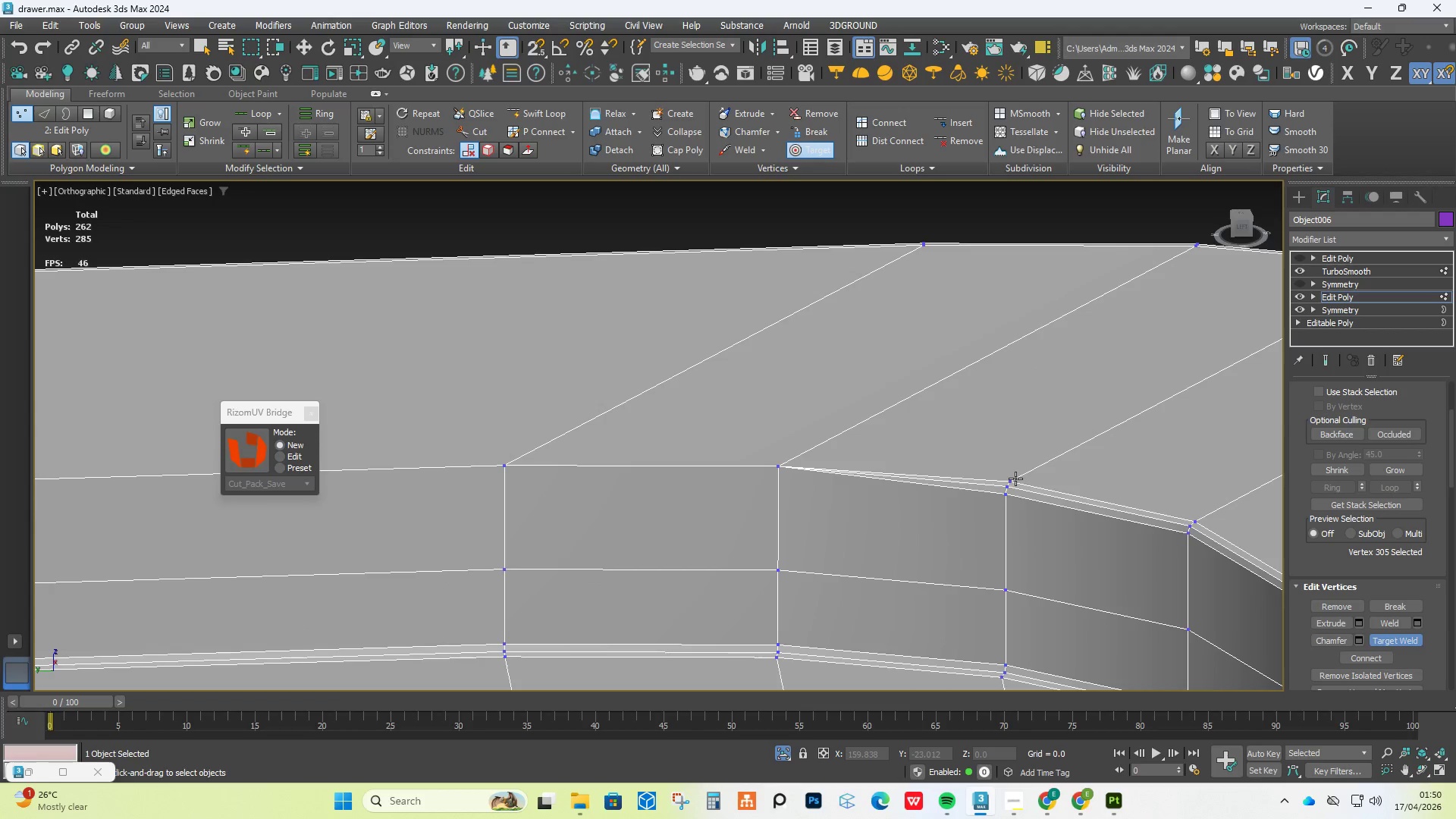 
double_click([1012, 488])
 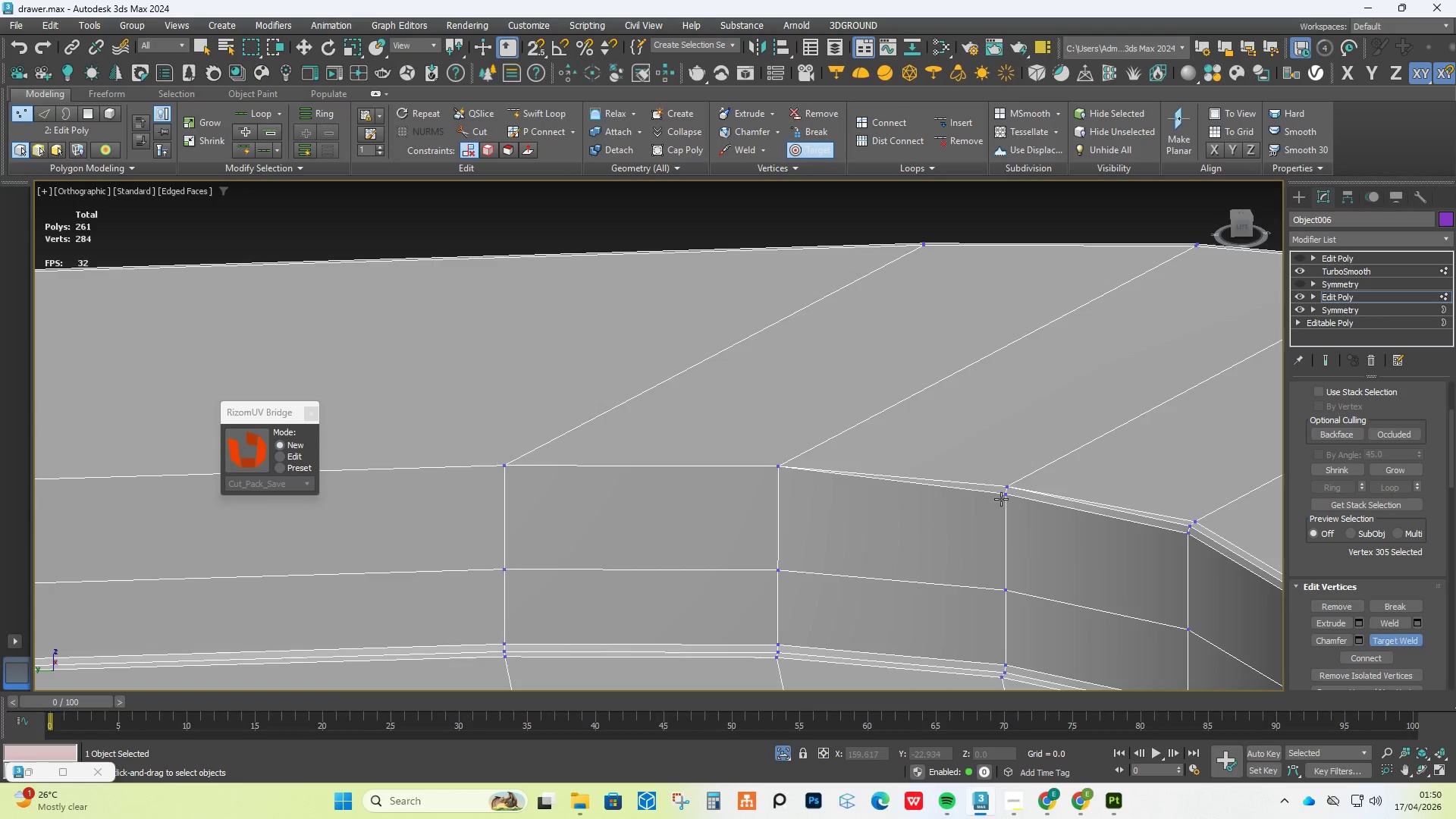 
triple_click([1001, 499])
 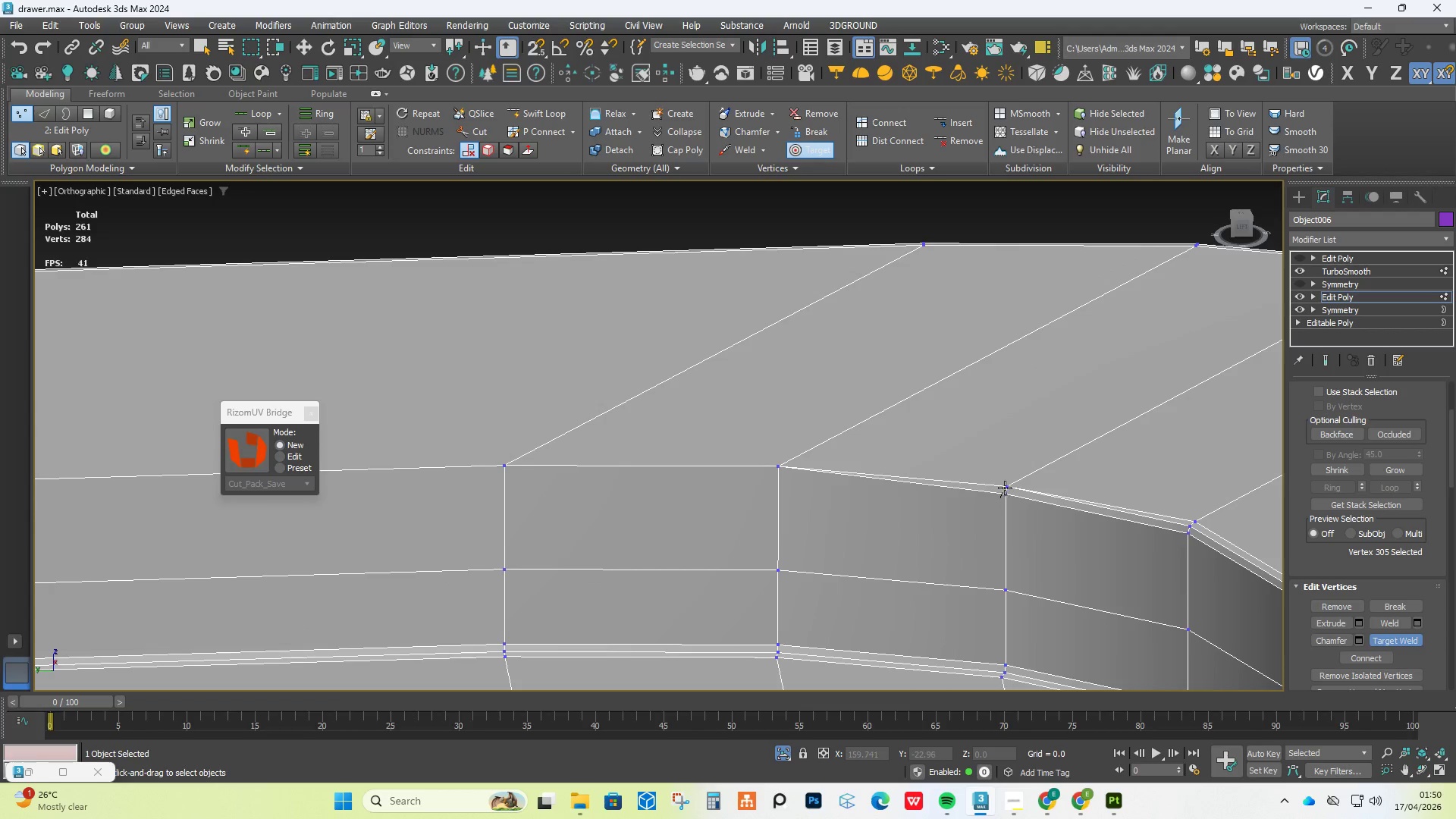 
triple_click([1005, 488])
 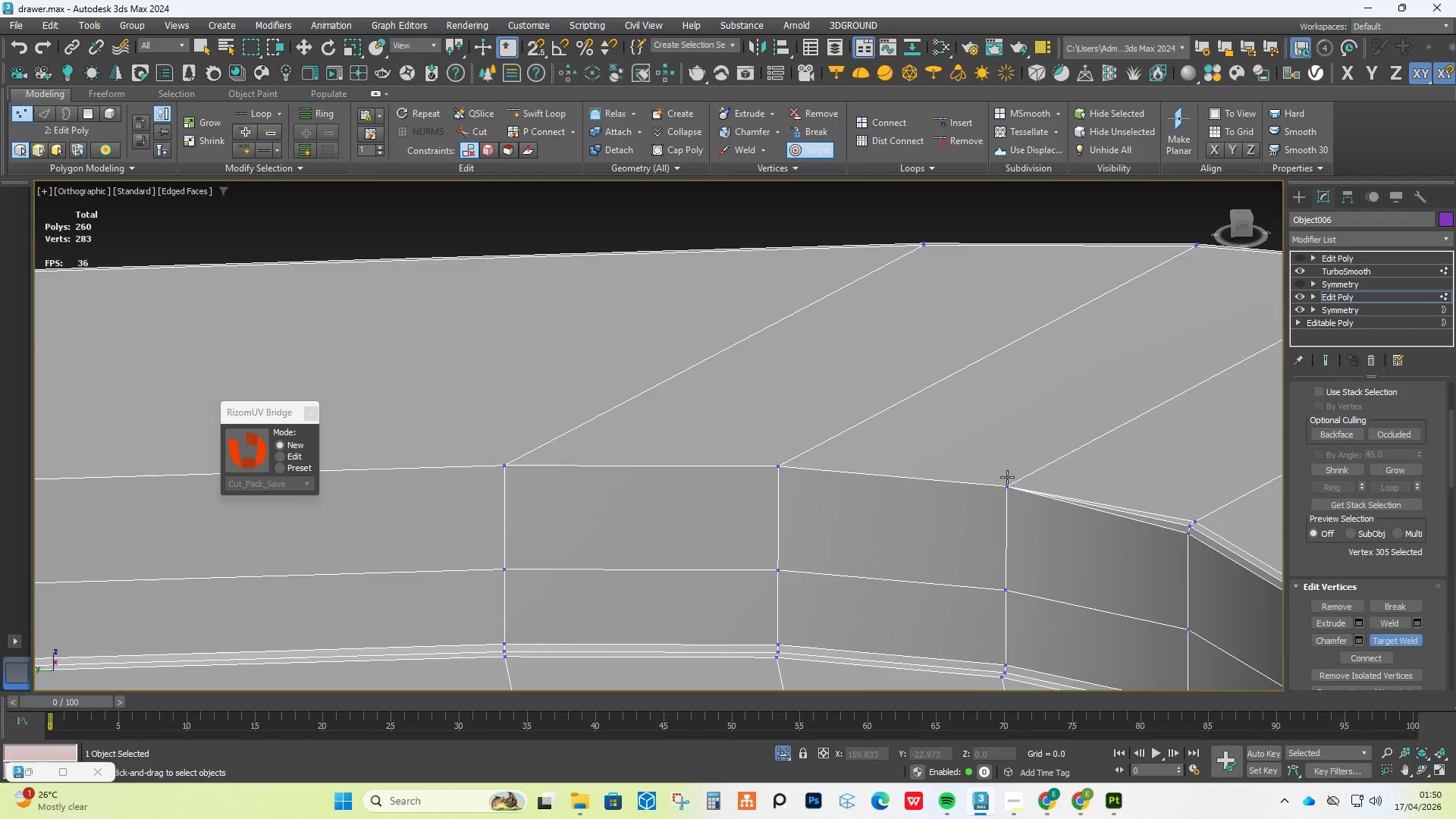 
hold_key(key=AltLeft, duration=0.64)
 